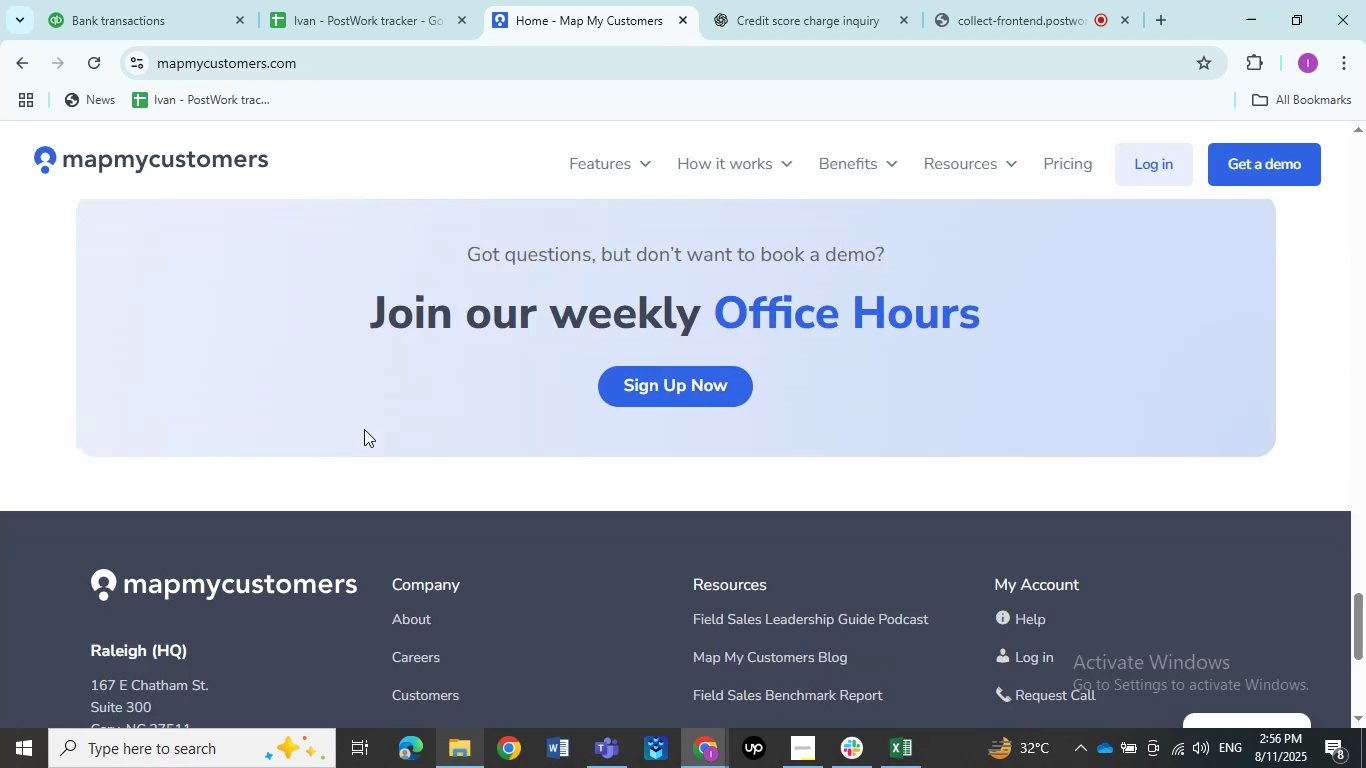 
scroll: coordinate [360, 388], scroll_direction: up, amount: 42.0
 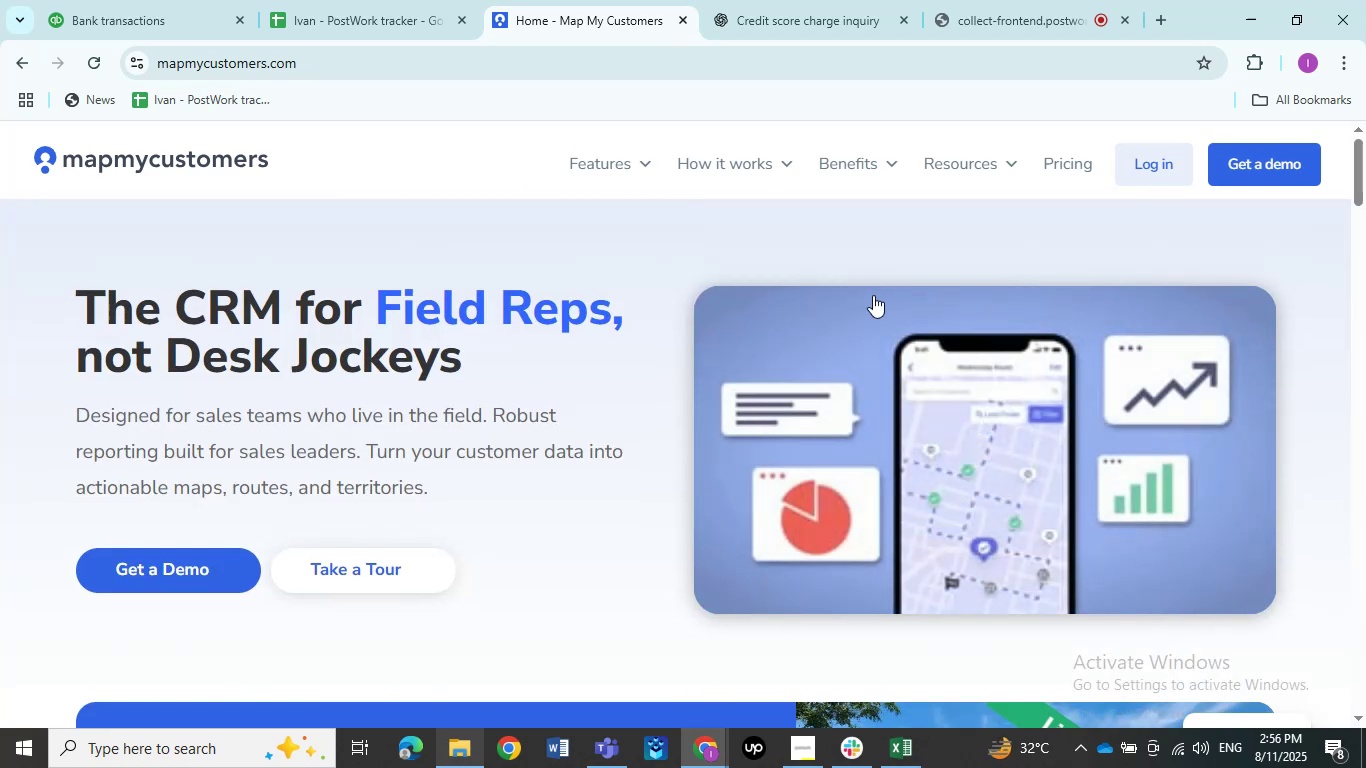 
left_click([1085, 154])
 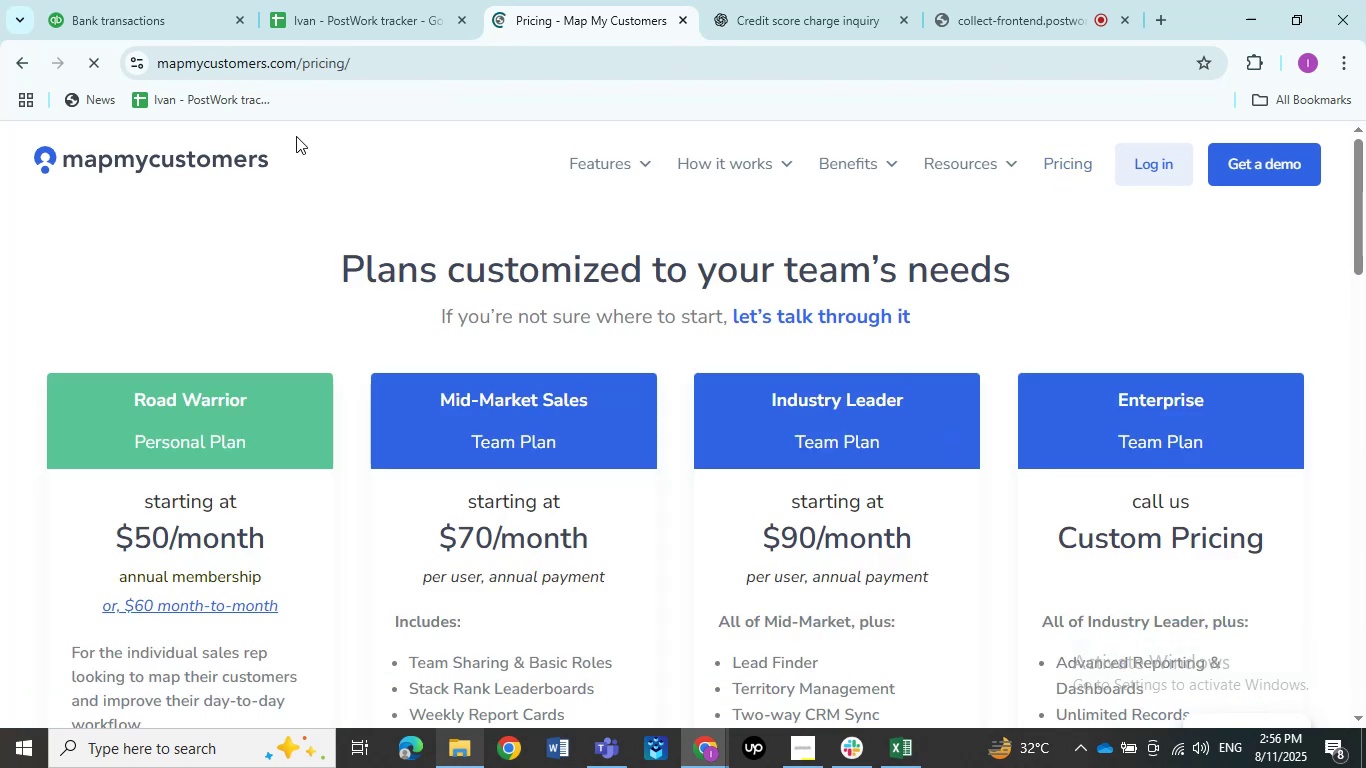 
left_click([221, 17])
 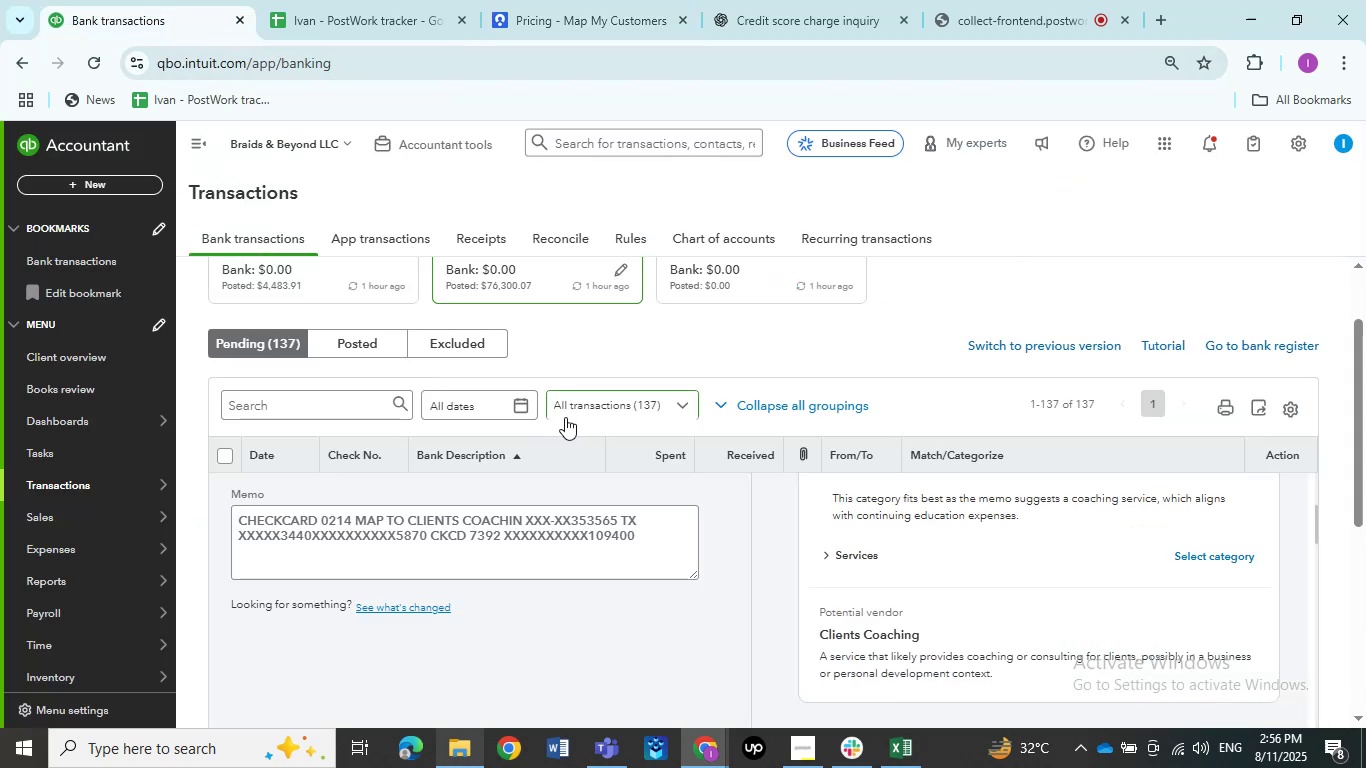 
scroll: coordinate [588, 531], scroll_direction: up, amount: 8.0
 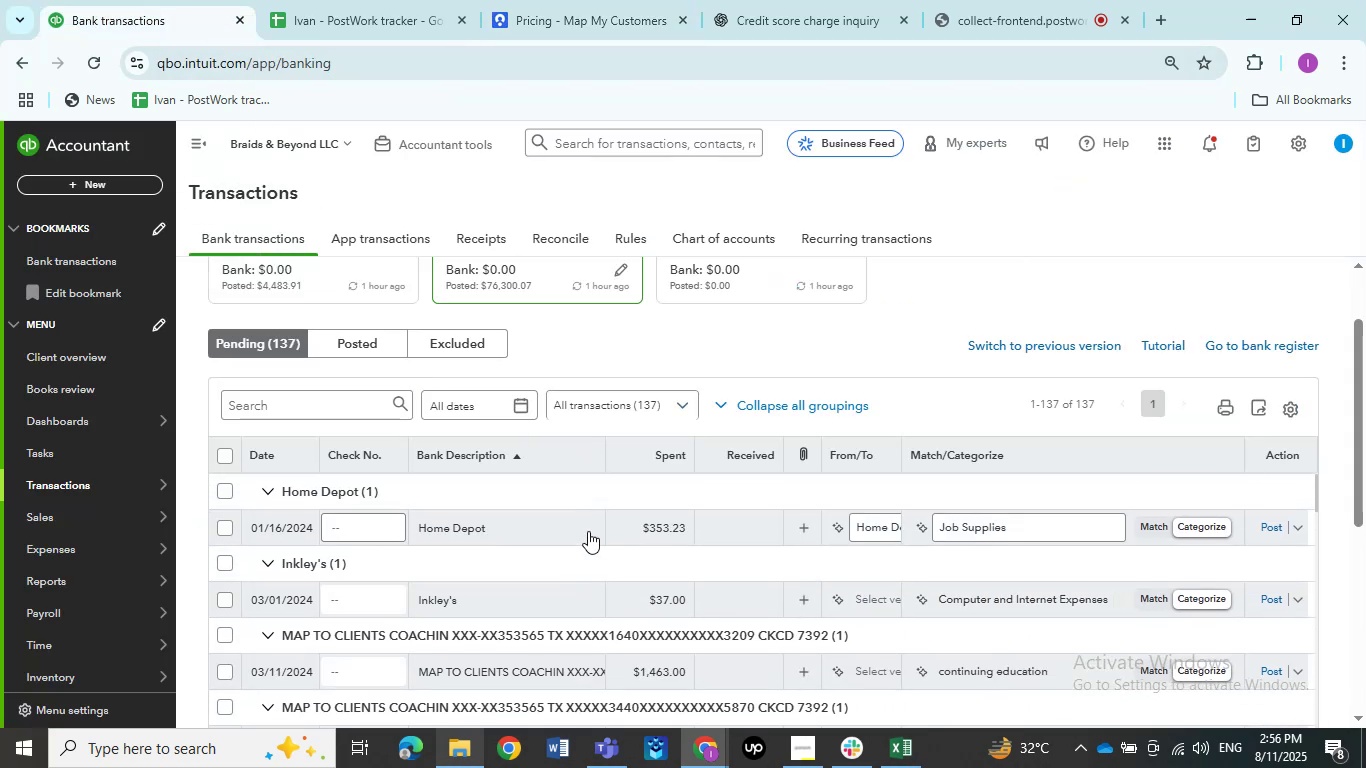 
scroll: coordinate [588, 531], scroll_direction: down, amount: 4.0
 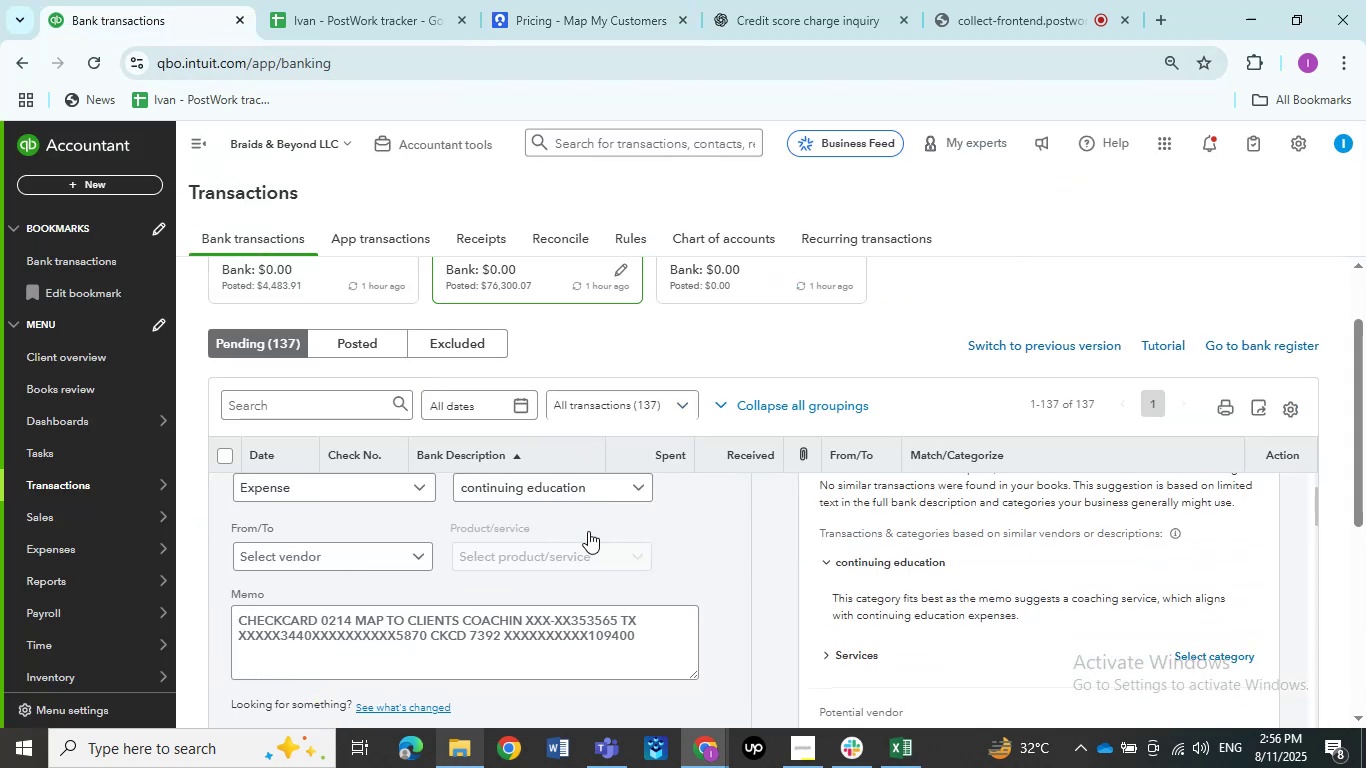 
scroll: coordinate [712, 538], scroll_direction: up, amount: 2.0
 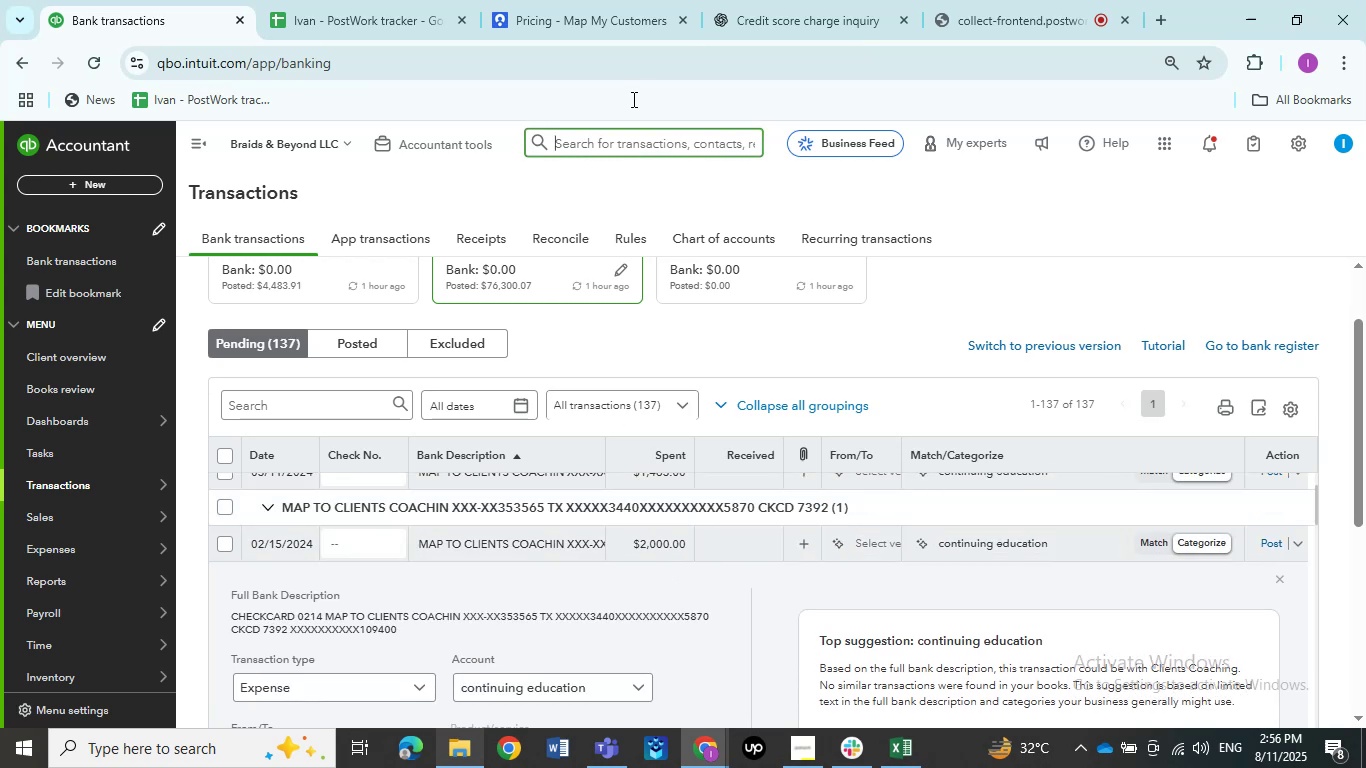 
left_click([546, 8])
 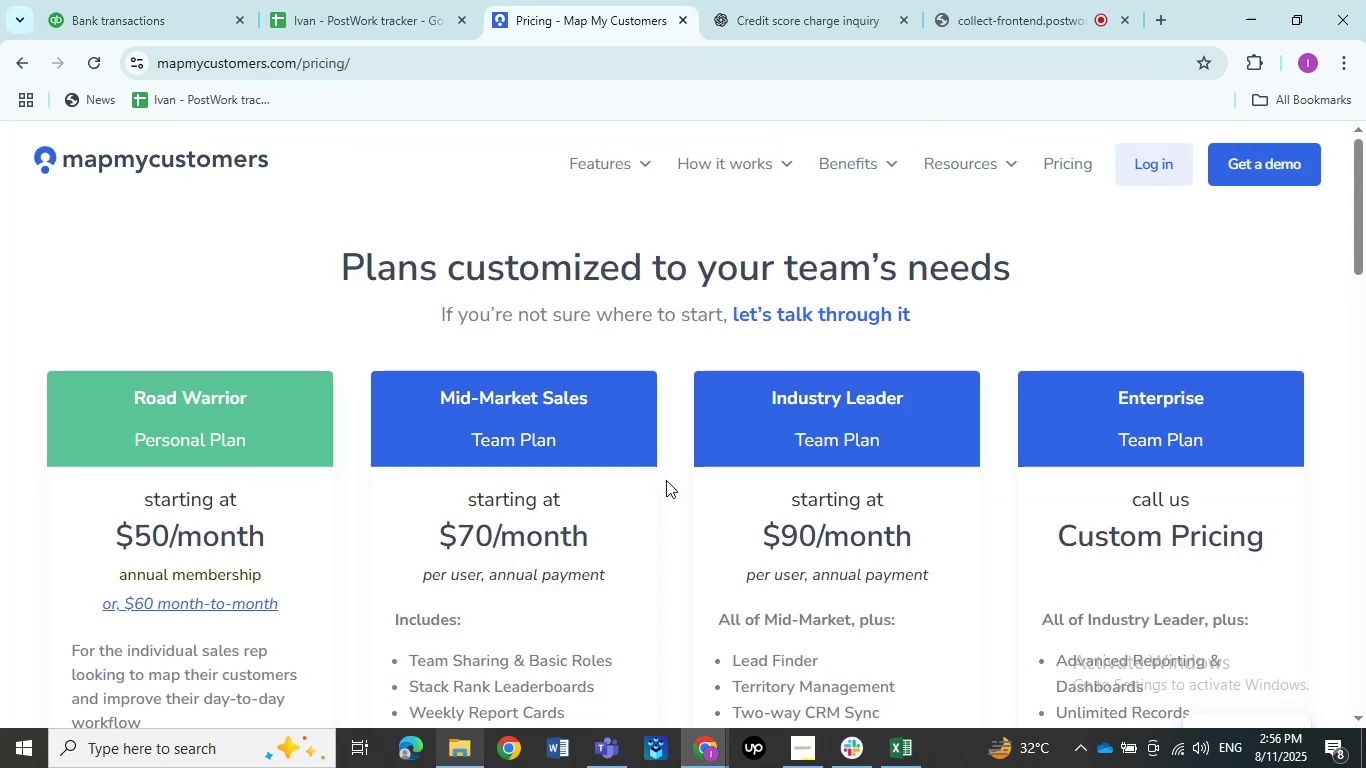 
scroll: coordinate [658, 490], scroll_direction: down, amount: 11.0
 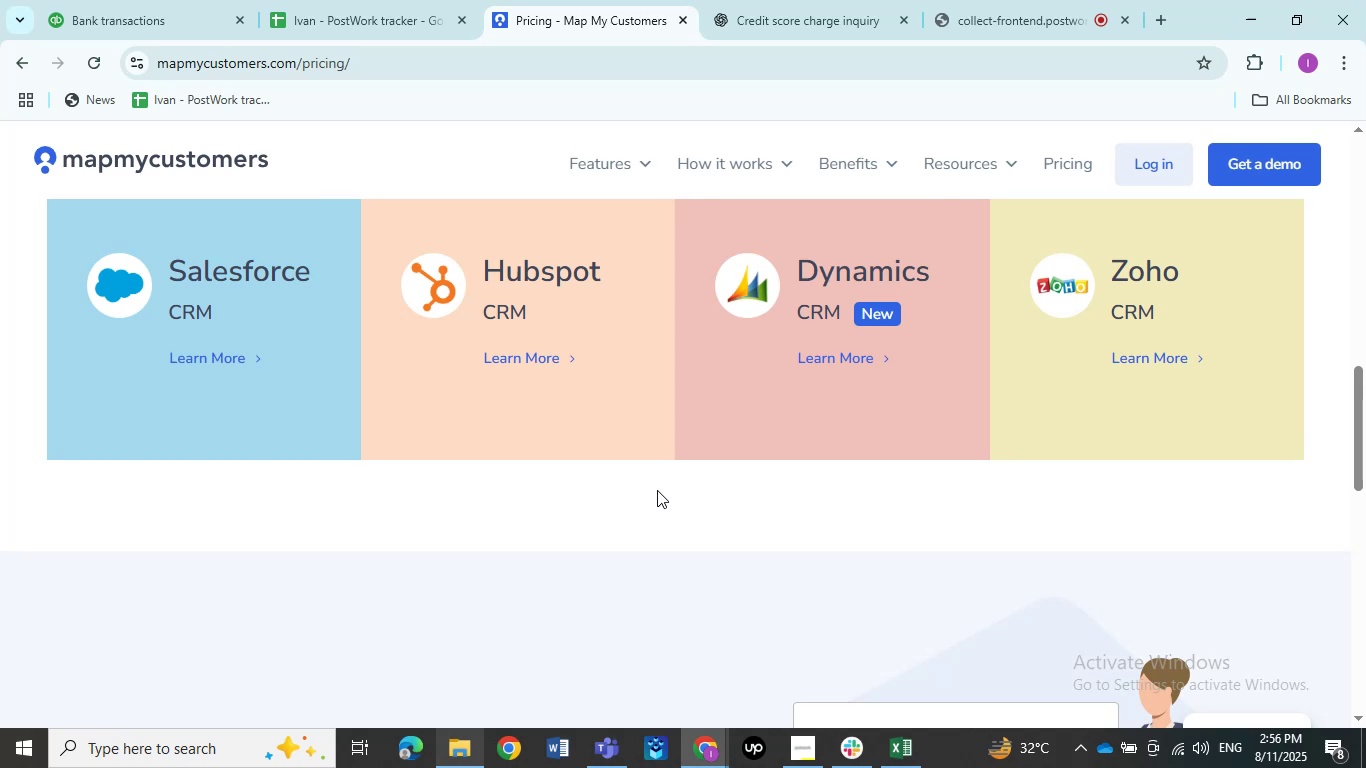 
wait(7.4)
 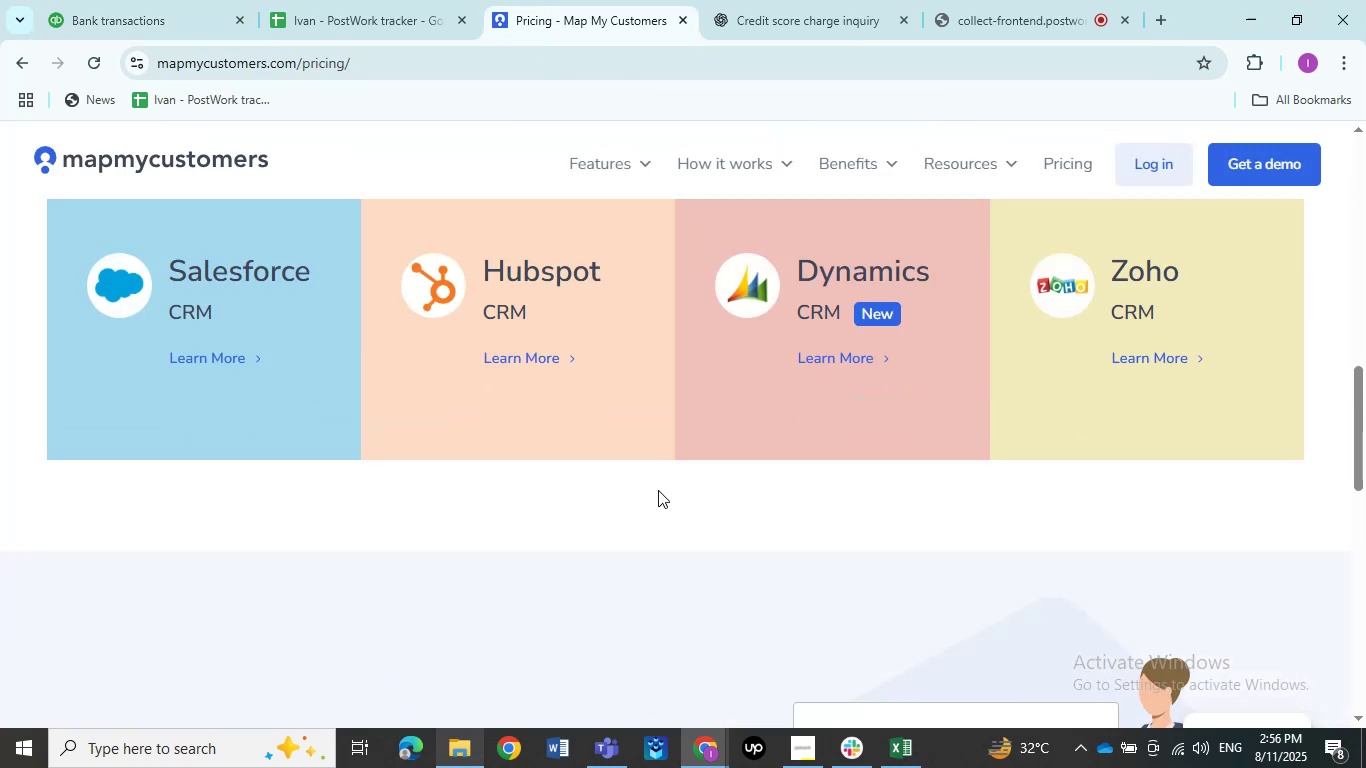 
scroll: coordinate [658, 483], scroll_direction: up, amount: 19.0
 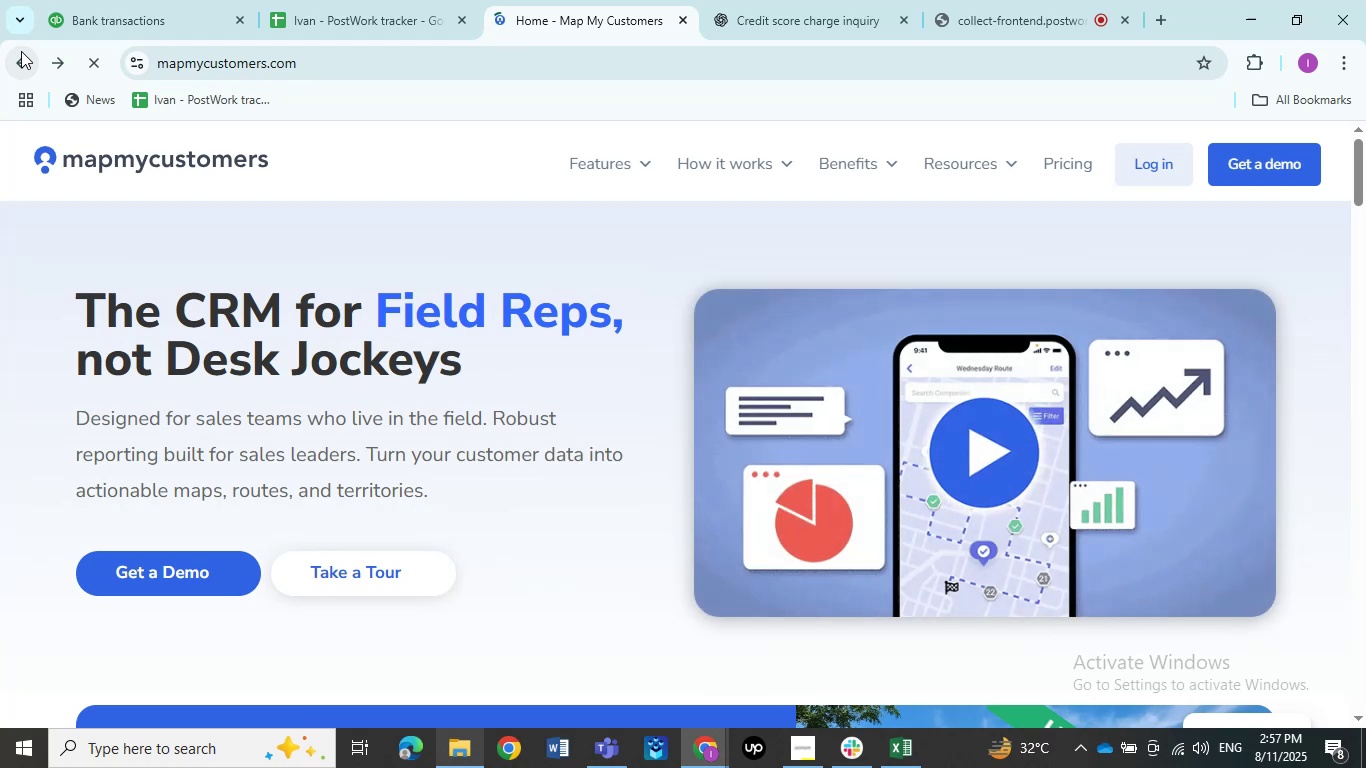 
wait(6.19)
 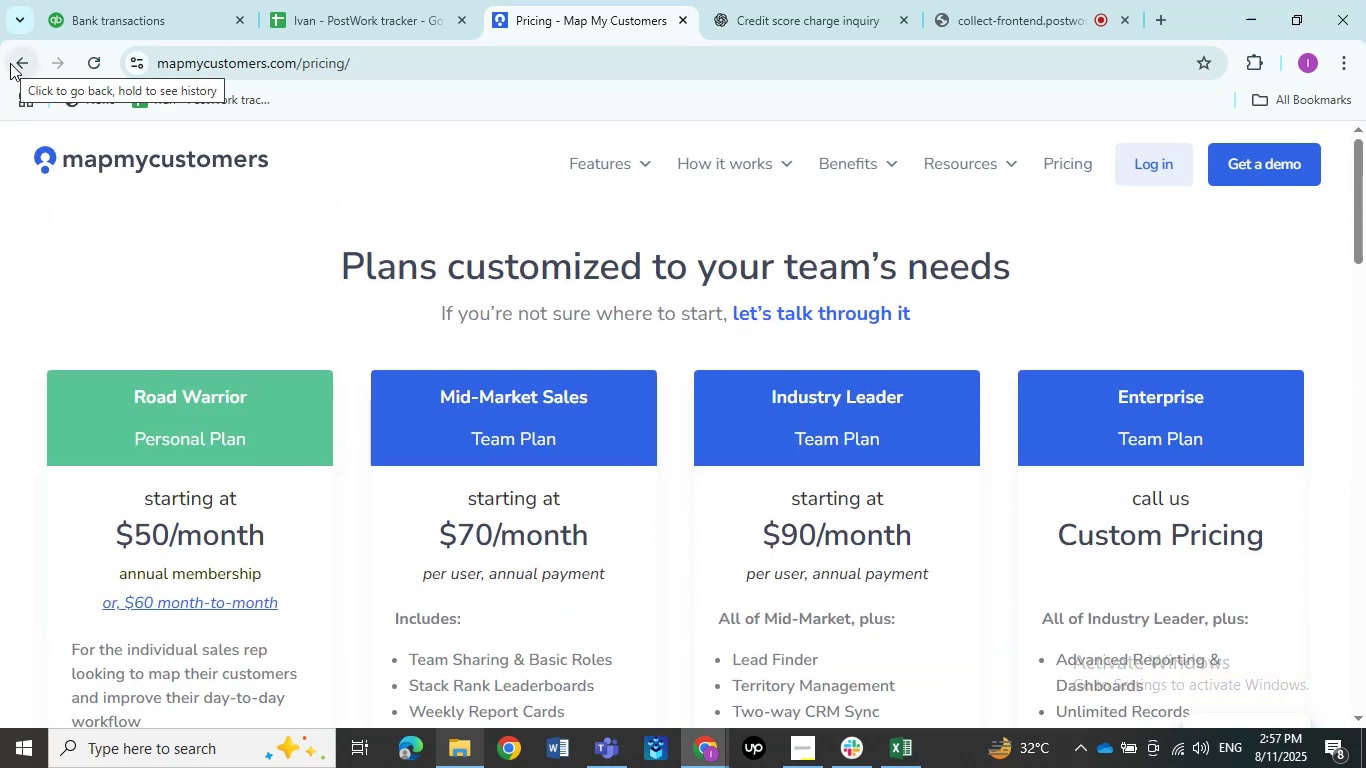 
left_click([9, 53])
 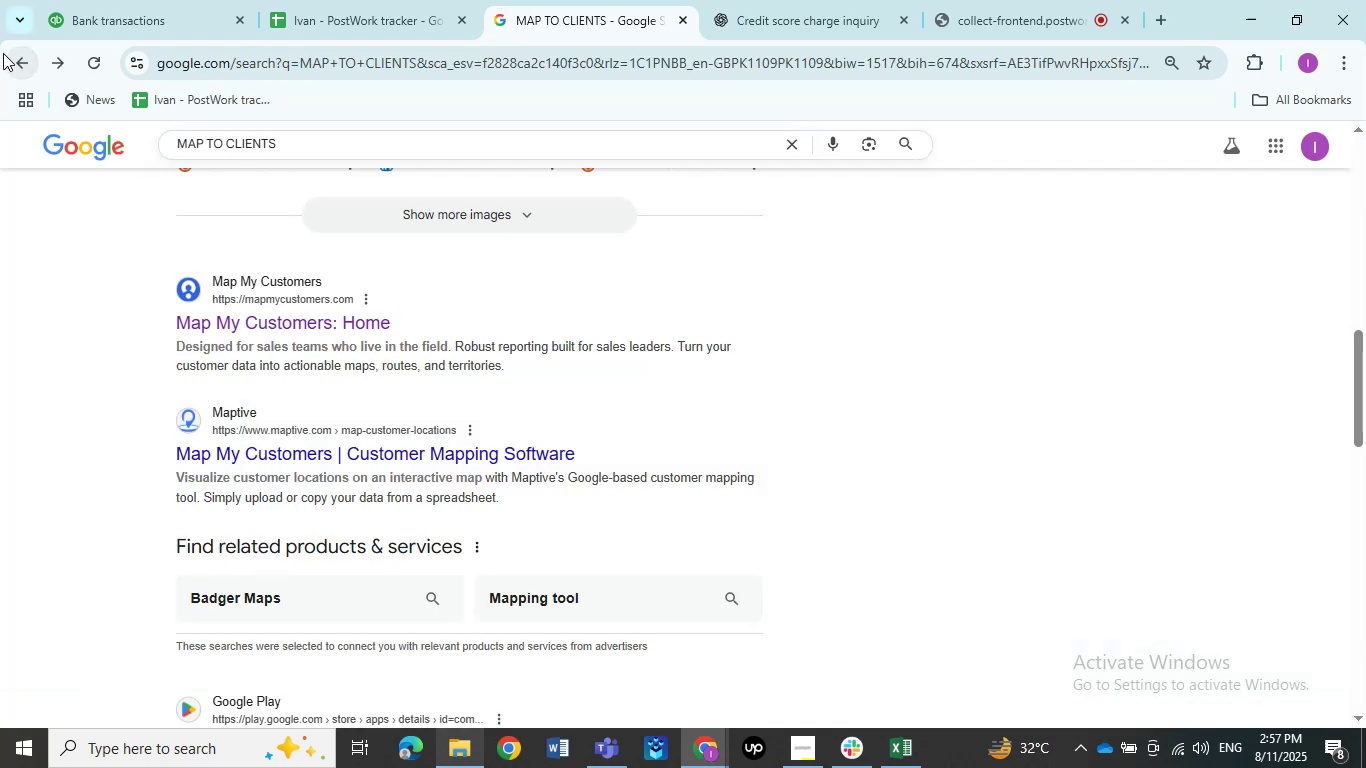 
wait(5.98)
 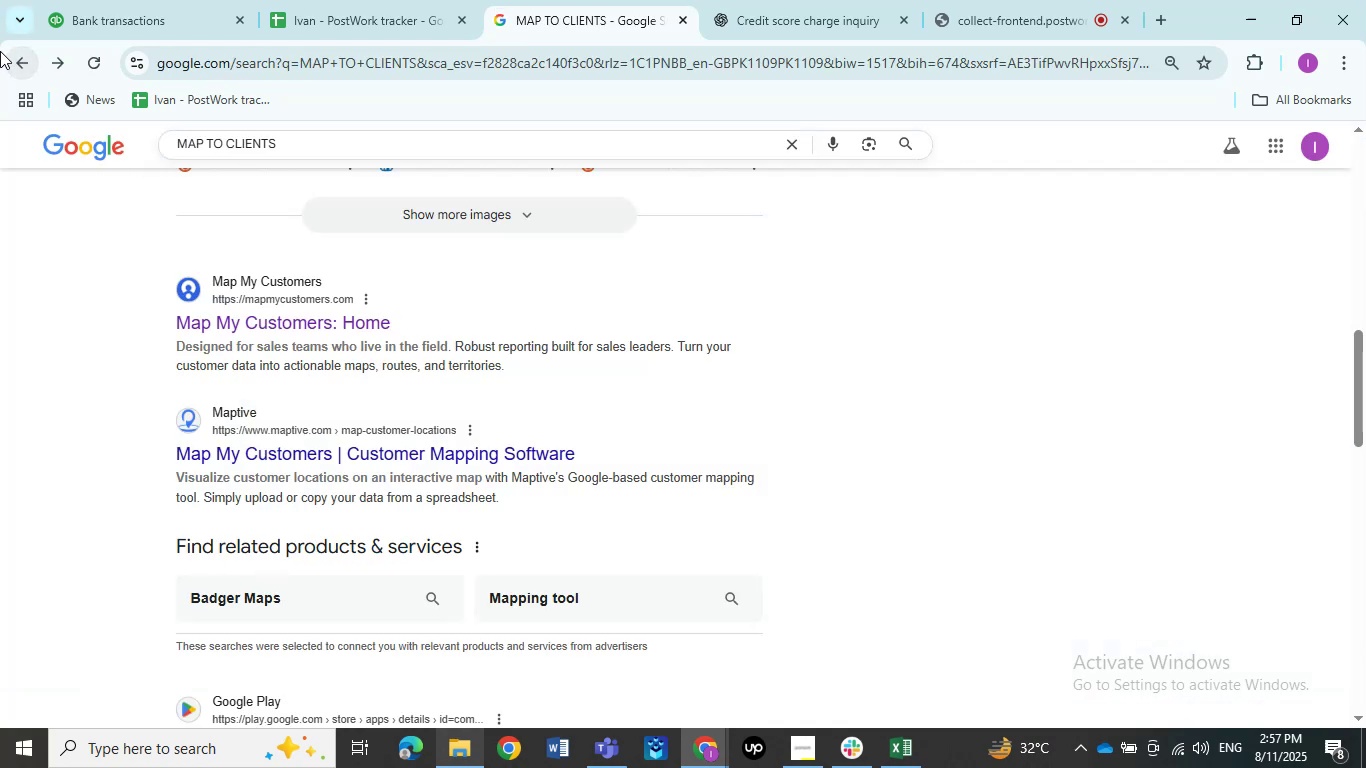 
scroll: coordinate [720, 296], scroll_direction: down, amount: 4.0
 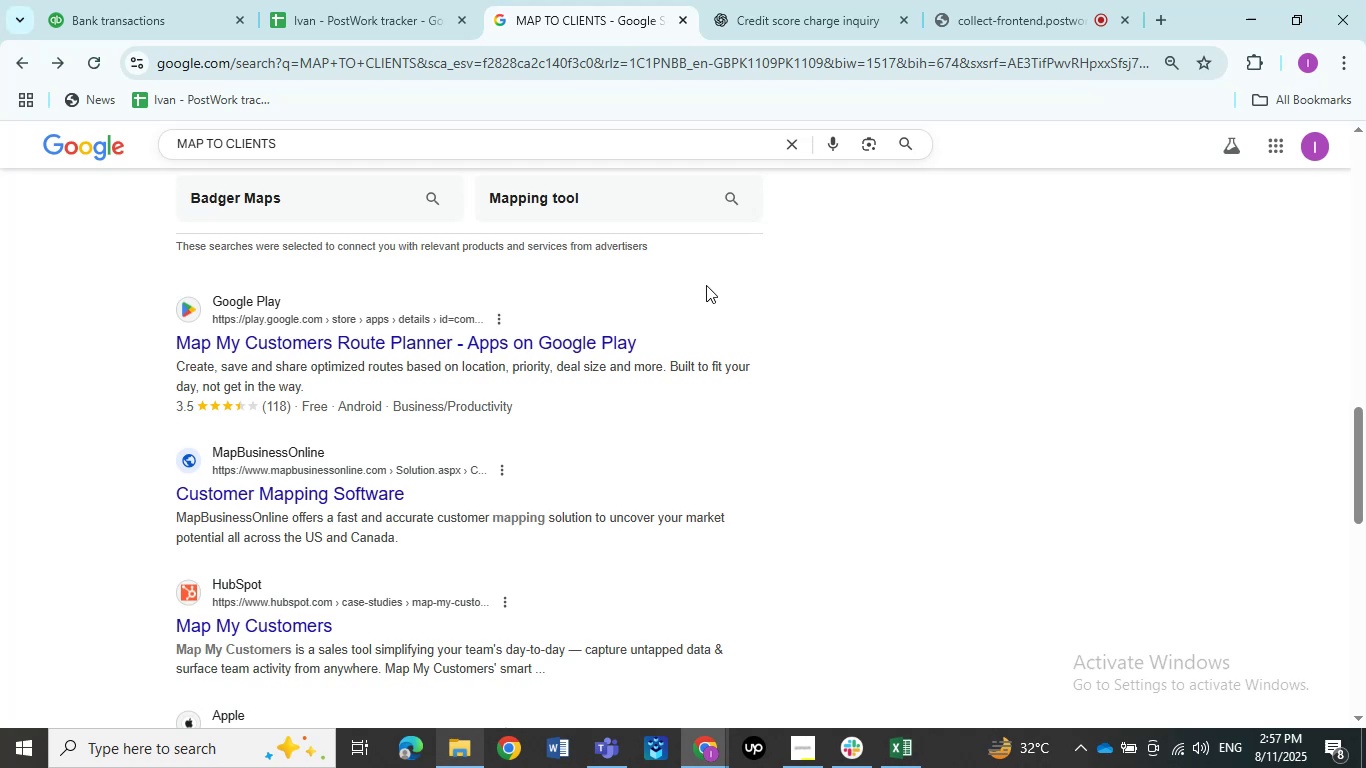 
wait(11.85)
 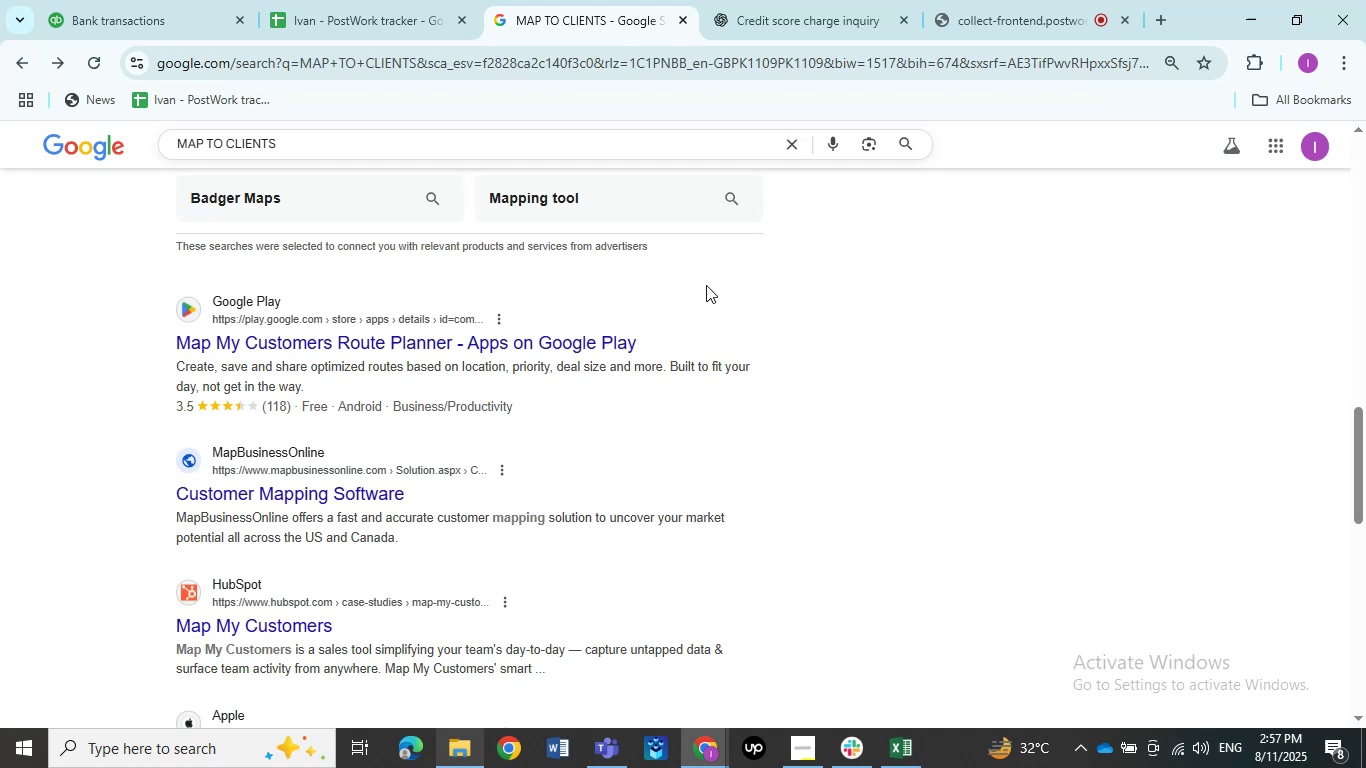 
scroll: coordinate [568, 402], scroll_direction: up, amount: 5.0
 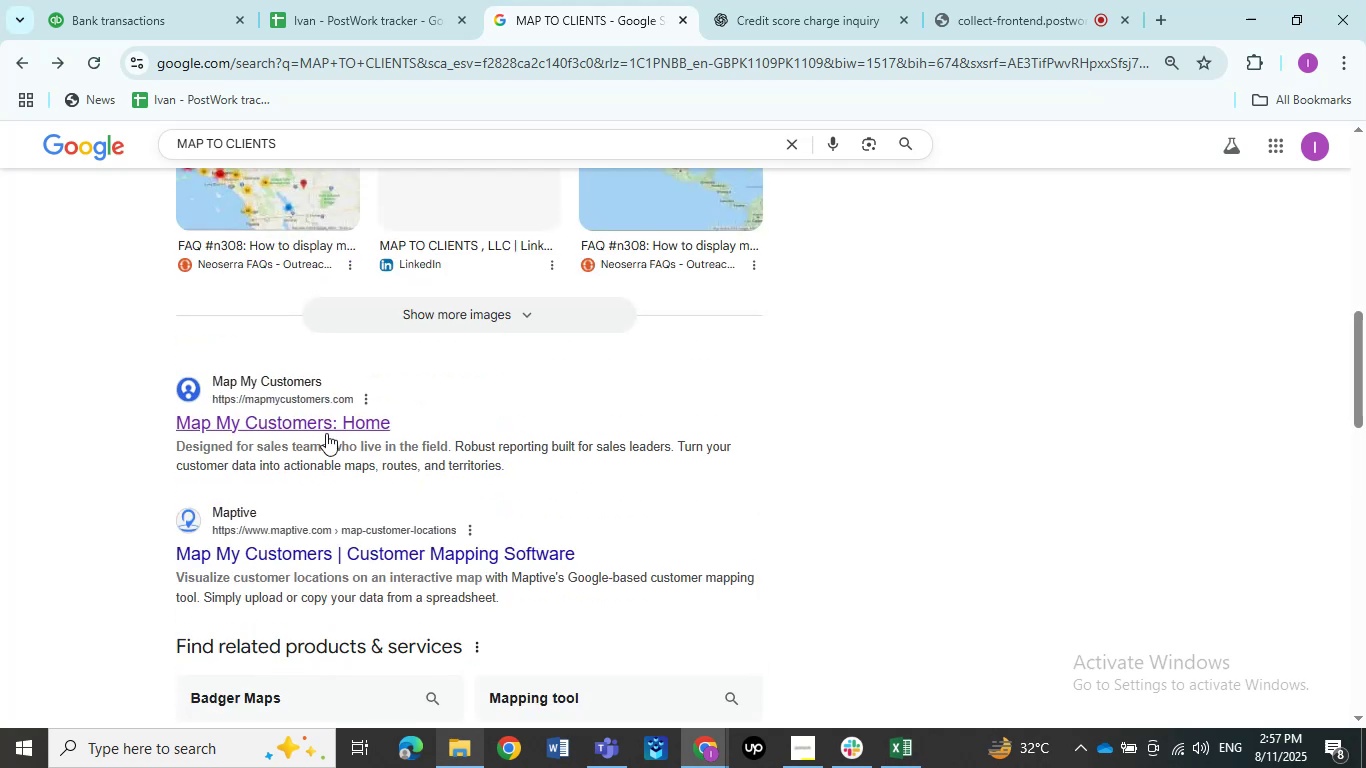 
left_click([326, 429])
 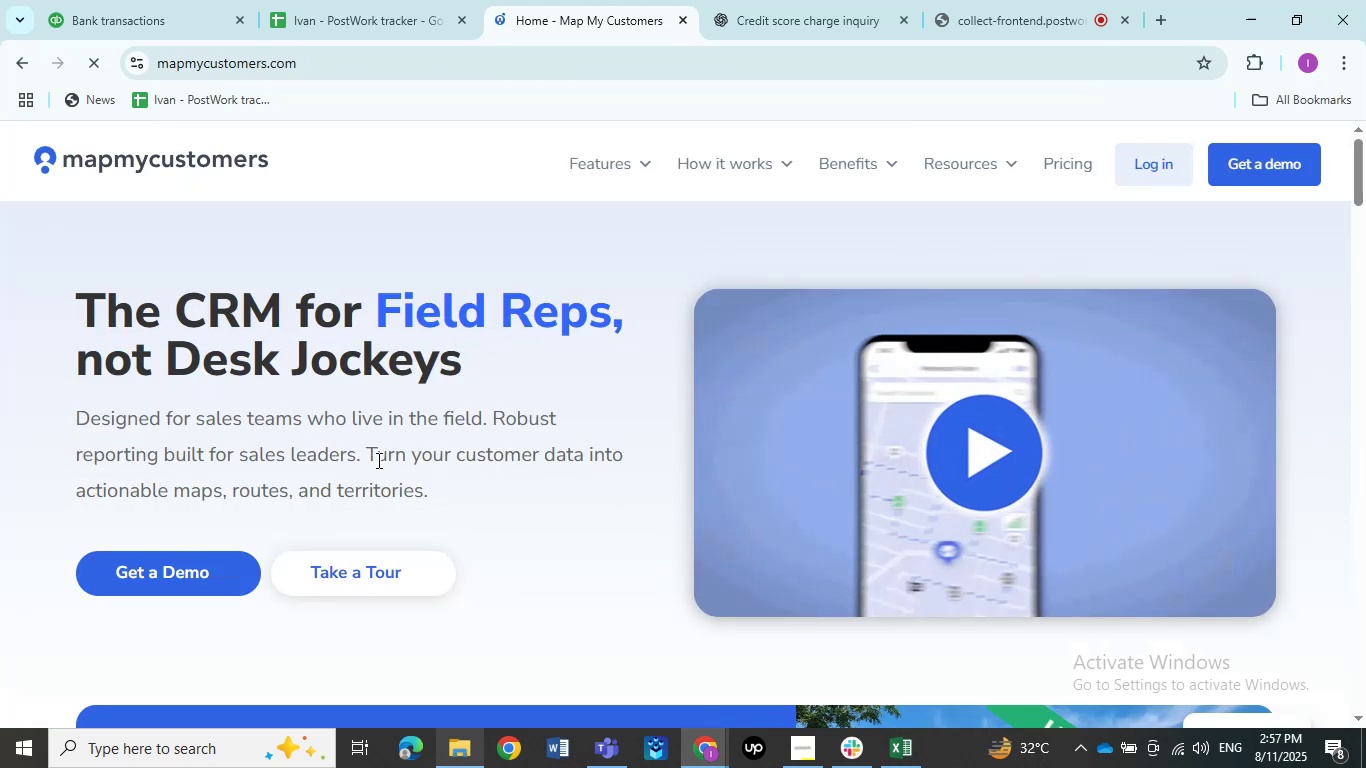 
left_click([1043, 157])
 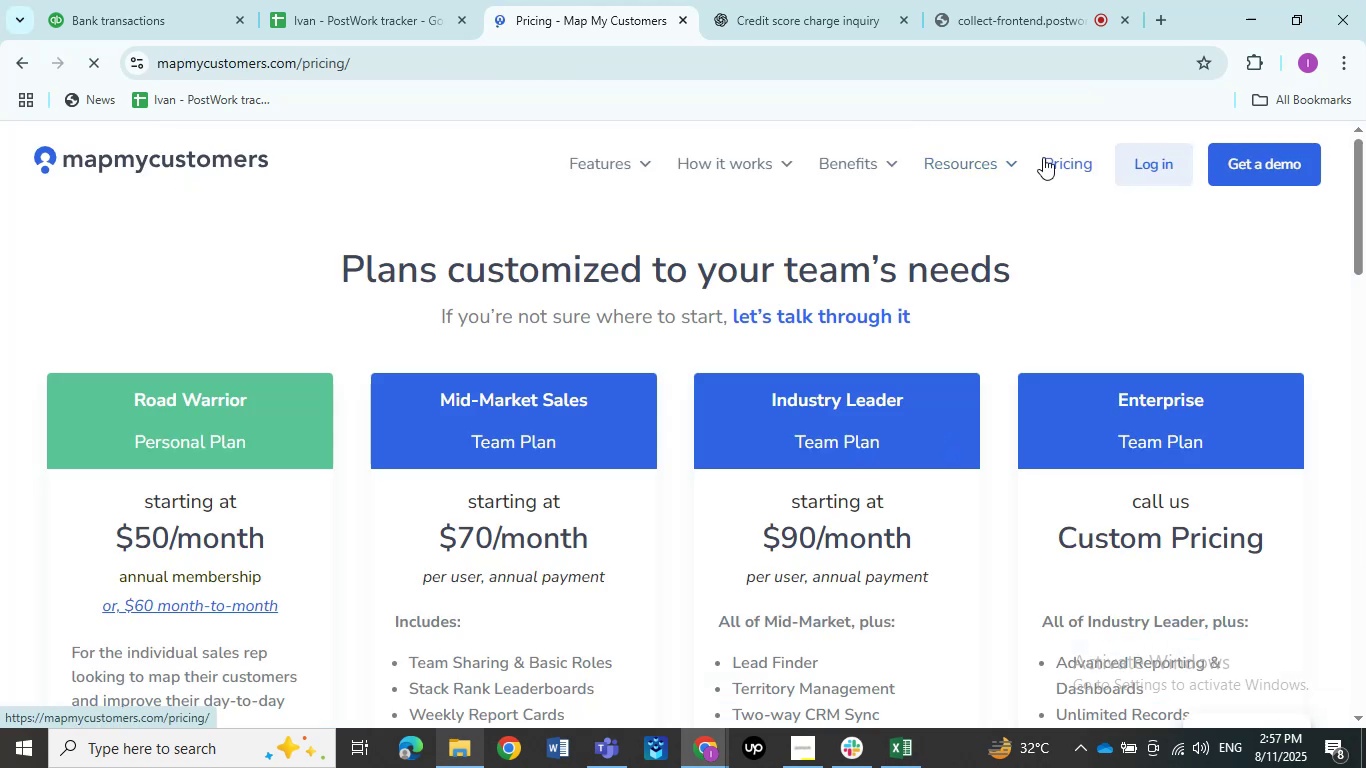 
scroll: coordinate [968, 391], scroll_direction: down, amount: 4.0
 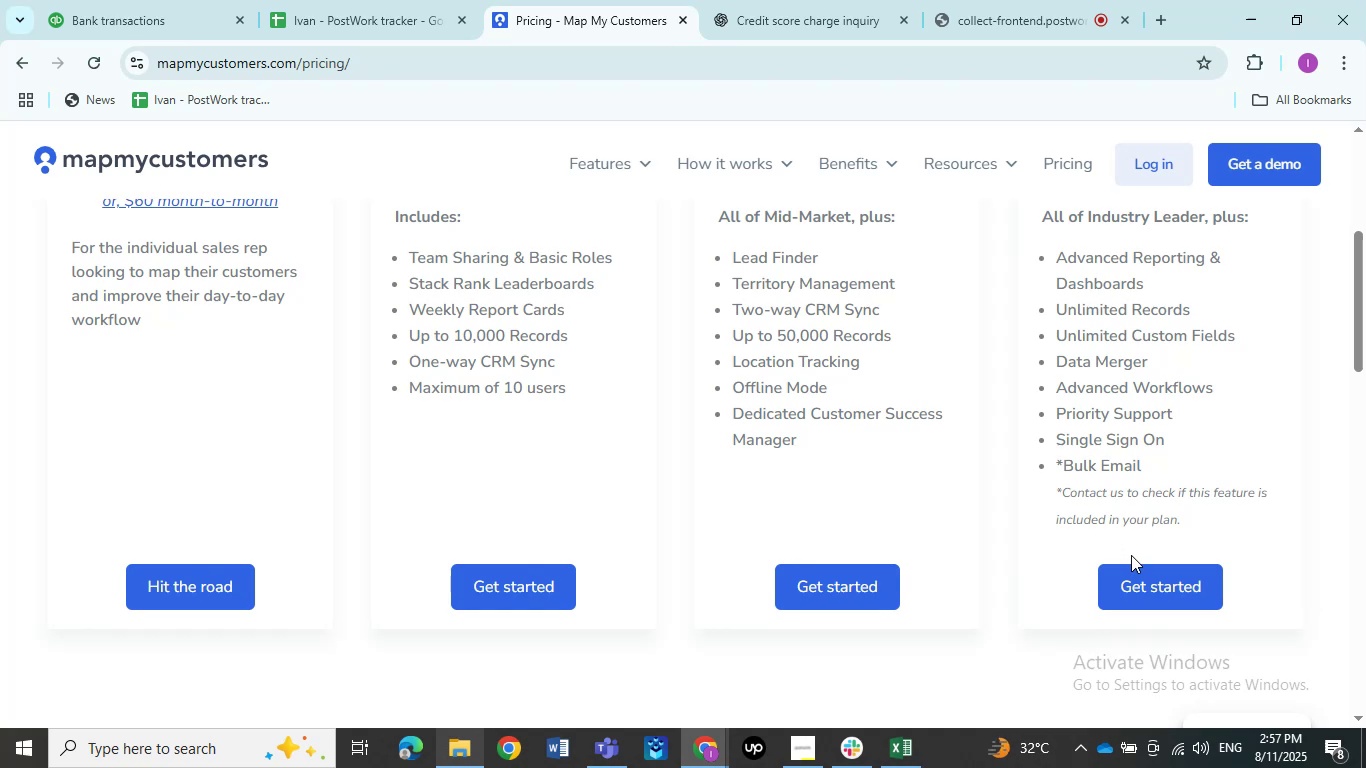 
left_click([1154, 572])
 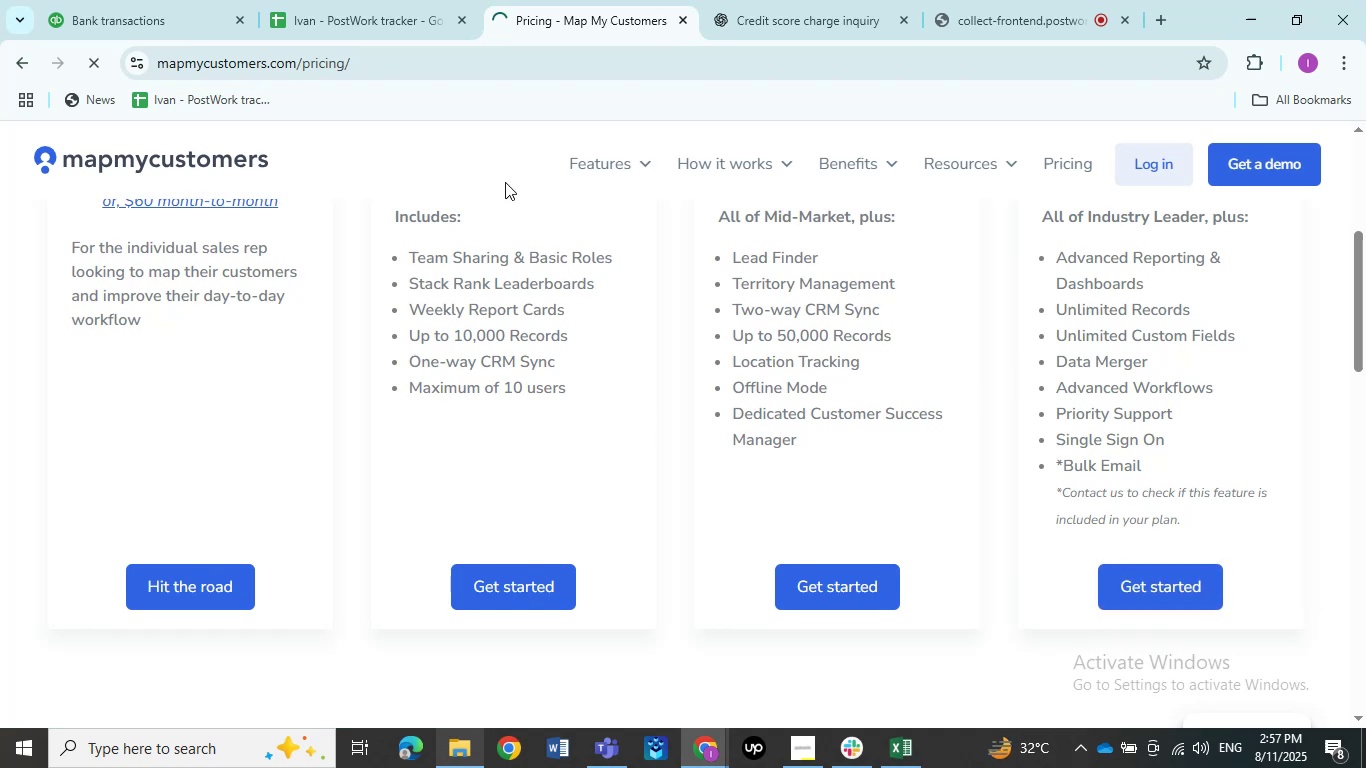 
left_click([25, 67])
 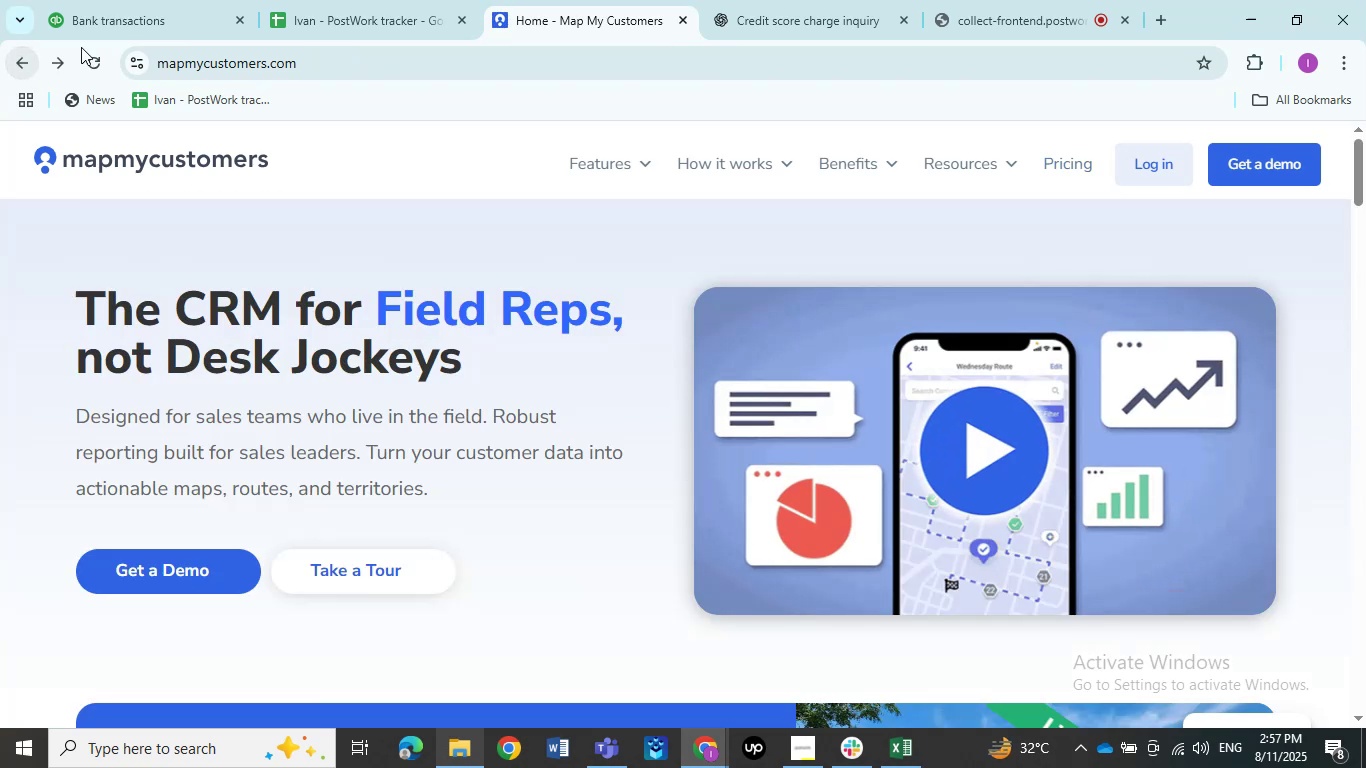 
left_click([119, 25])
 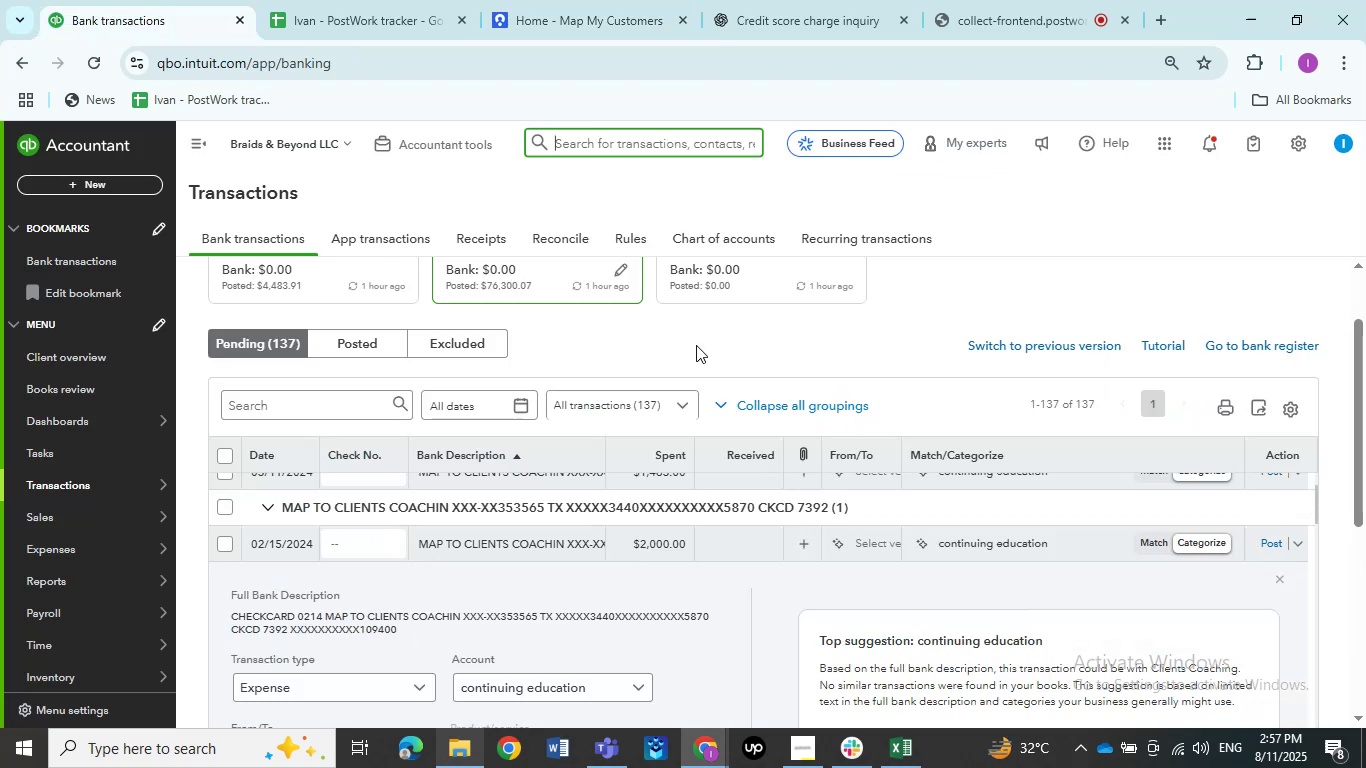 
left_click([518, 0])
 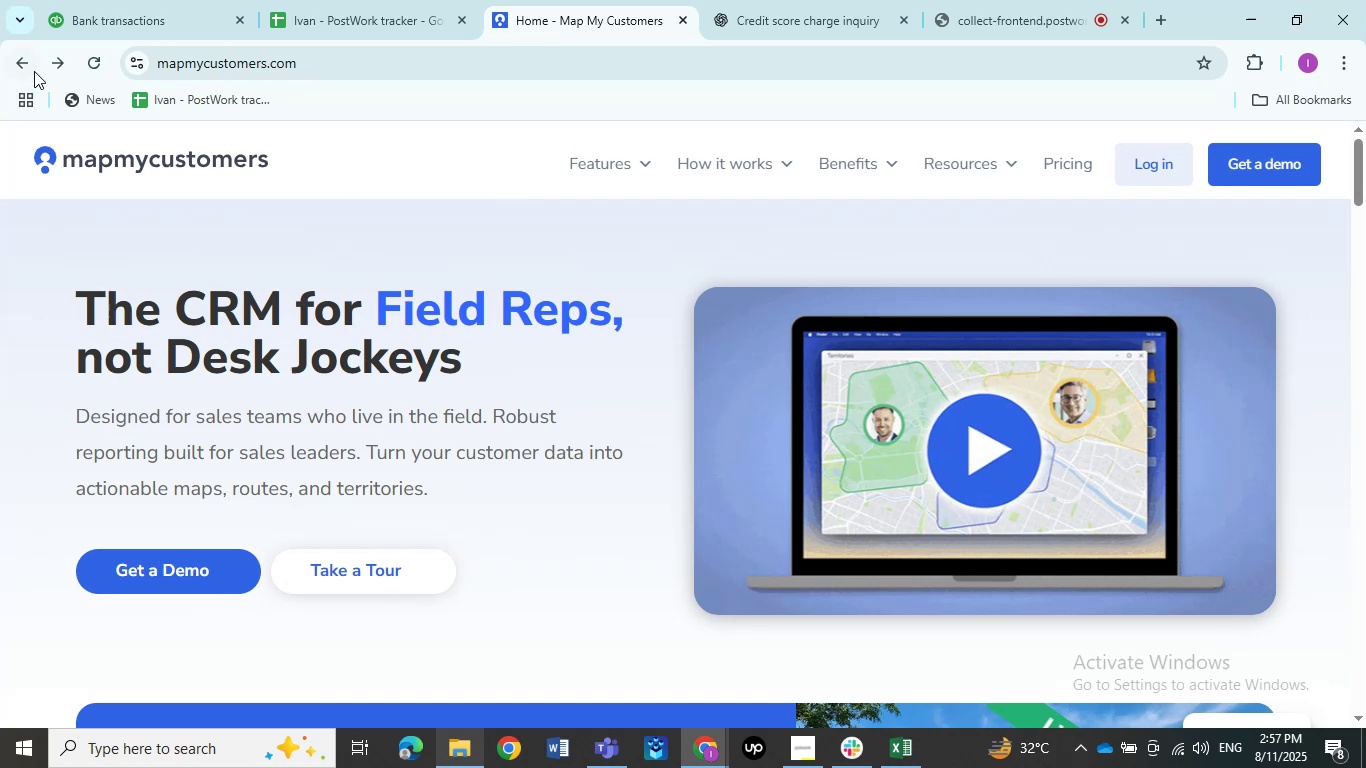 
left_click([29, 62])
 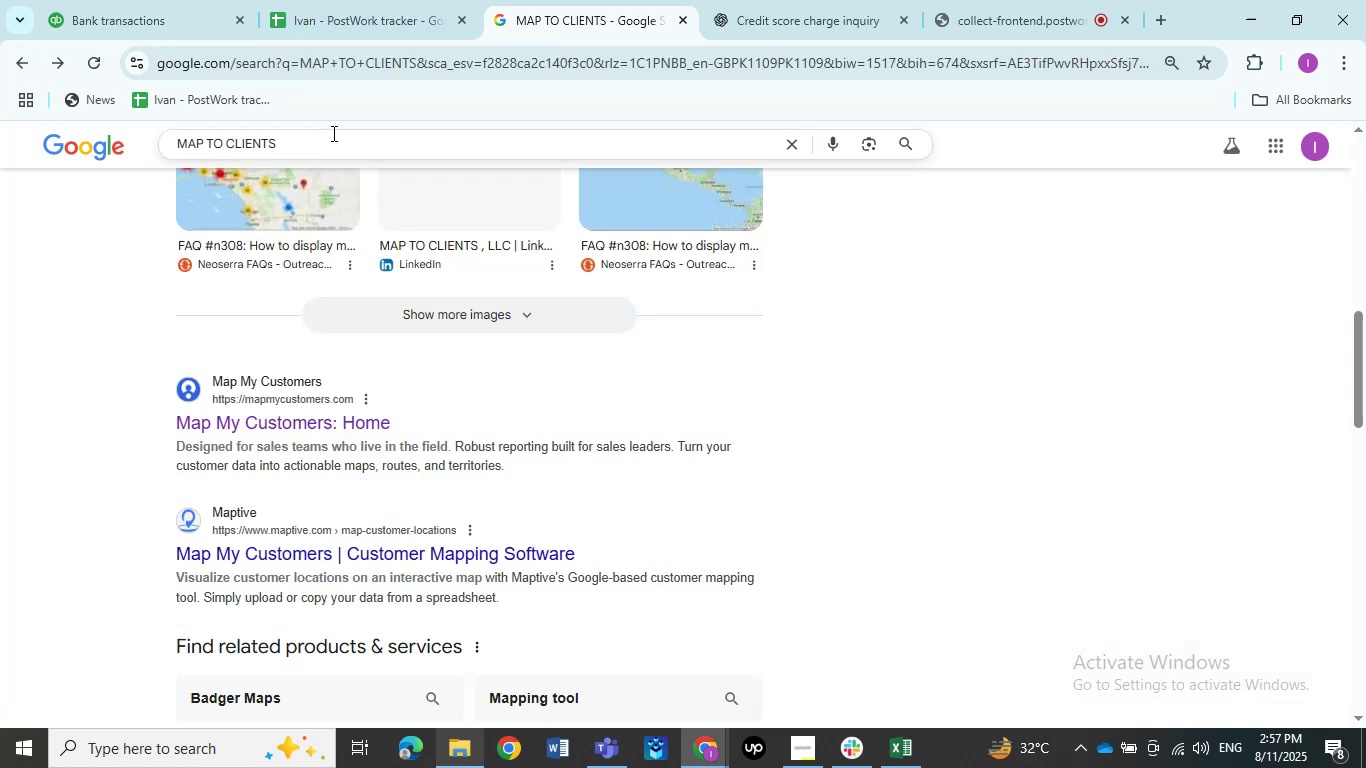 
left_click([354, 0])
 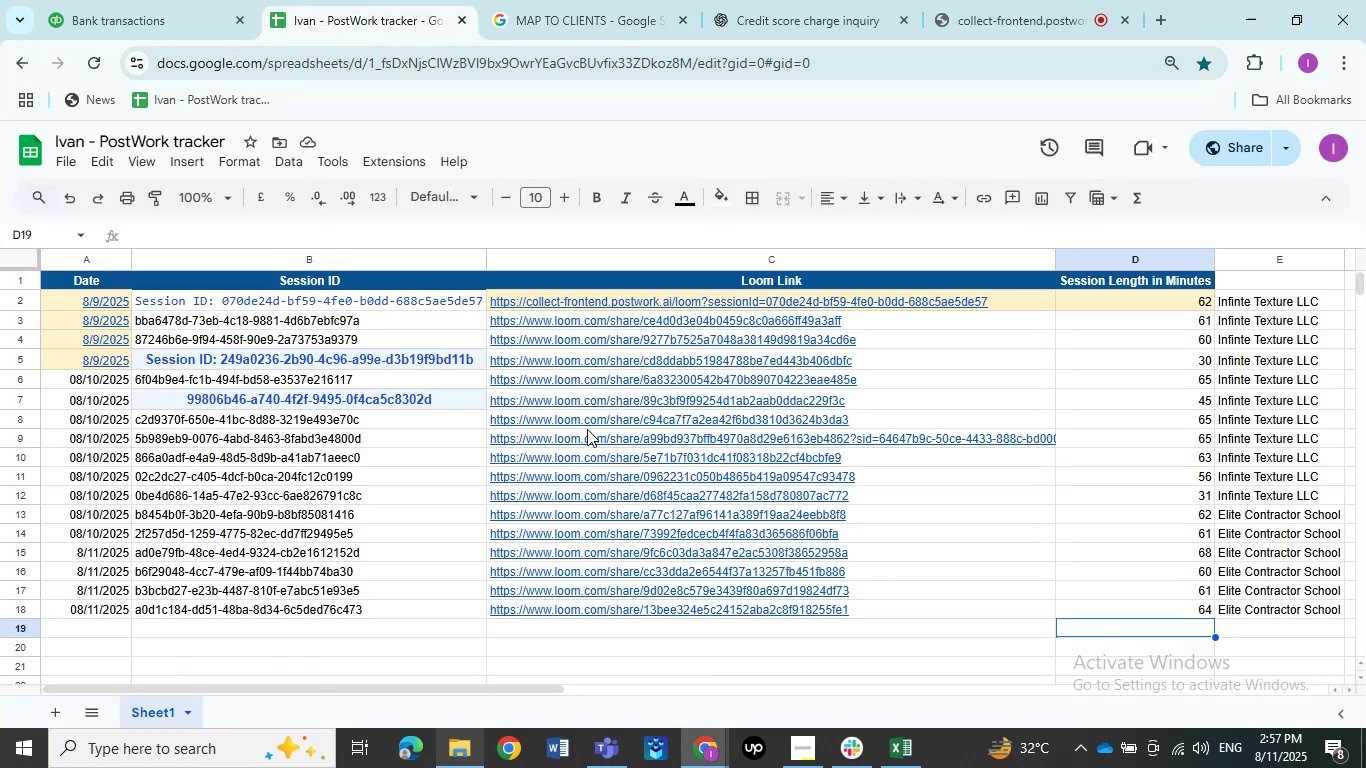 
left_click([121, 0])
 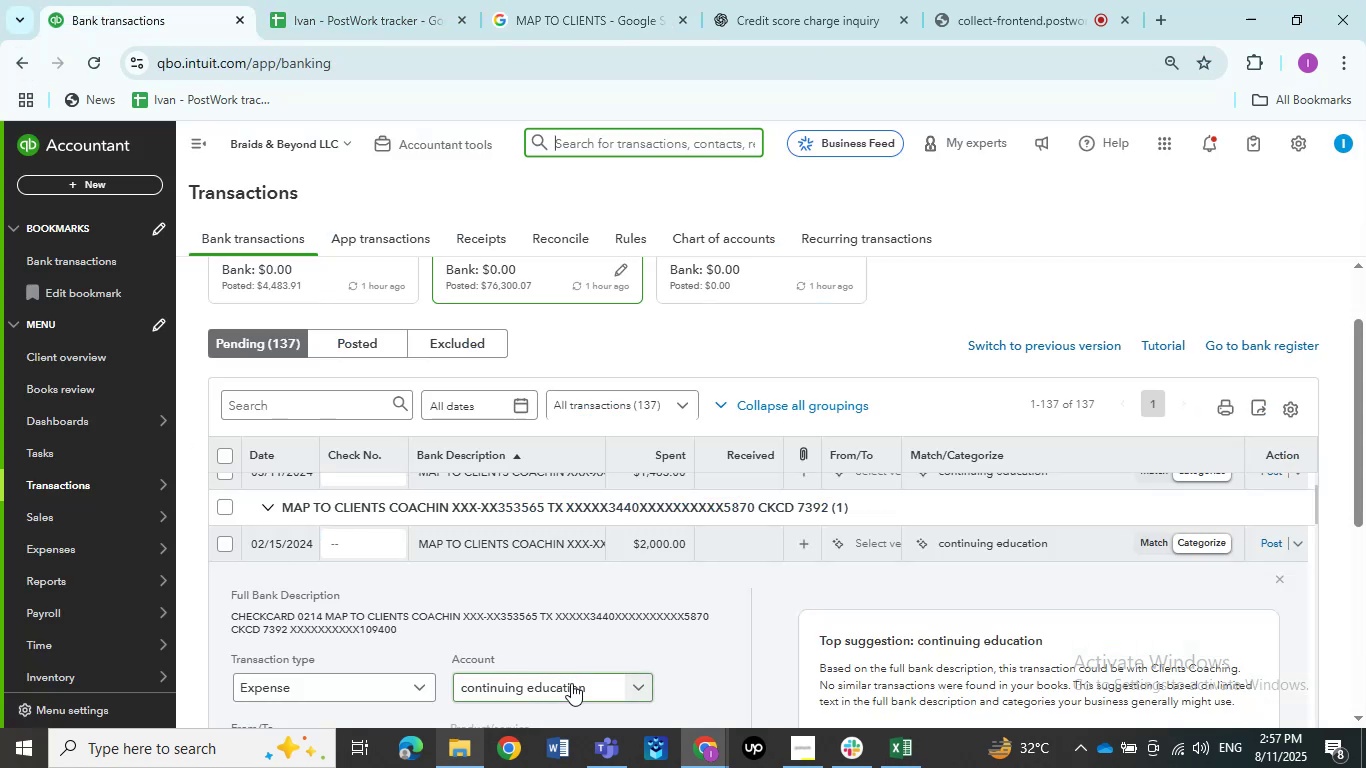 
scroll: coordinate [540, 671], scroll_direction: down, amount: 2.0
 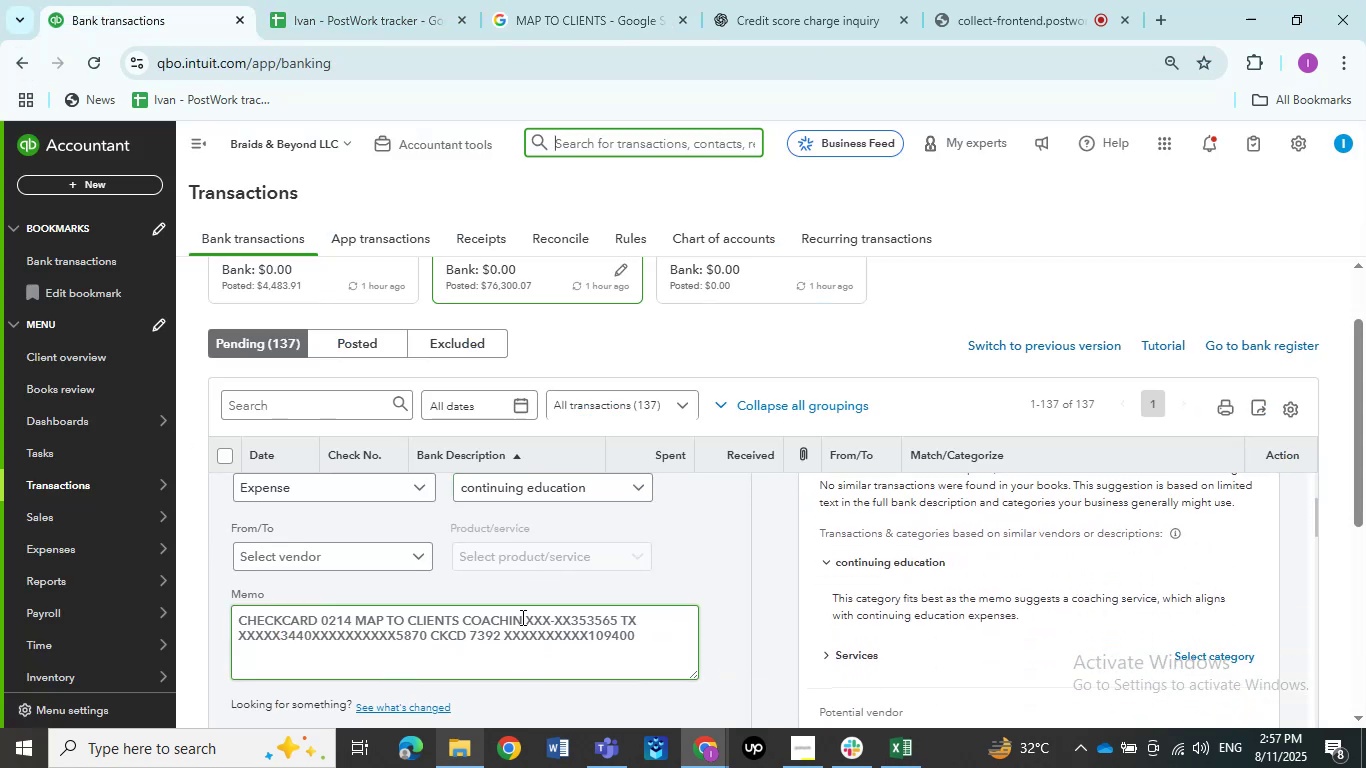 
left_click_drag(start_coordinate=[521, 621], to_coordinate=[358, 627])
 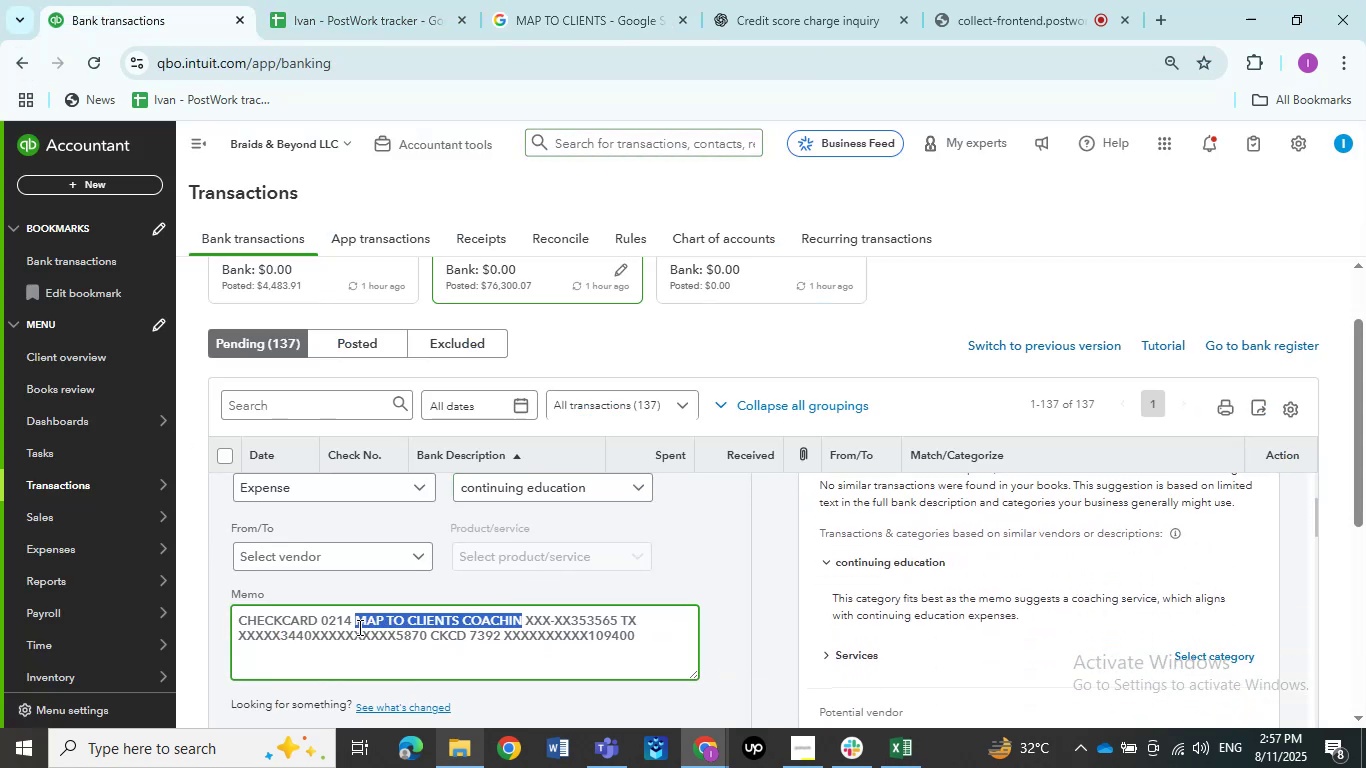 
key(Control+C)
 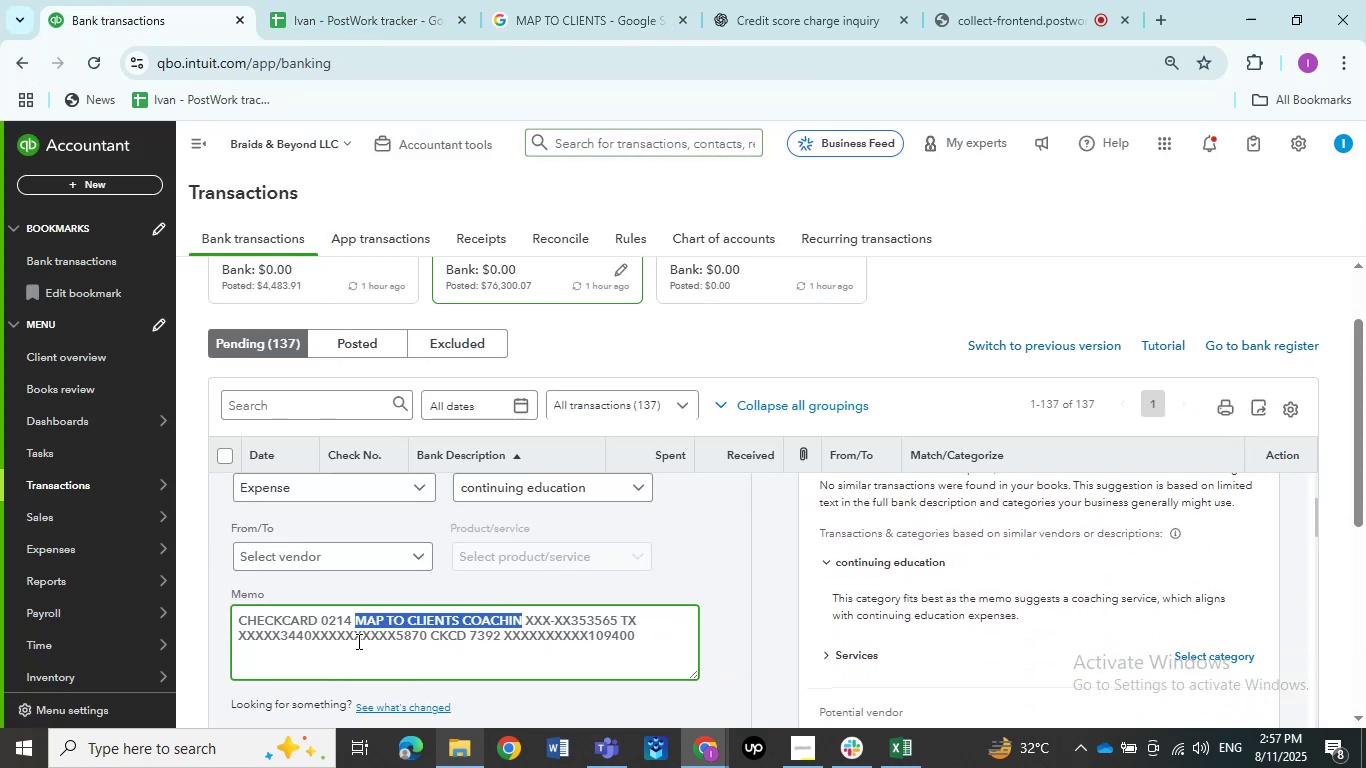 
key(Control+C)
 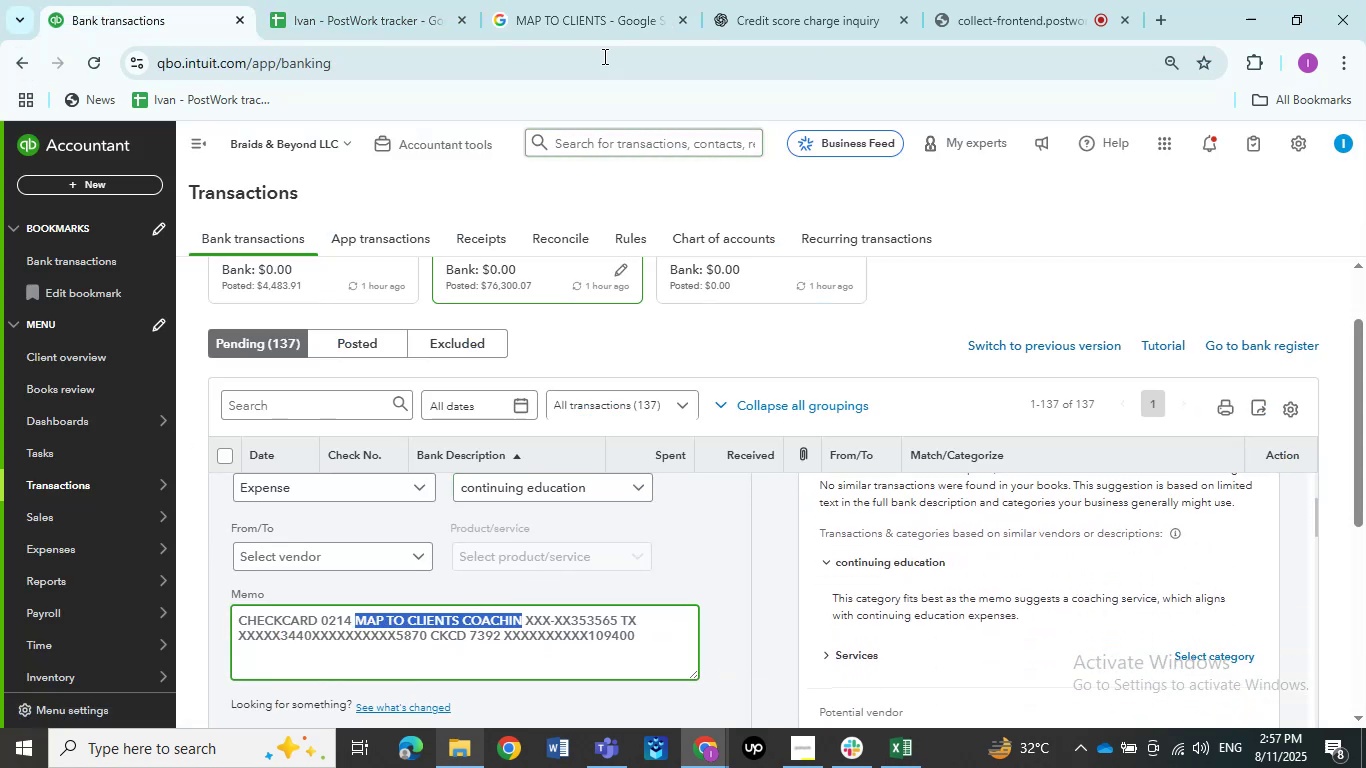 
left_click([617, 0])
 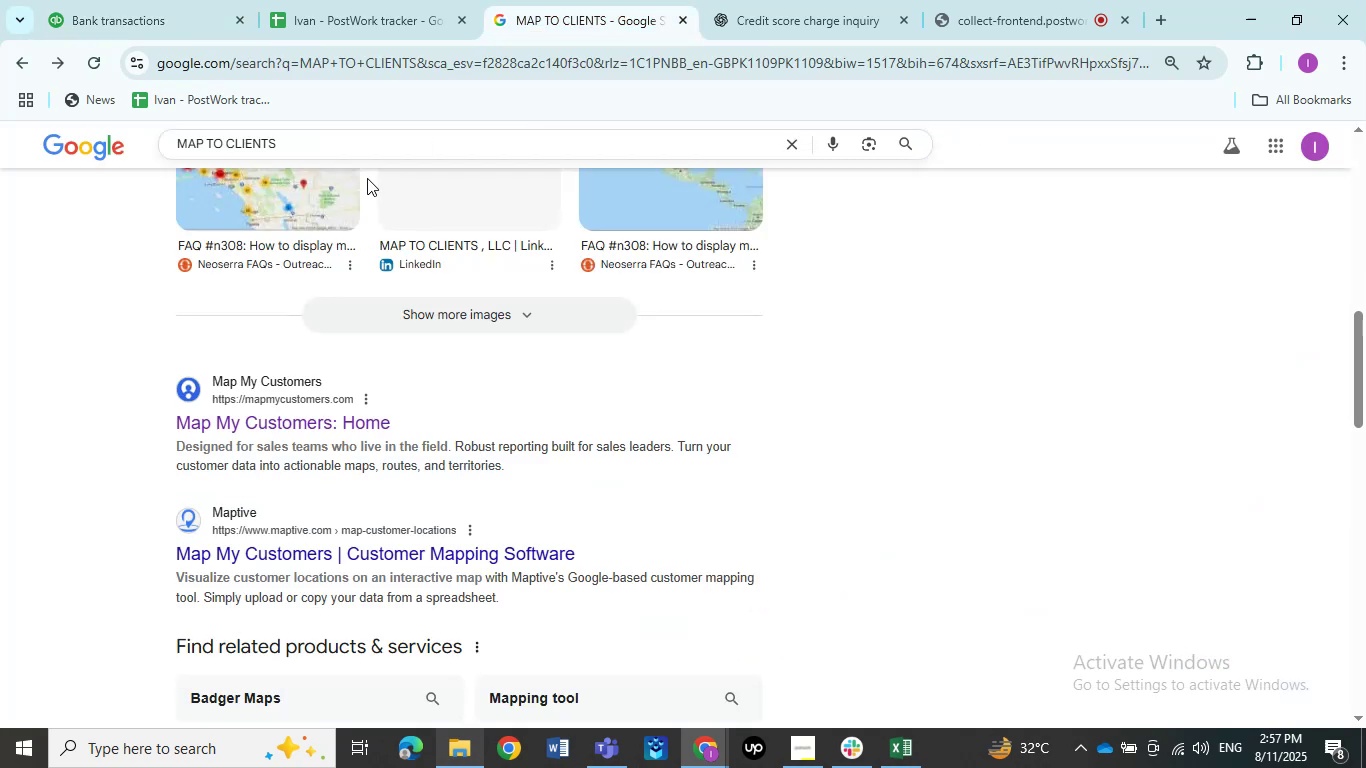 
left_click_drag(start_coordinate=[323, 137], to_coordinate=[0, 120])
 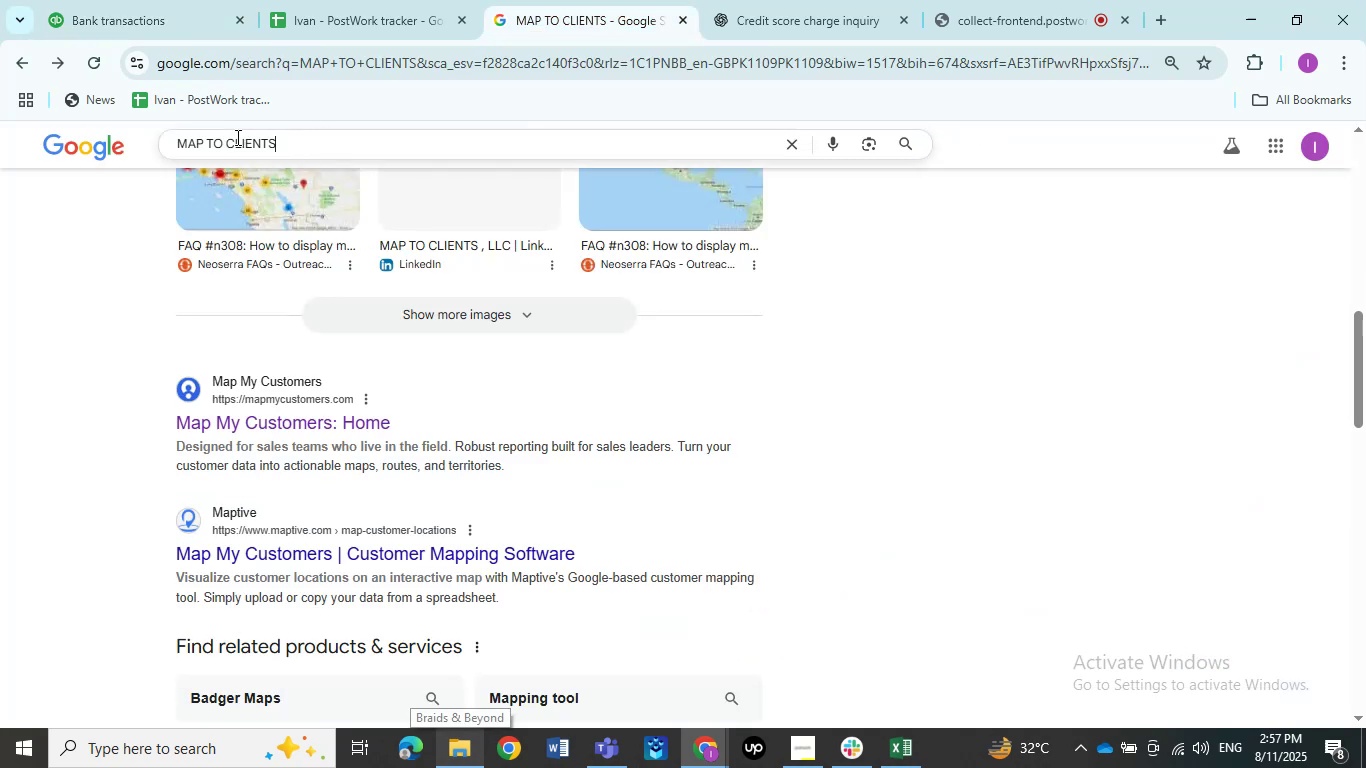 
key(Control+V)
 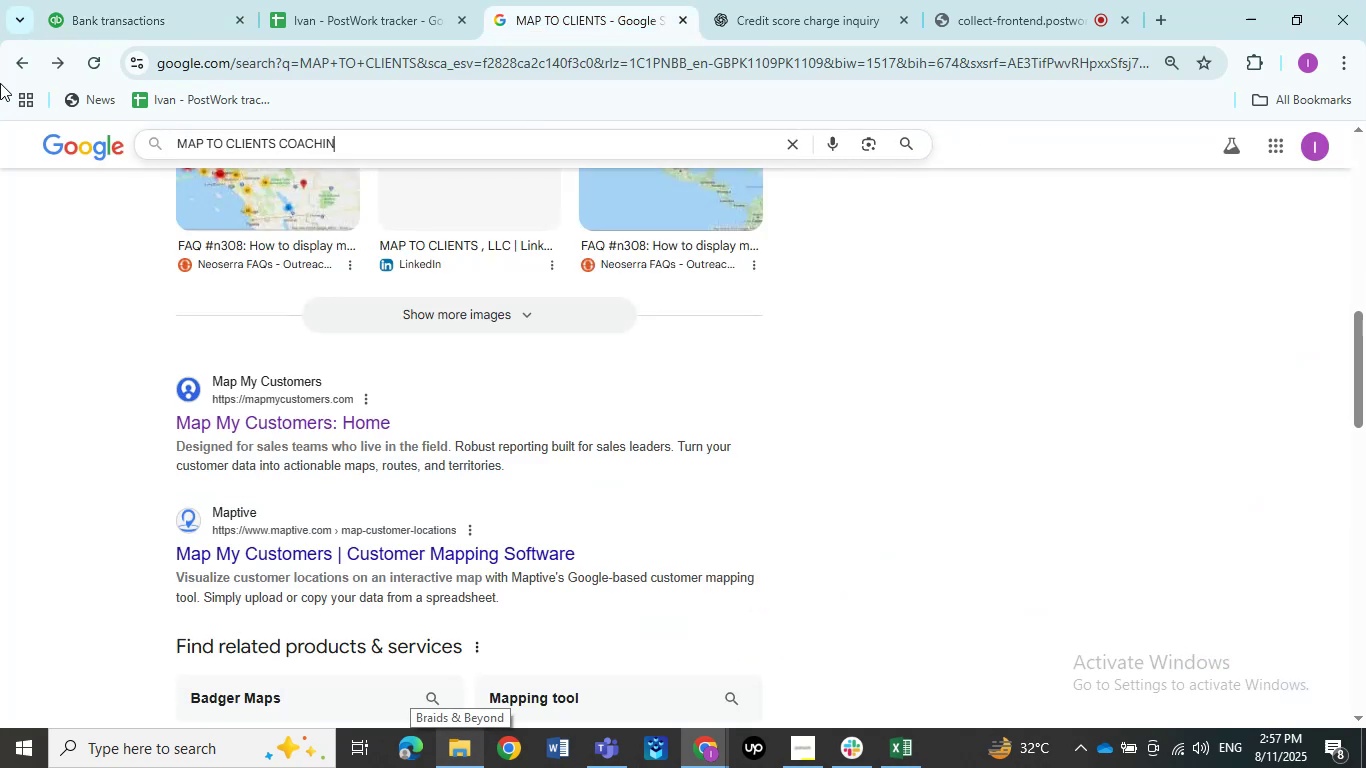 
key(NumpadEnter)
 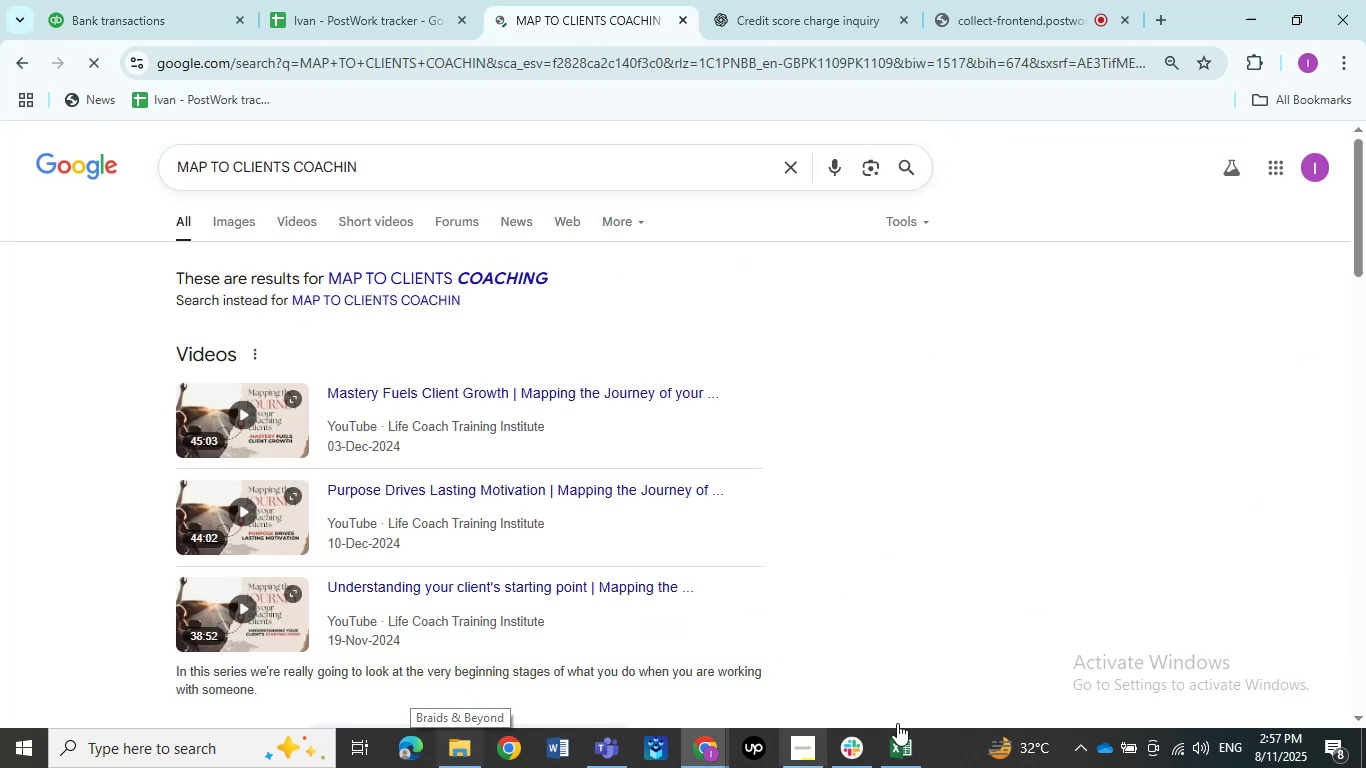 
left_click([912, 739])
 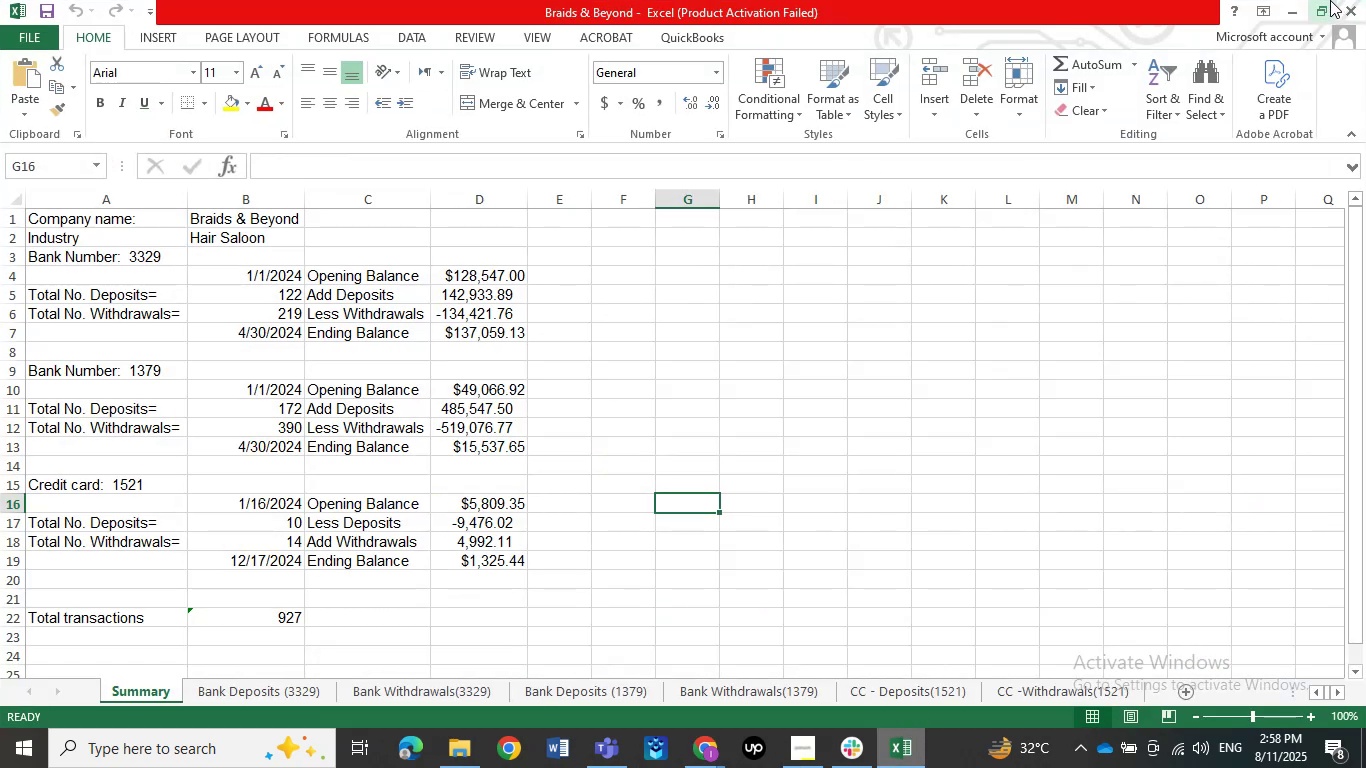 
left_click([1300, 3])
 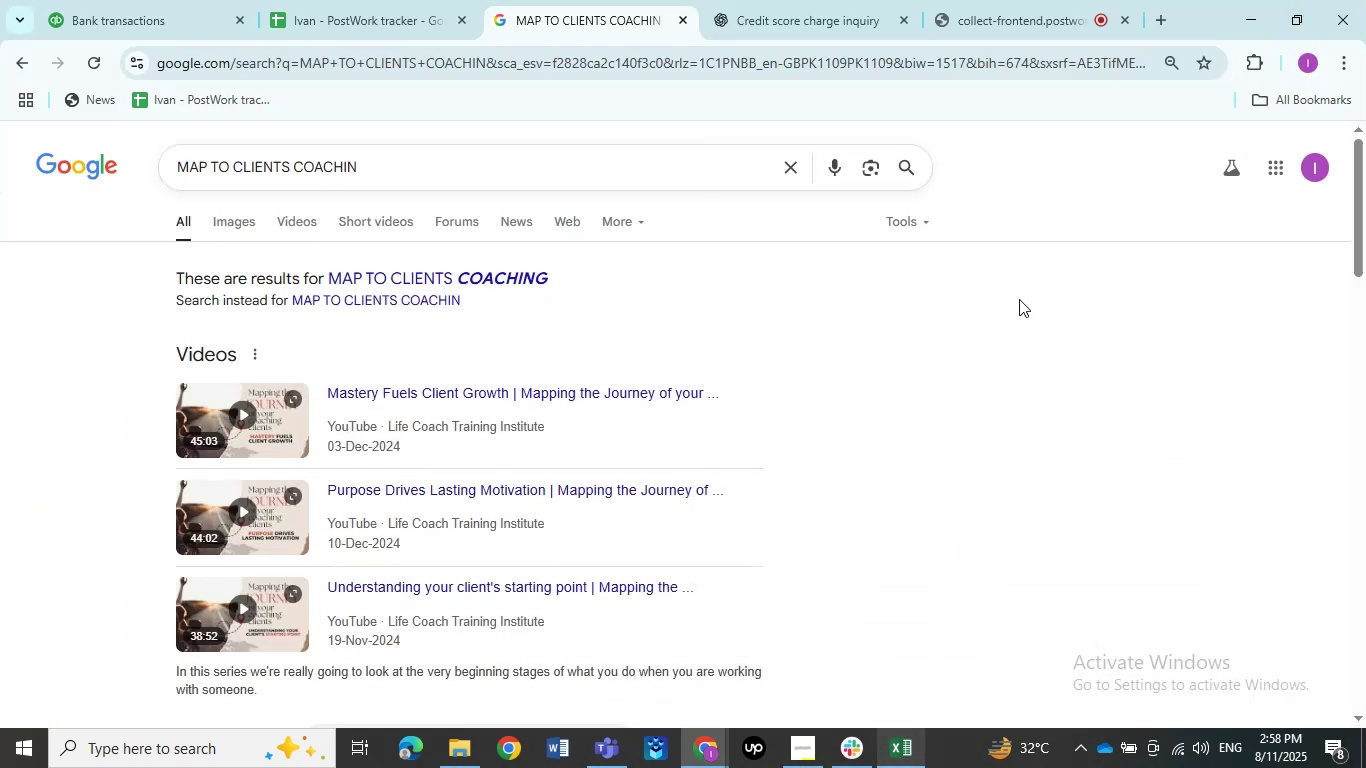 
scroll: coordinate [965, 299], scroll_direction: down, amount: 9.0
 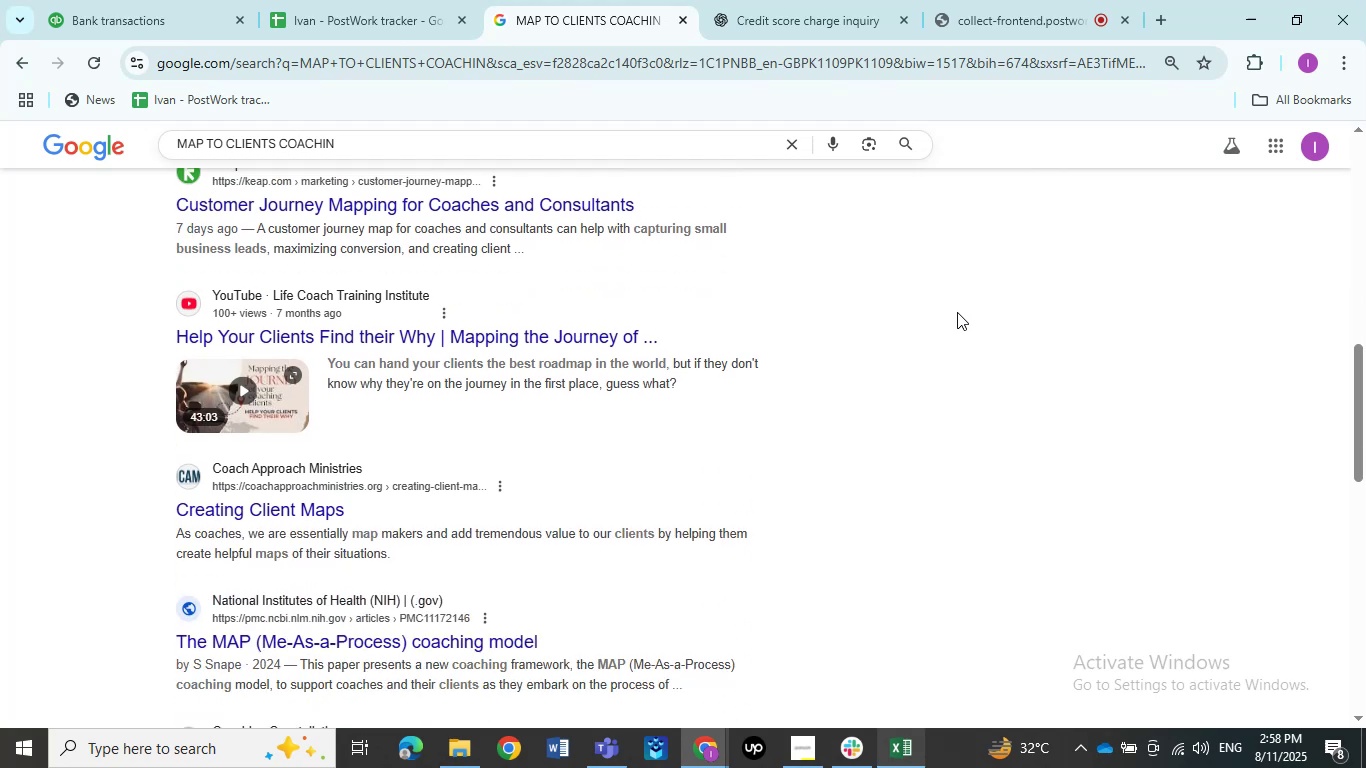 
scroll: coordinate [934, 325], scroll_direction: up, amount: 5.0
 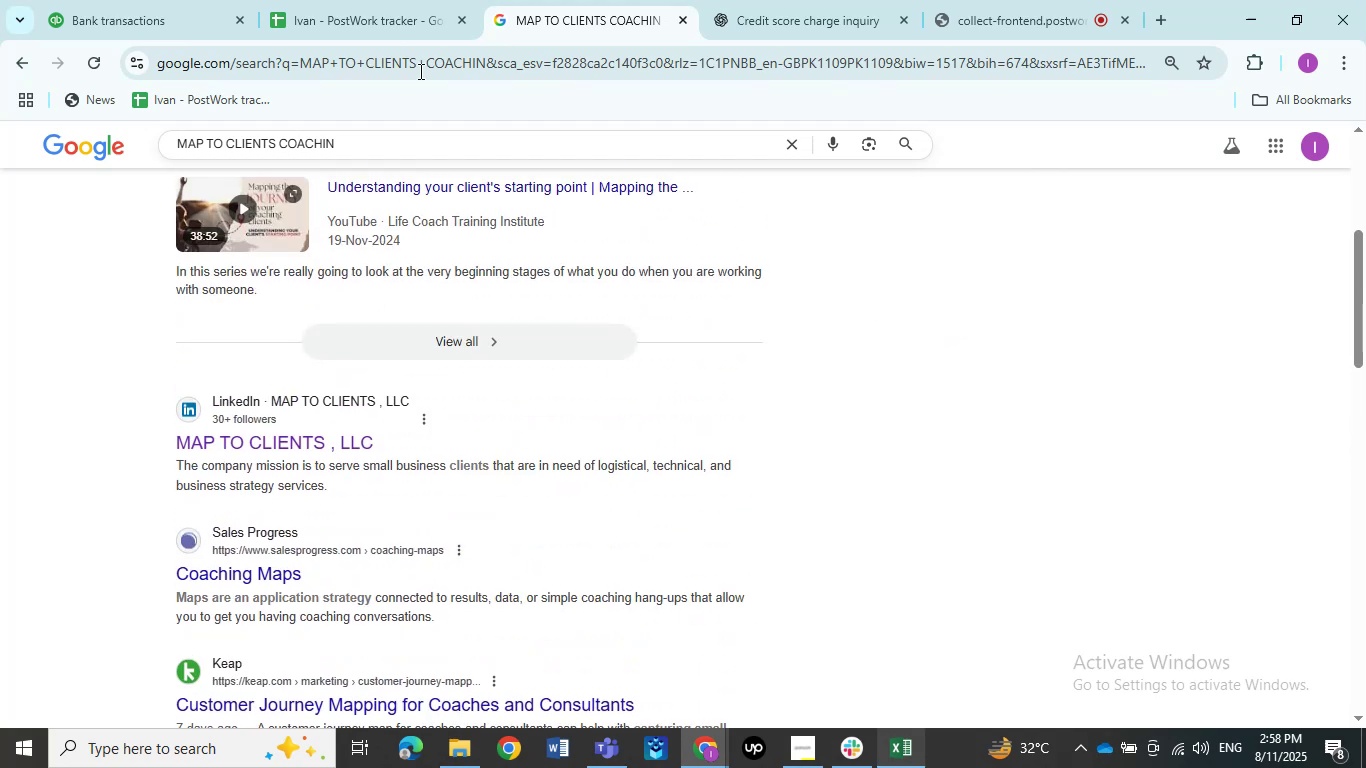 
left_click([178, 0])
 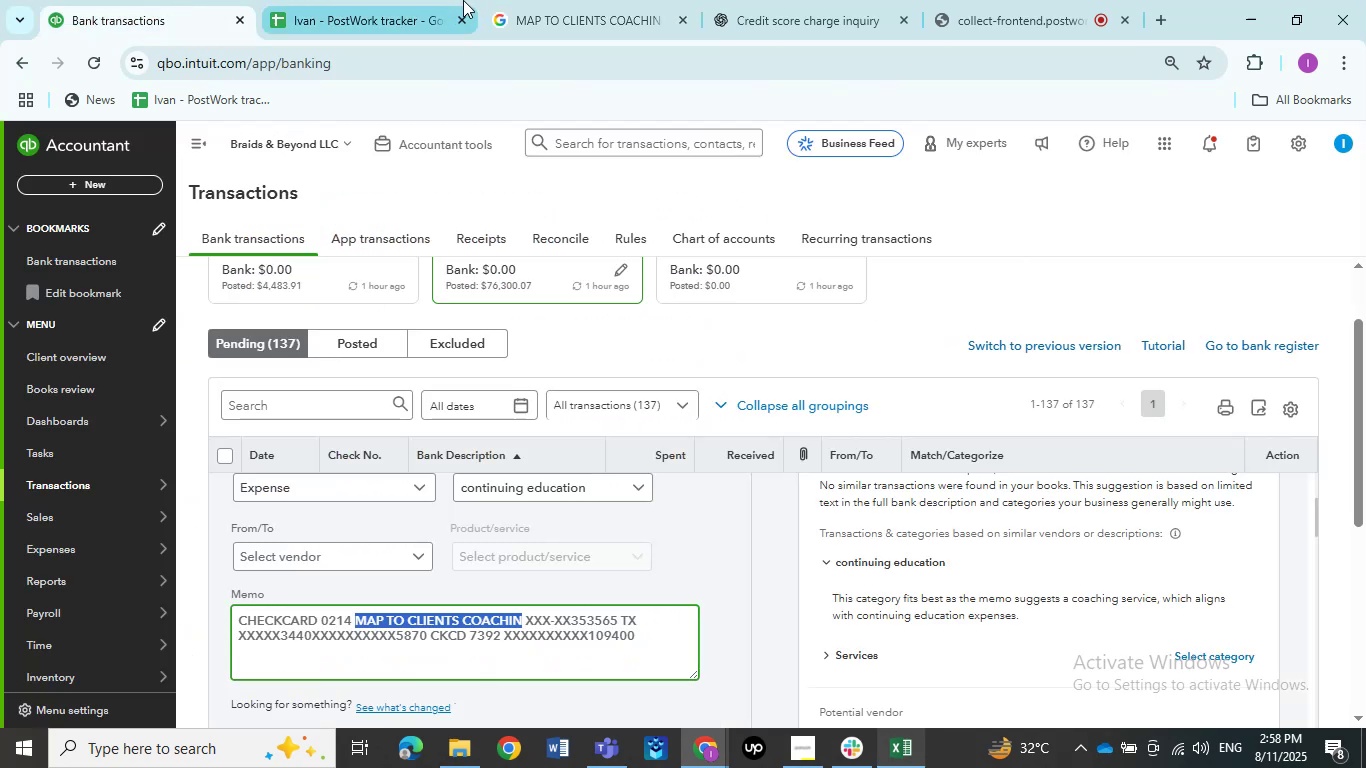 
left_click([566, 34])
 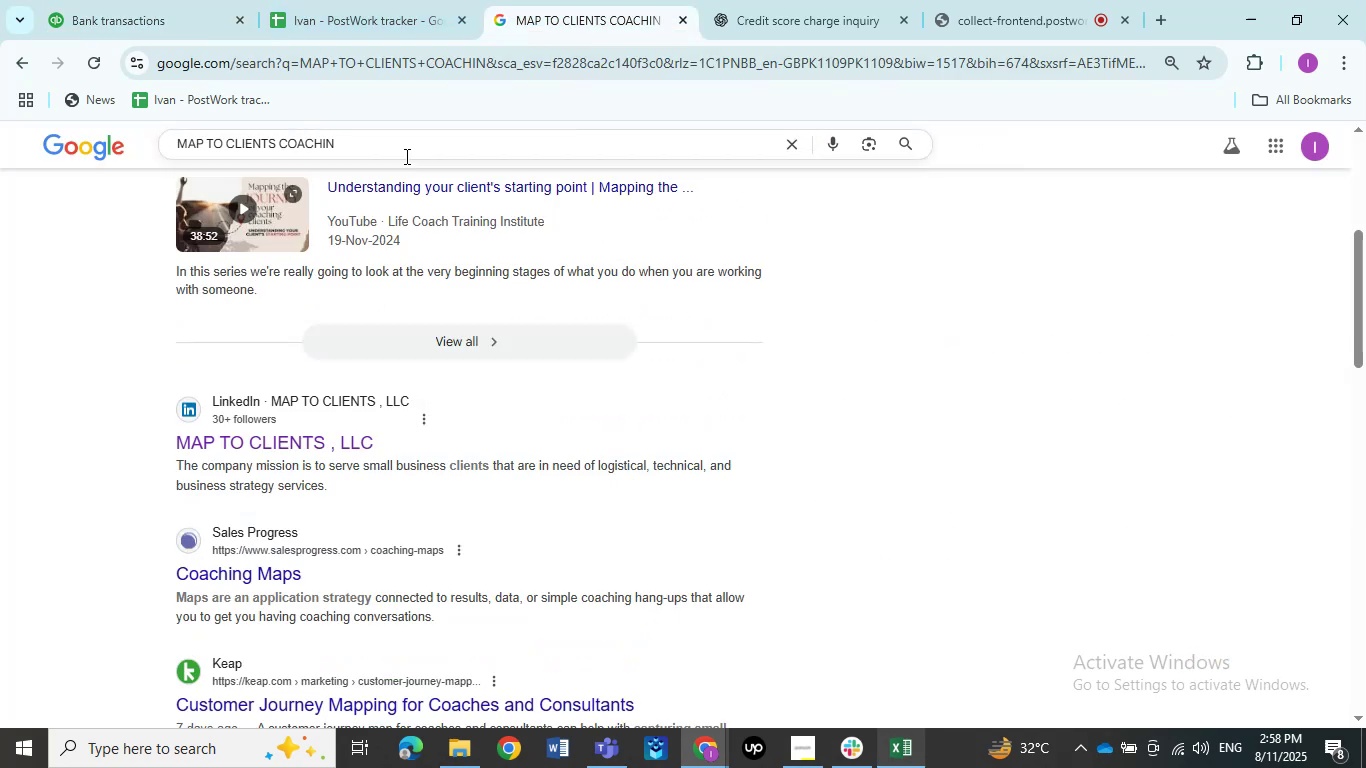 
left_click([394, 152])
 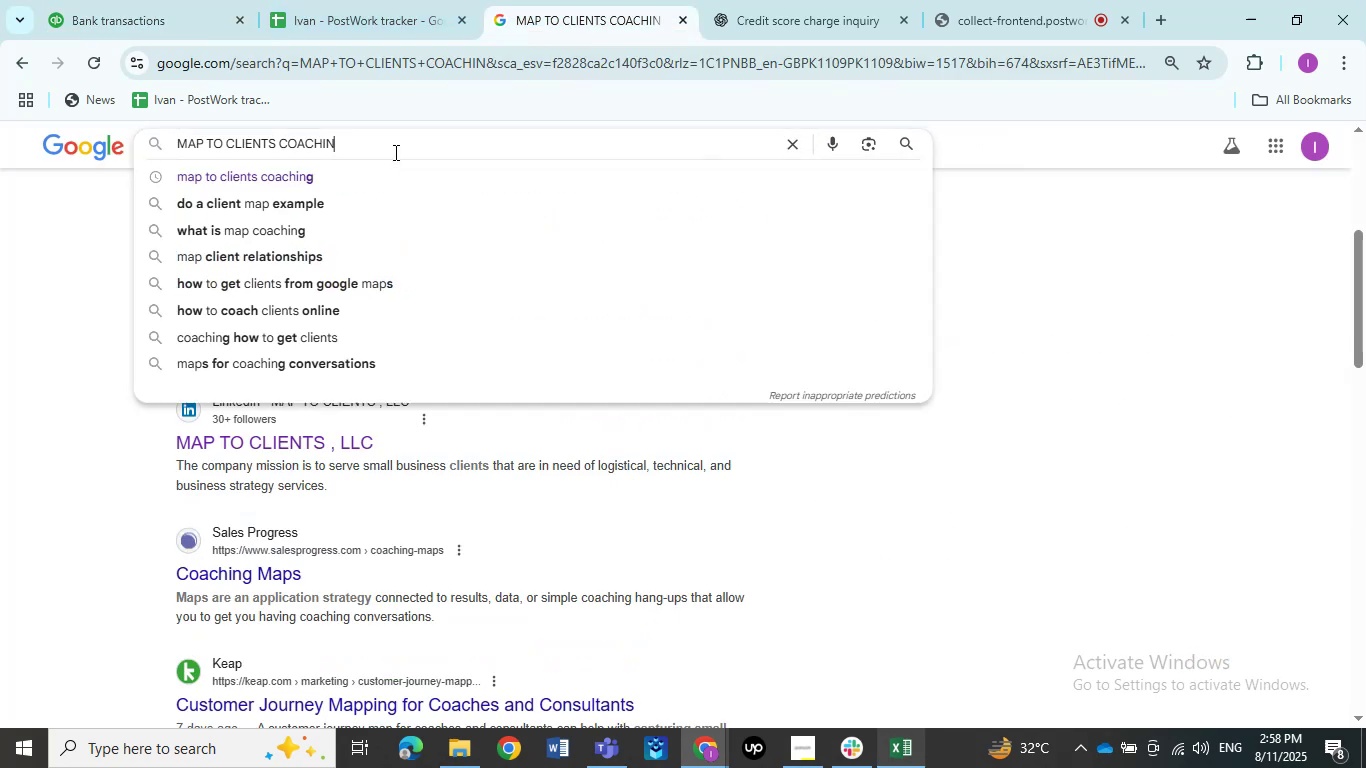 
type( tx)
key(NumpadEnter)
 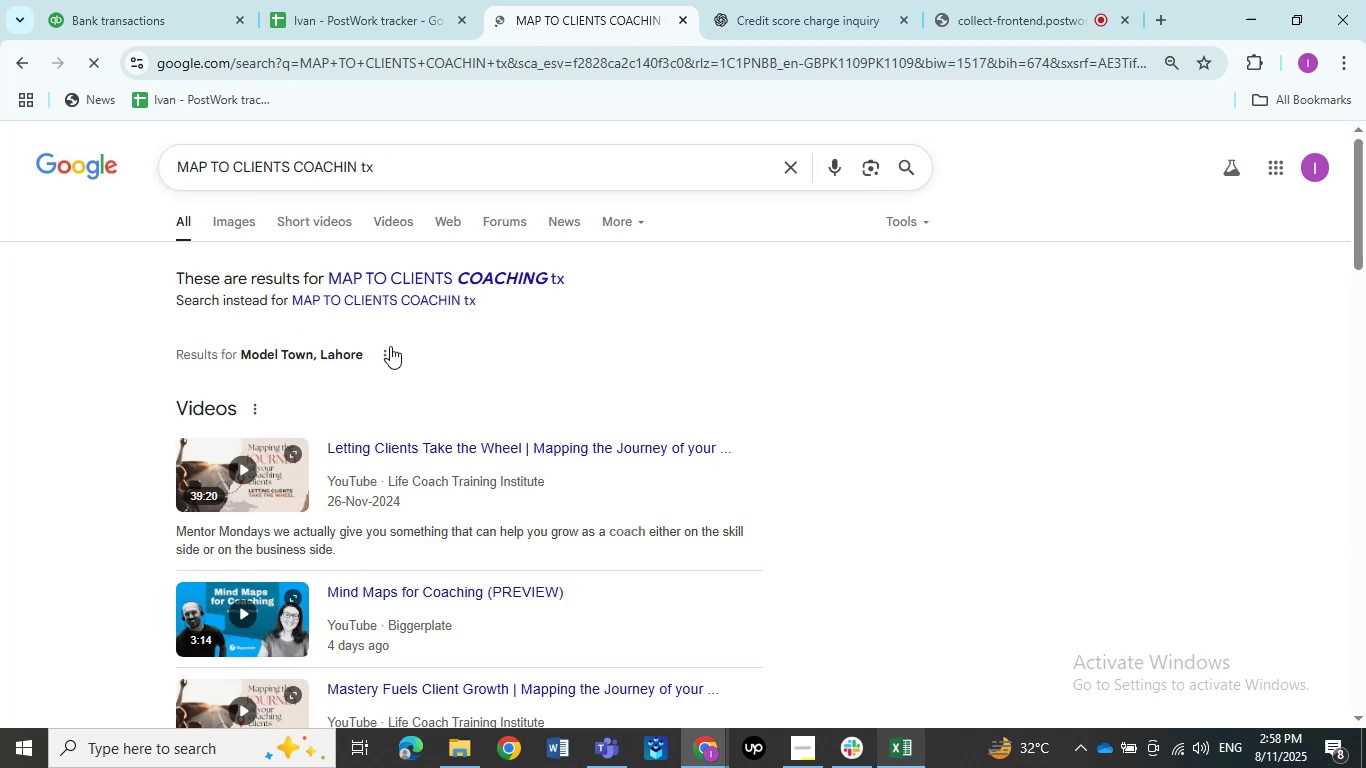 
scroll: coordinate [411, 411], scroll_direction: down, amount: 10.0
 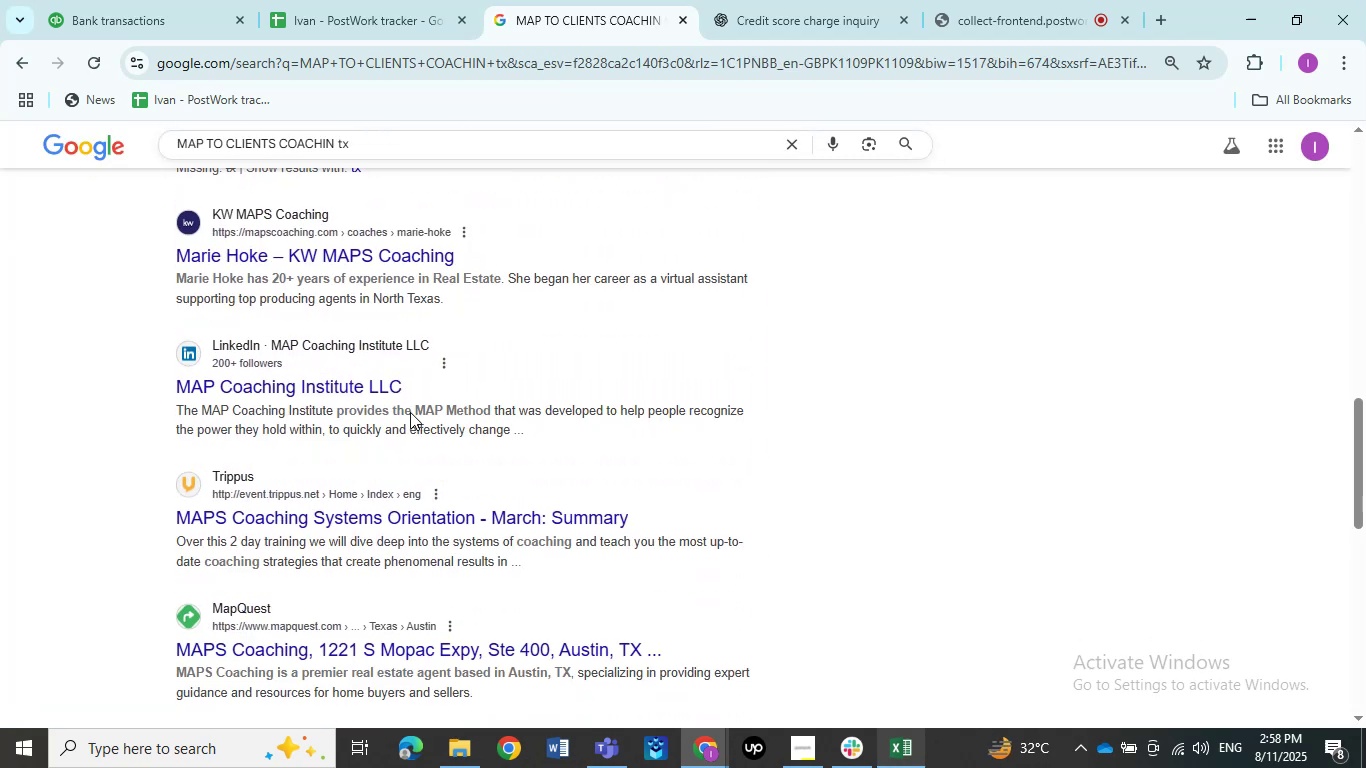 
scroll: coordinate [406, 402], scroll_direction: down, amount: 3.0
 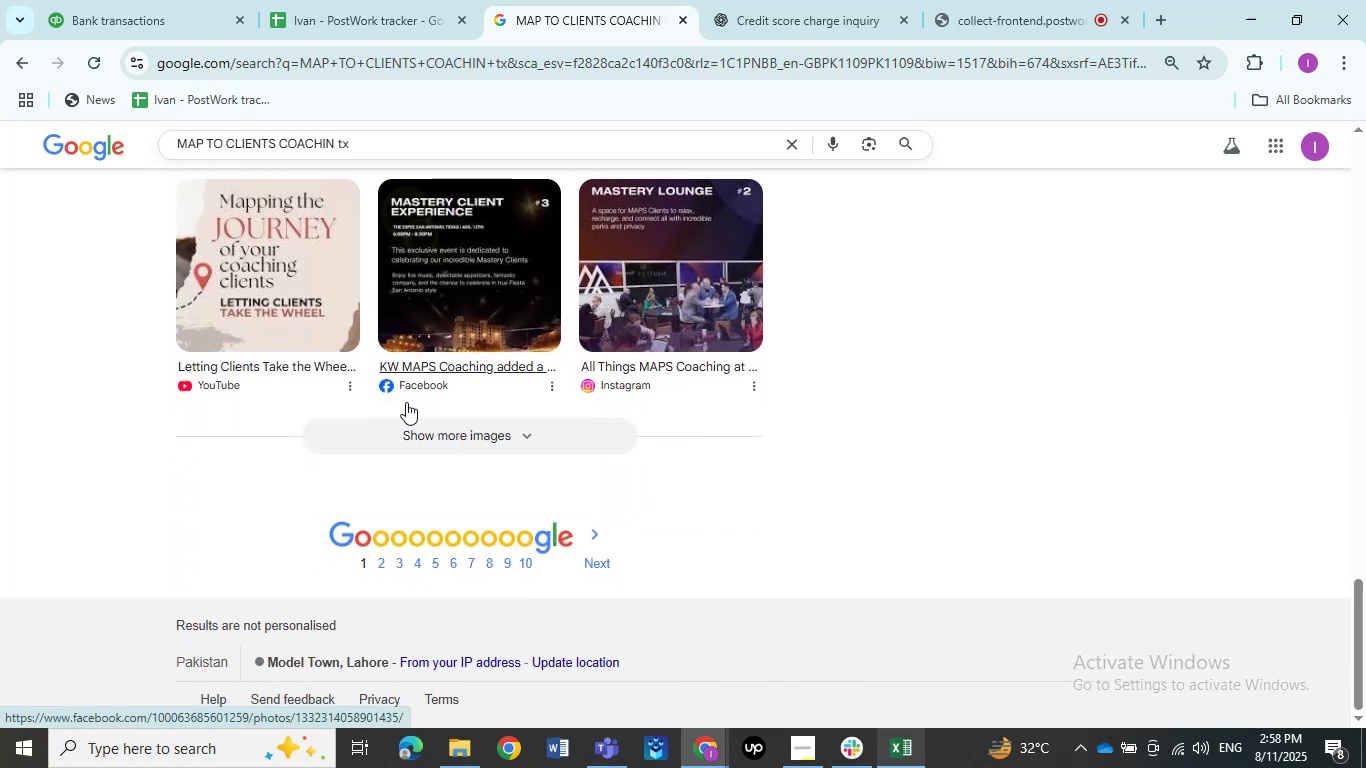 
scroll: coordinate [412, 383], scroll_direction: up, amount: 17.0
 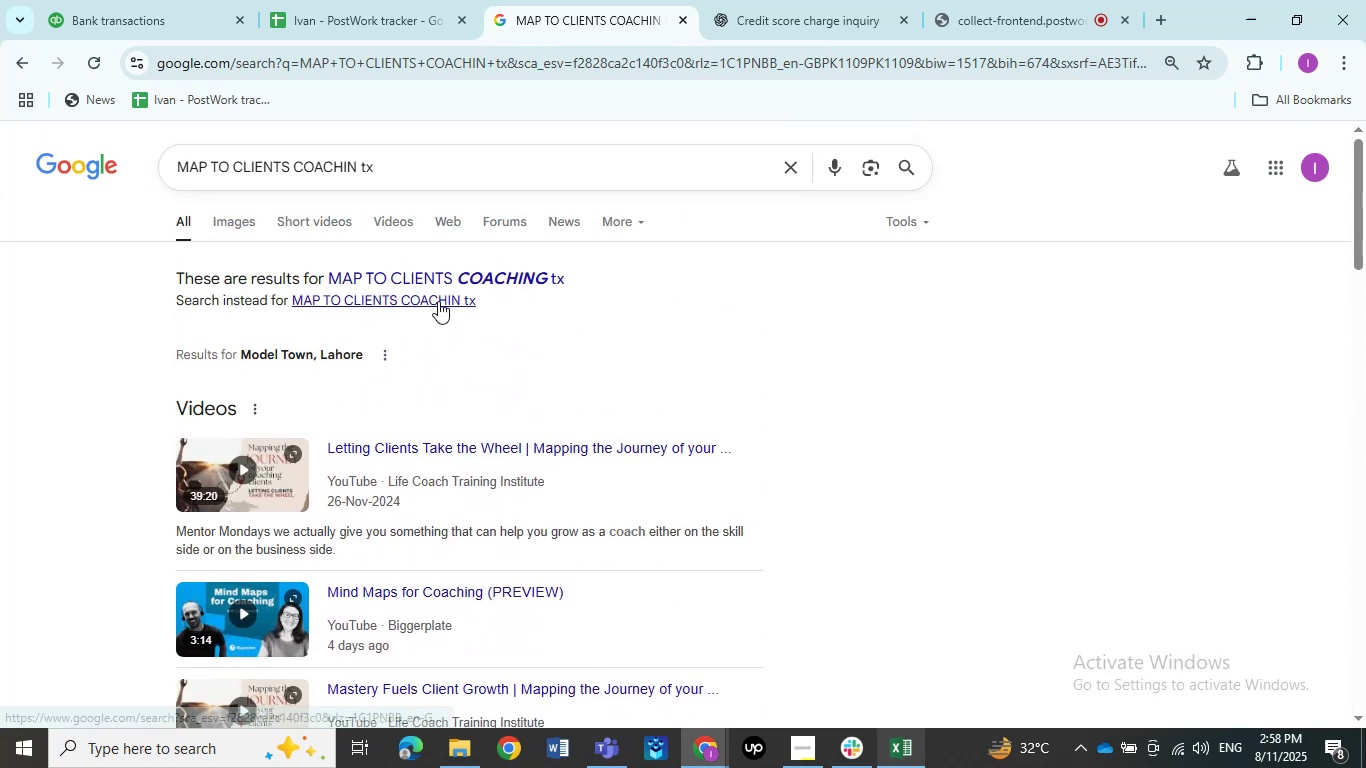 
left_click([440, 286])
 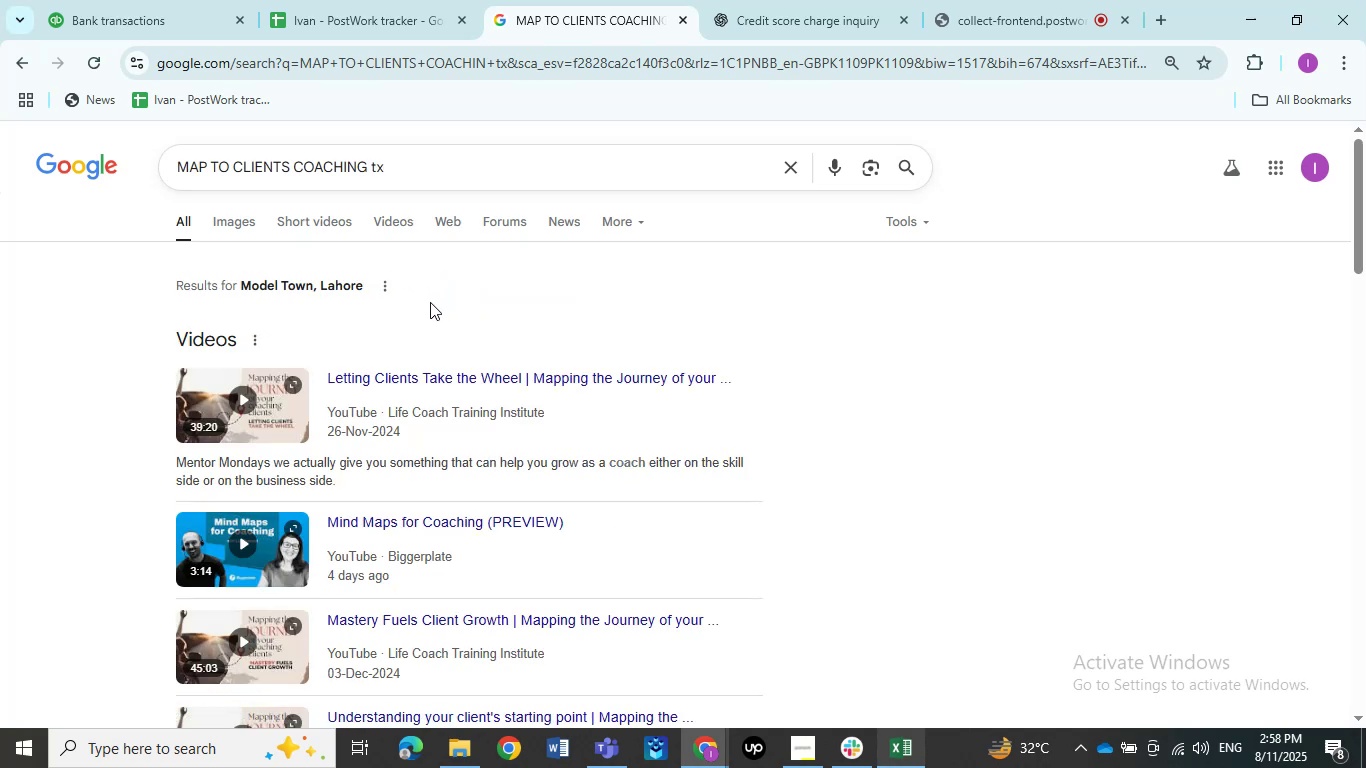 
left_click([63, 0])
 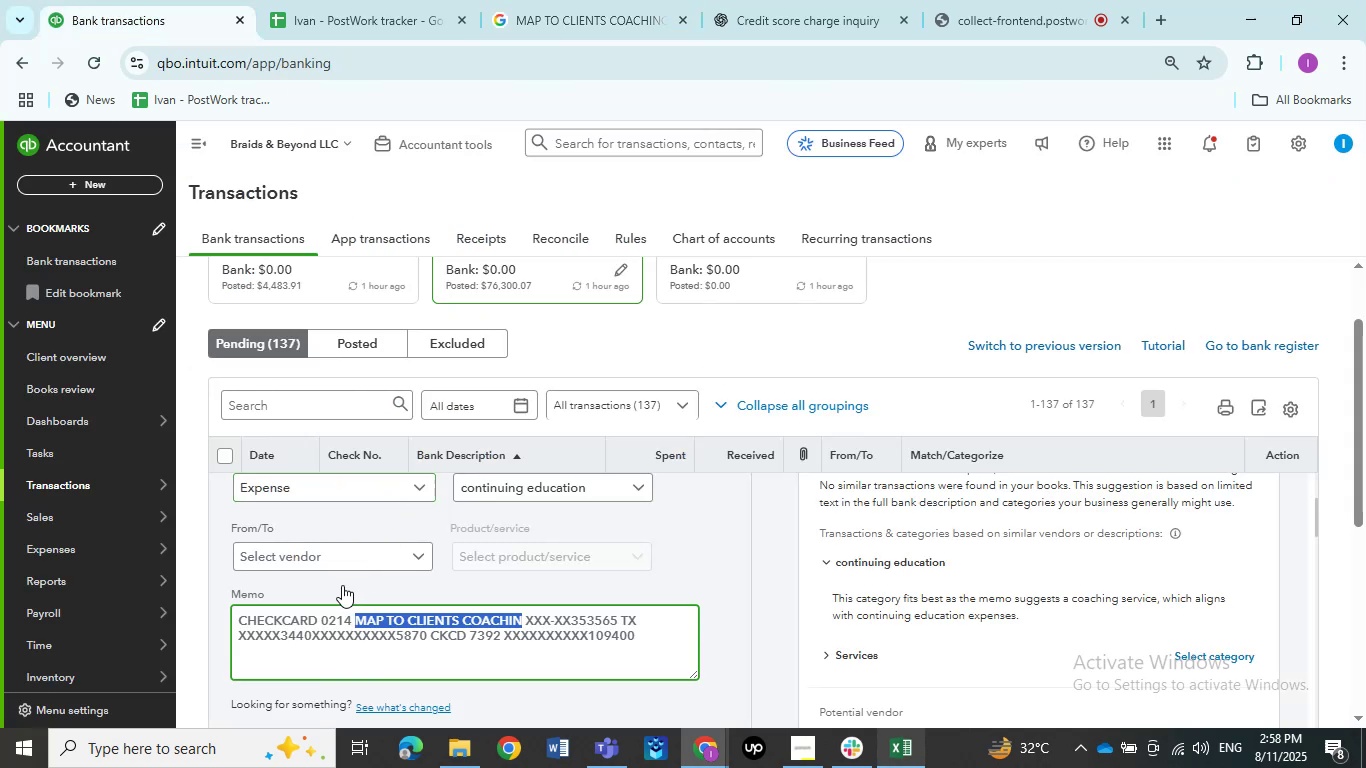 
left_click([324, 559])
 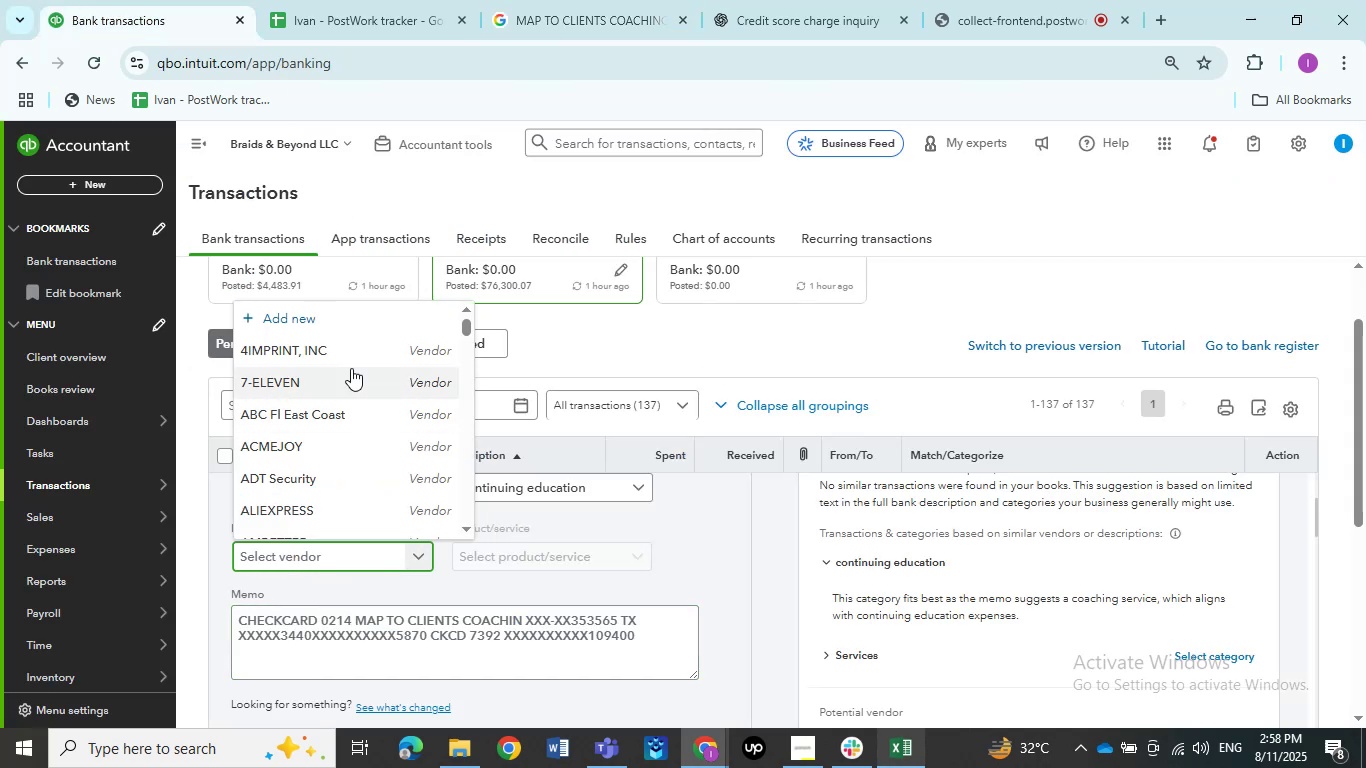 
left_click([316, 315])
 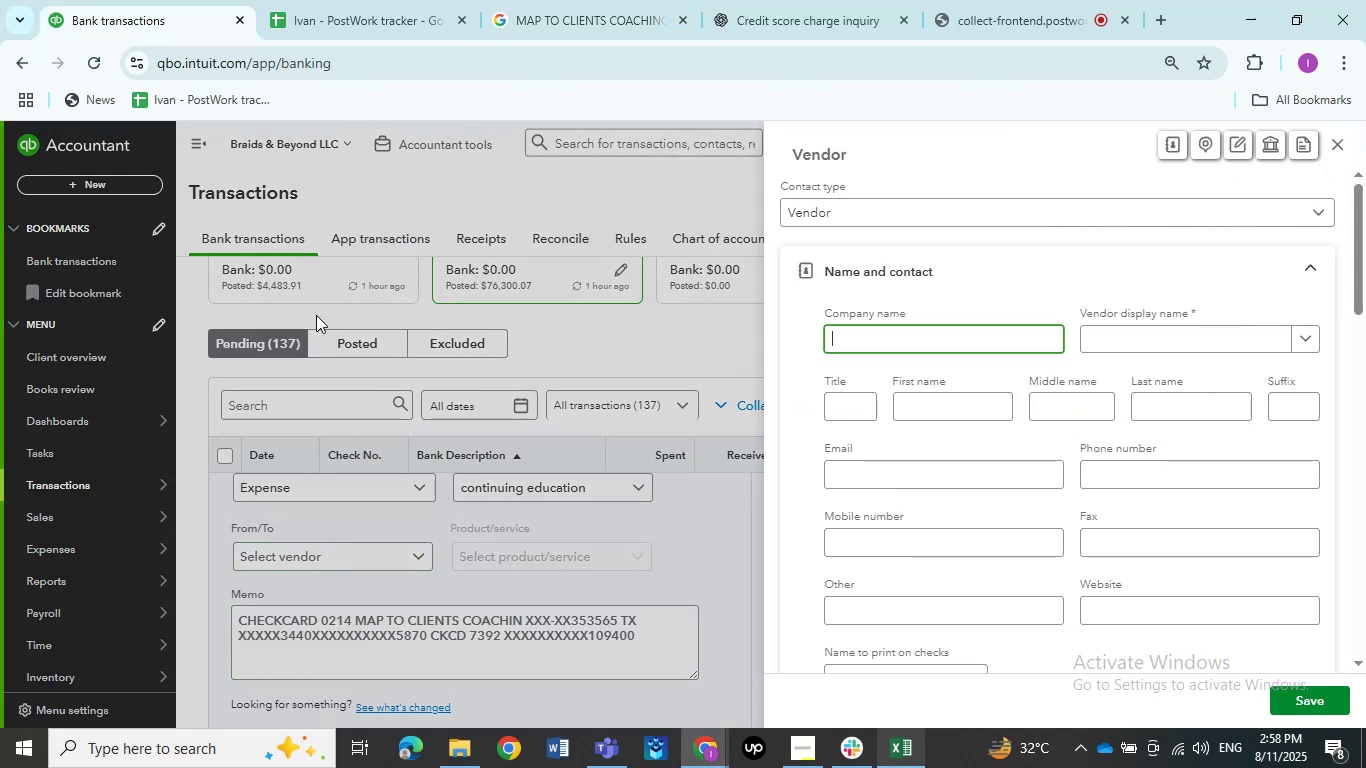 
key(Control+V)
 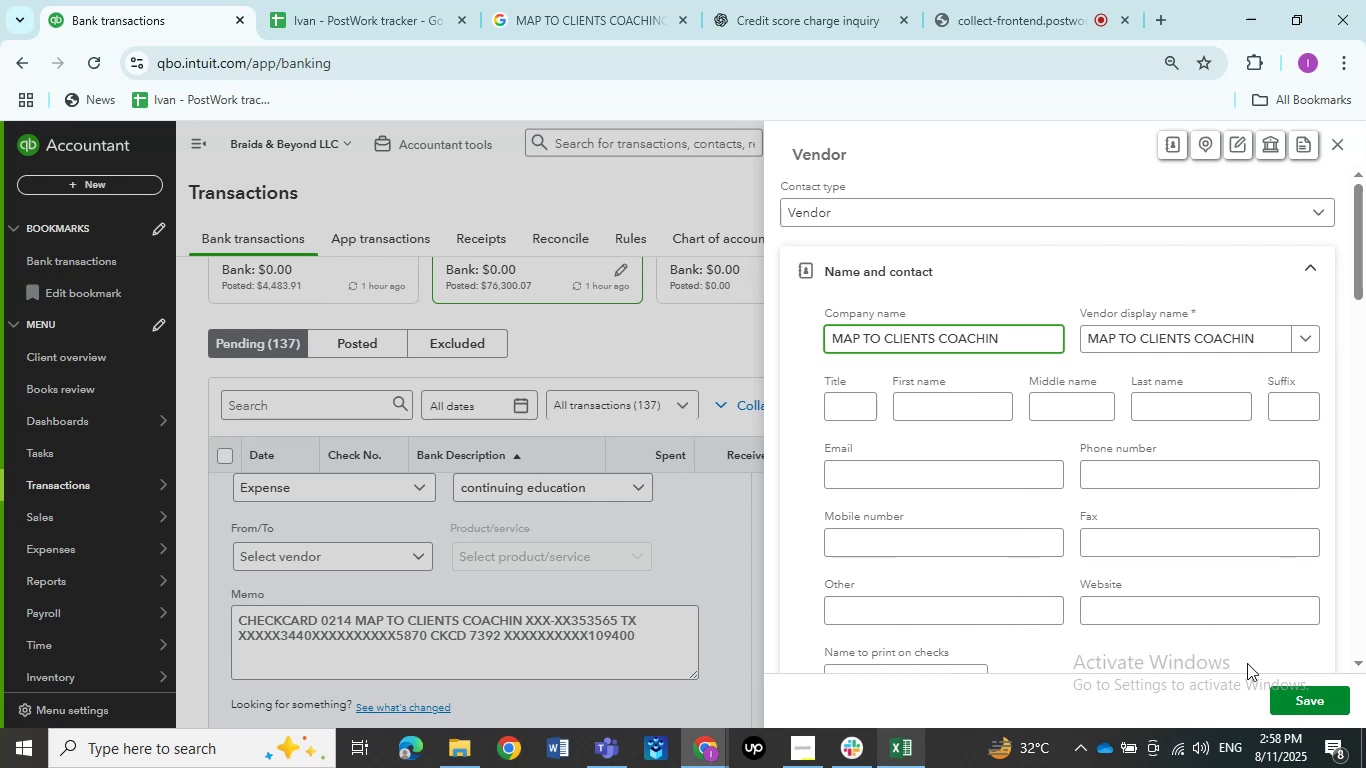 
left_click([1304, 697])
 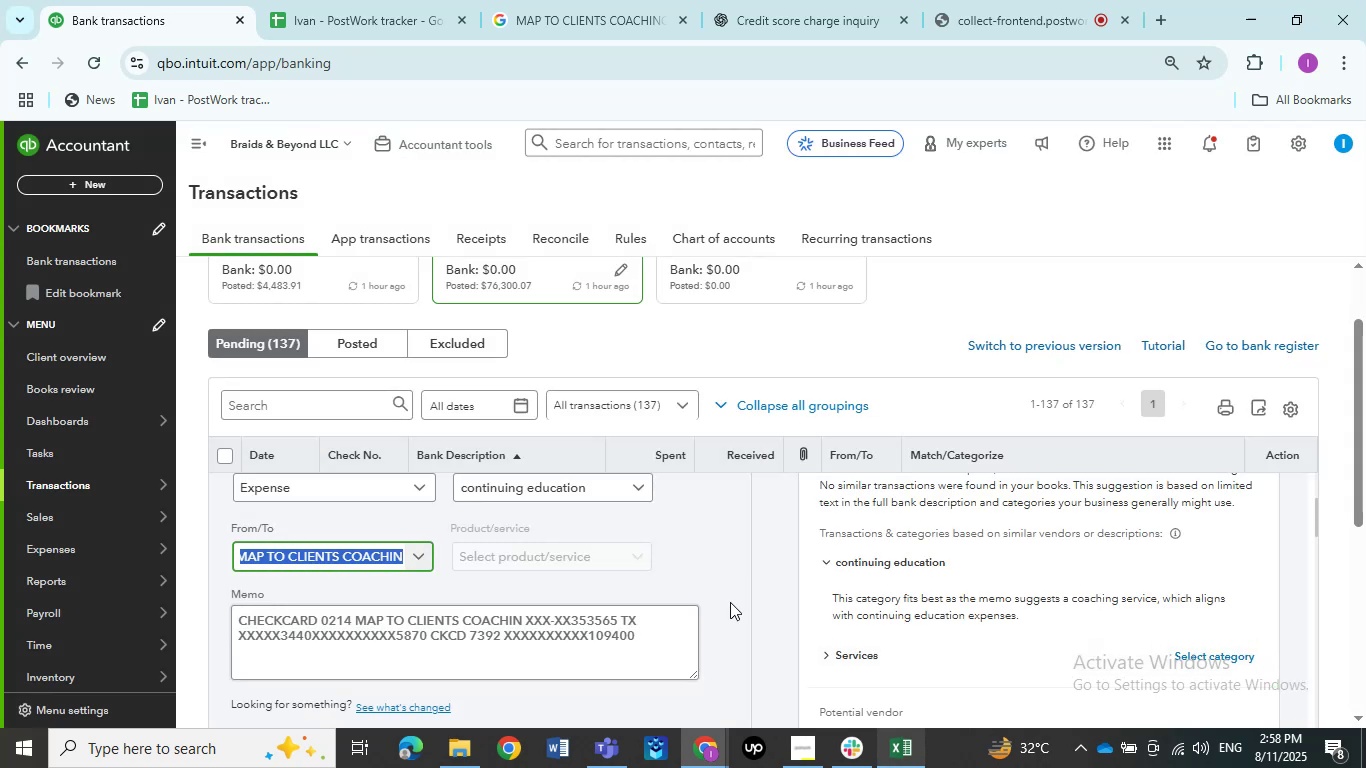 
scroll: coordinate [692, 606], scroll_direction: down, amount: 2.0
 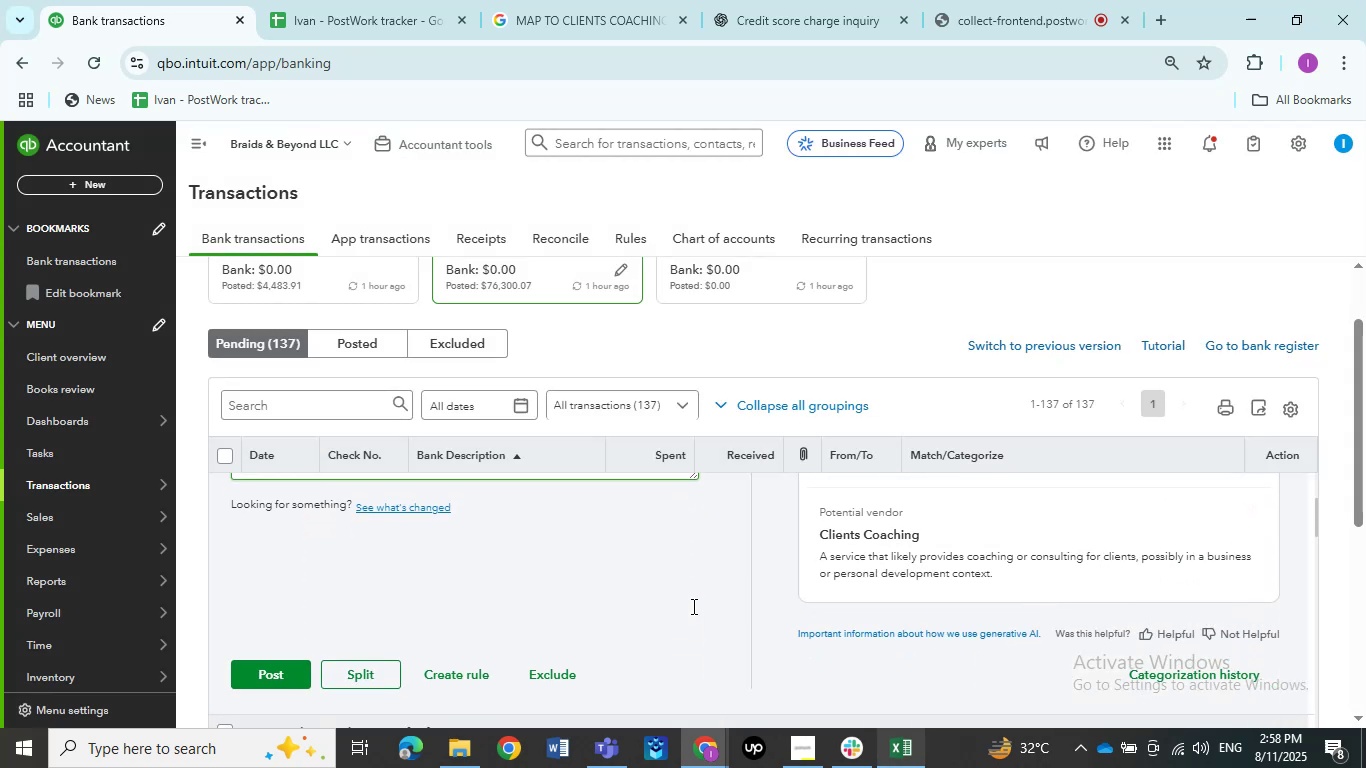 
scroll: coordinate [692, 606], scroll_direction: up, amount: 3.0
 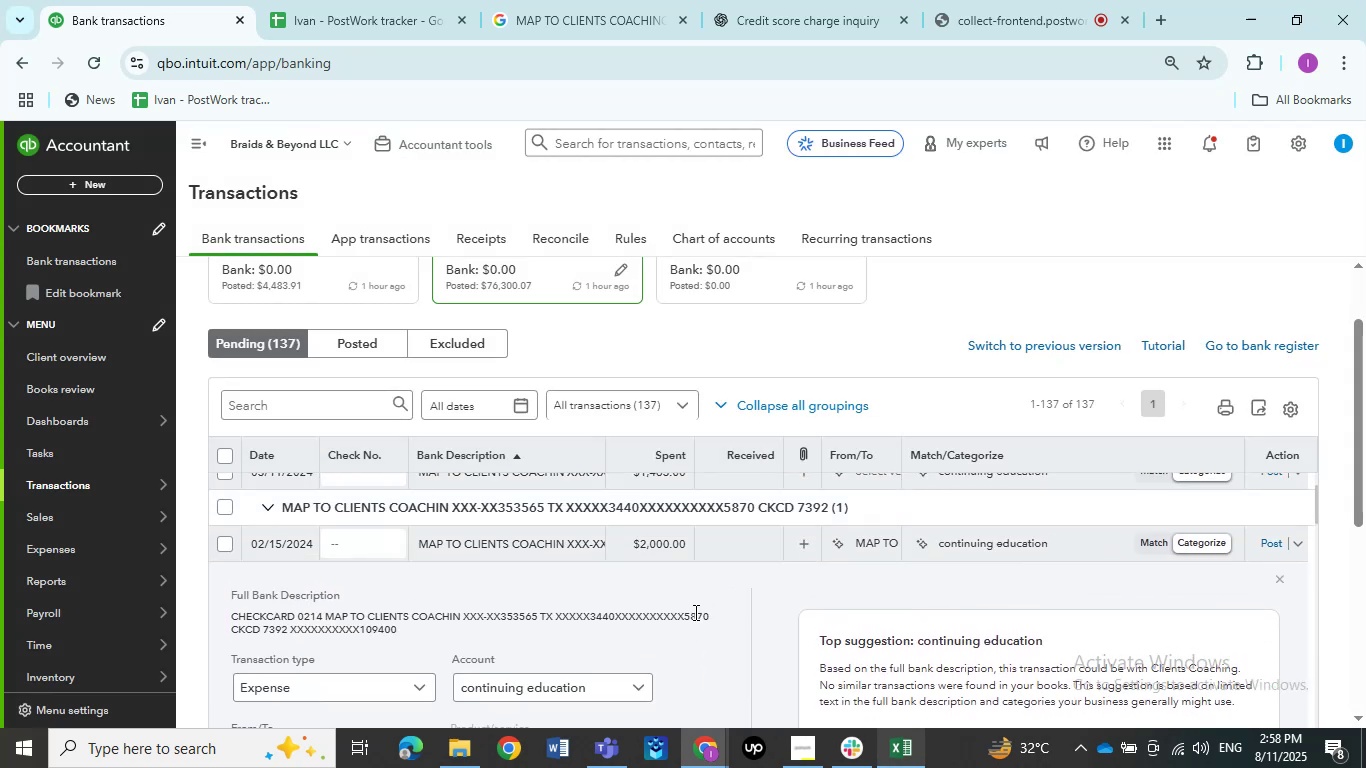 
scroll: coordinate [694, 622], scroll_direction: down, amount: 5.0
 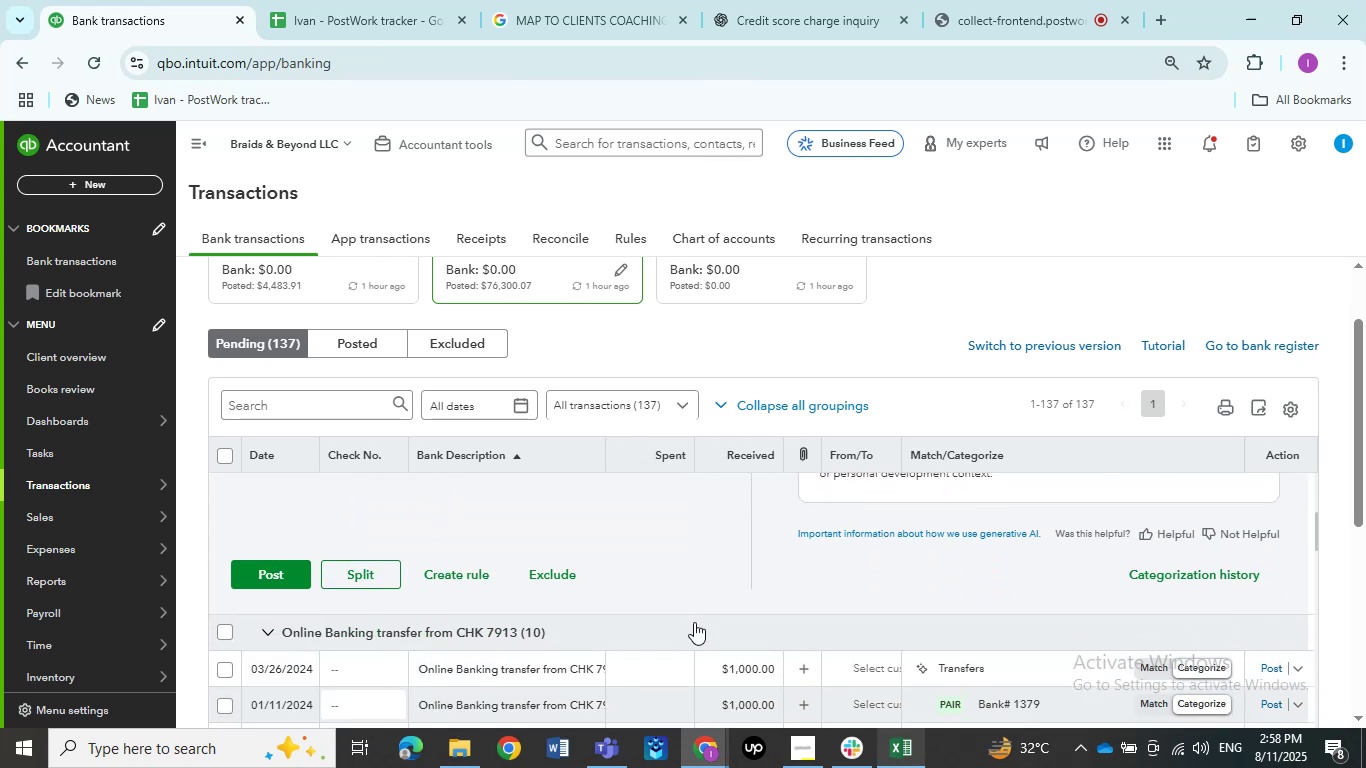 
scroll: coordinate [694, 622], scroll_direction: up, amount: 1.0
 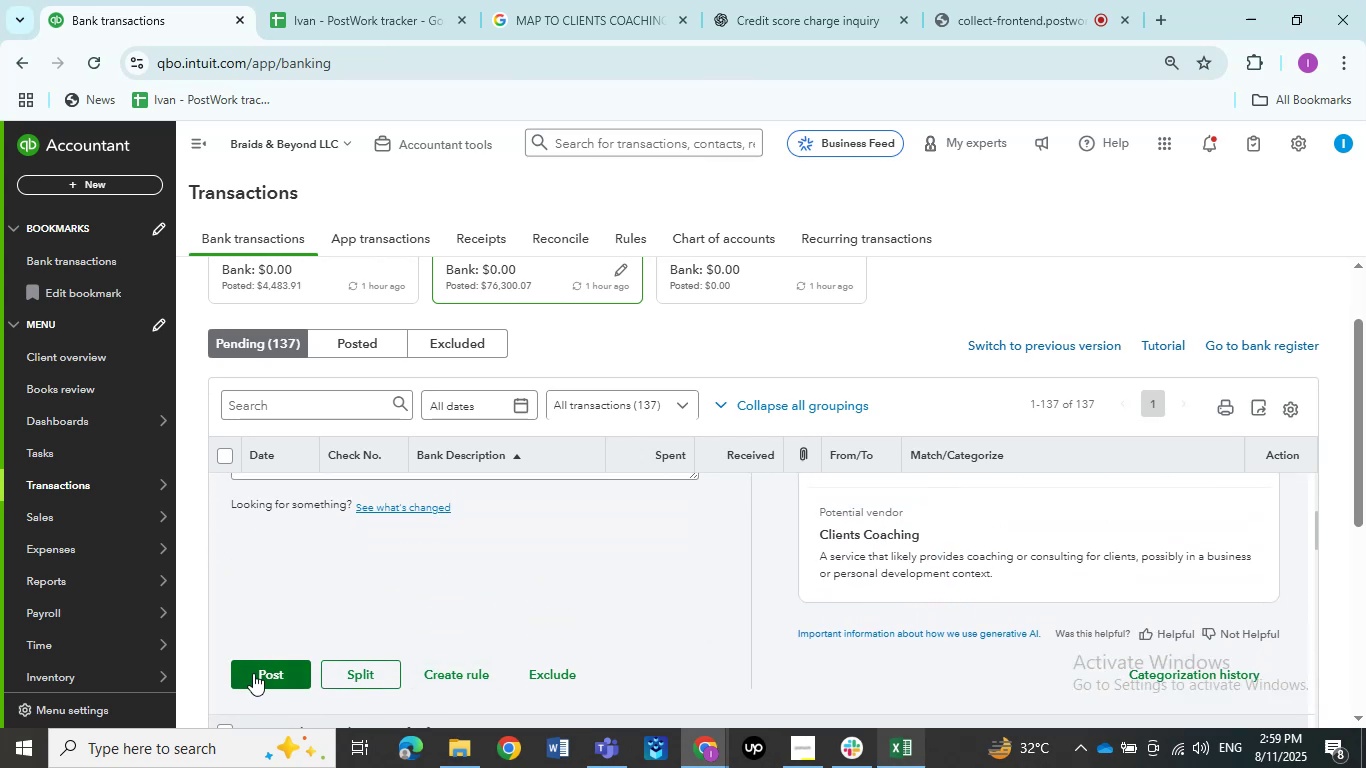 
left_click([253, 673])
 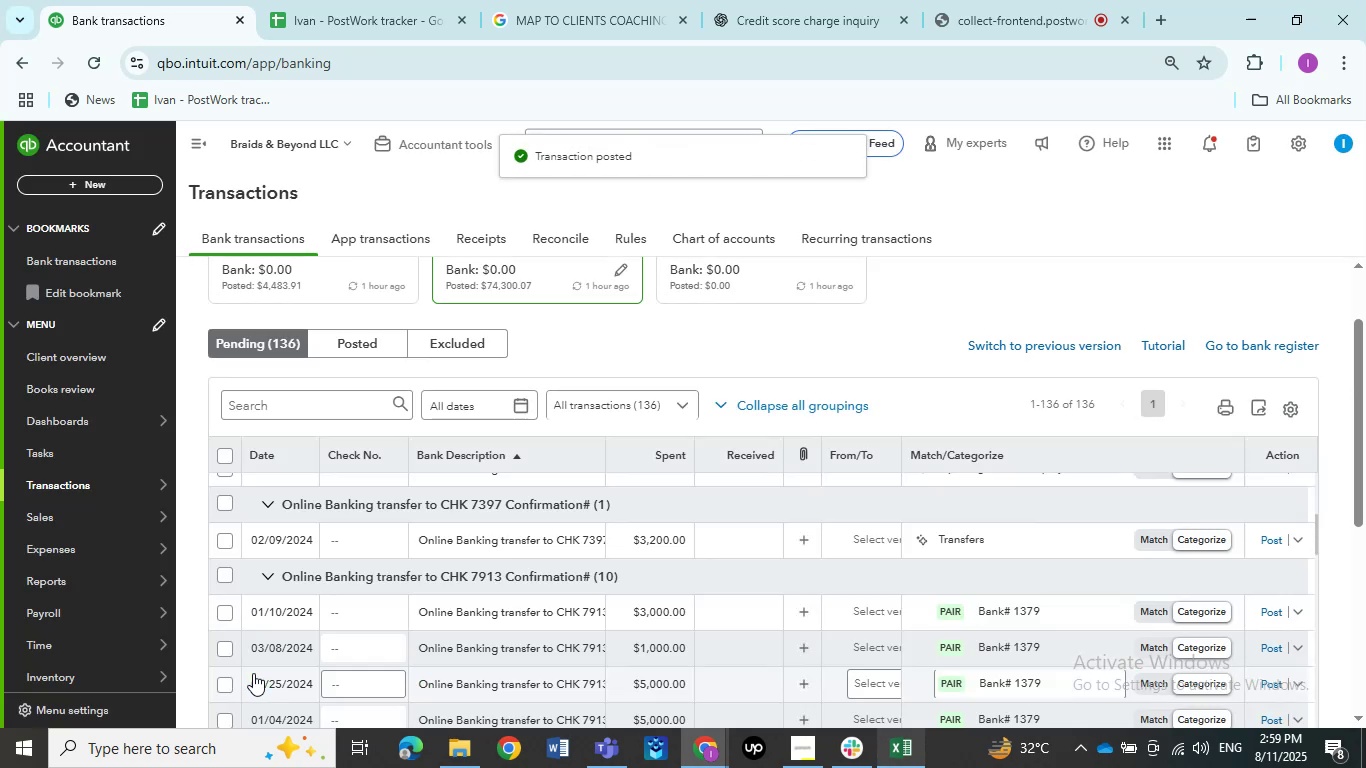 
wait(7.84)
 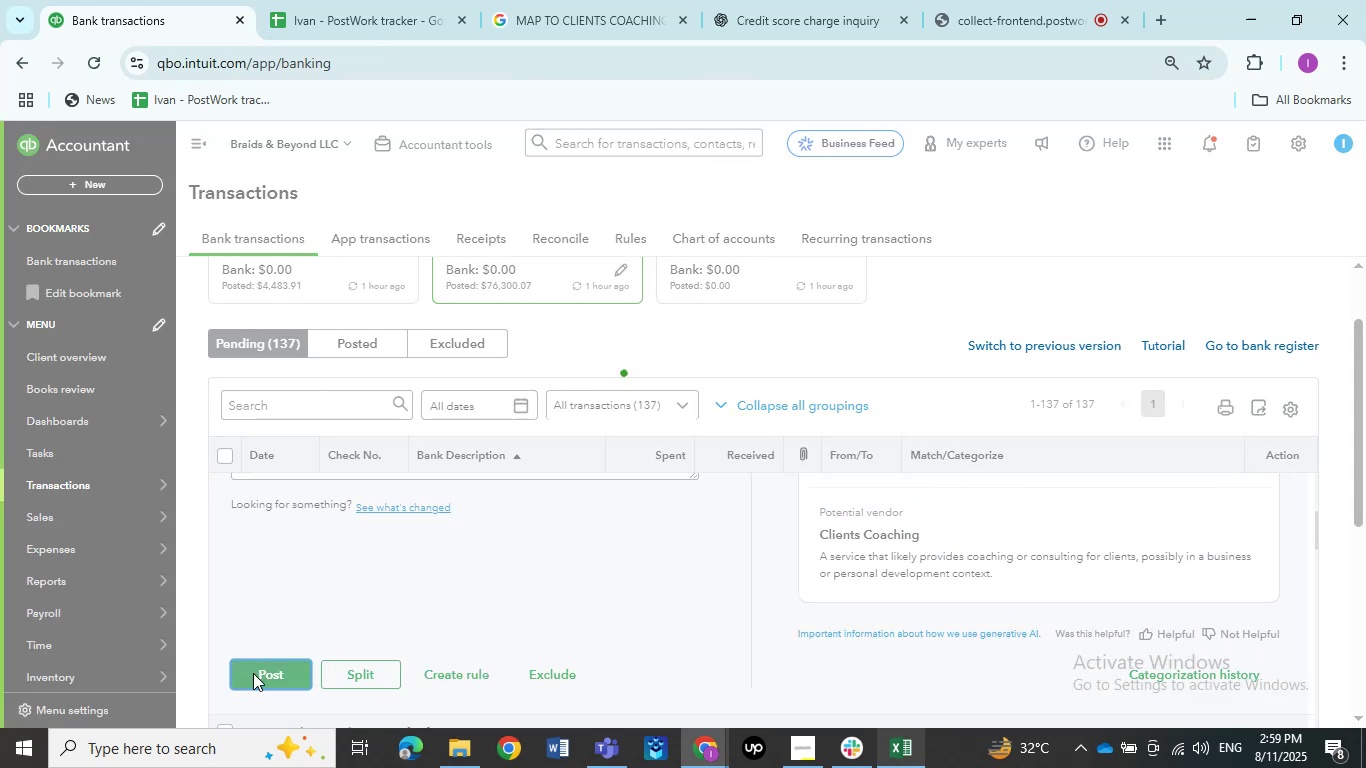 
scroll: coordinate [352, 619], scroll_direction: up, amount: 17.0
 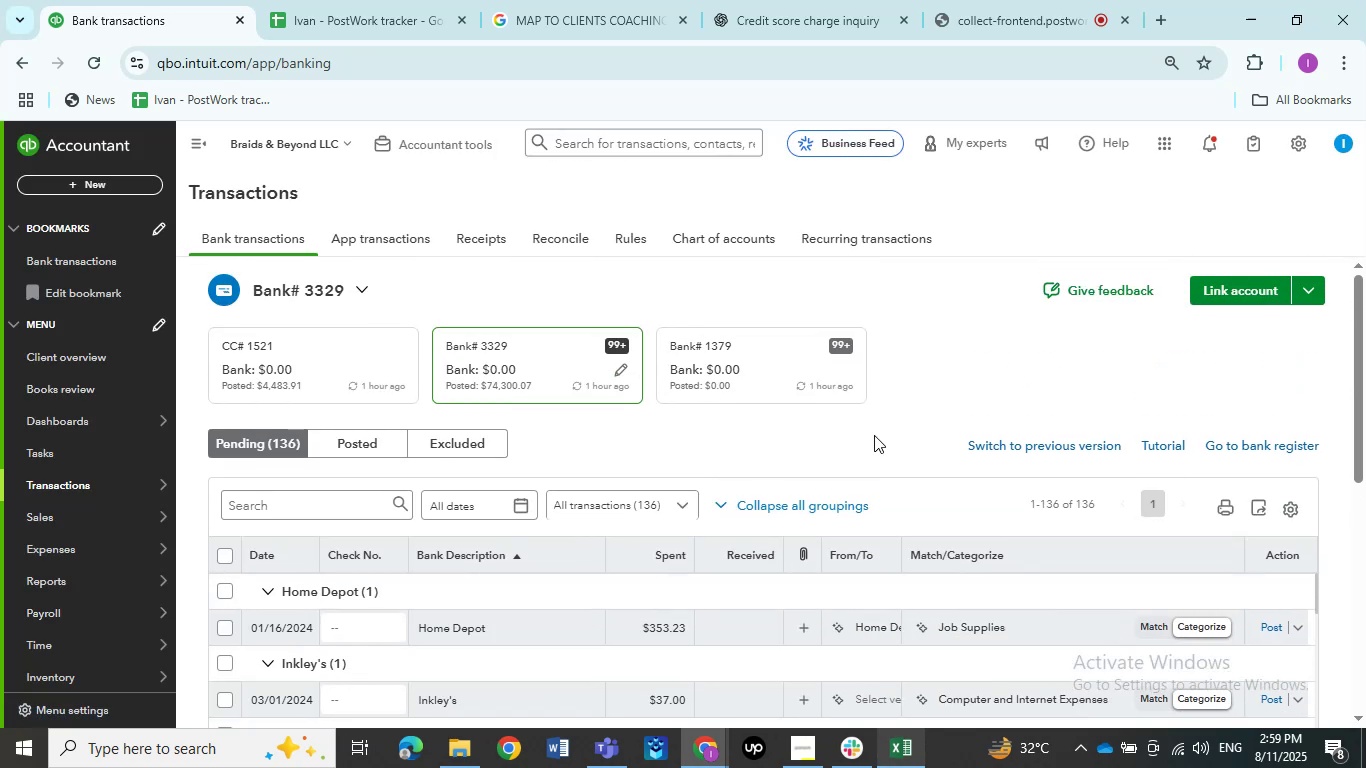 
scroll: coordinate [767, 427], scroll_direction: down, amount: 2.0
 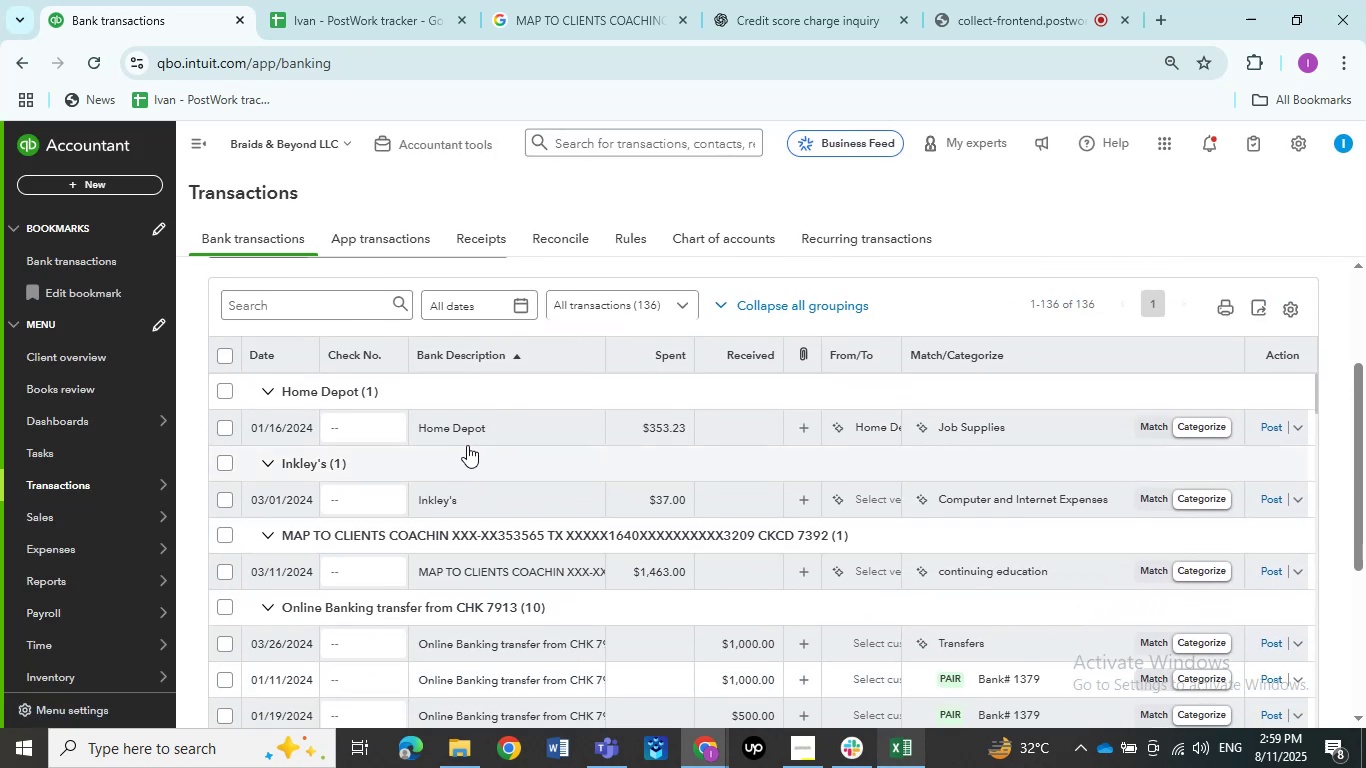 
left_click([466, 444])
 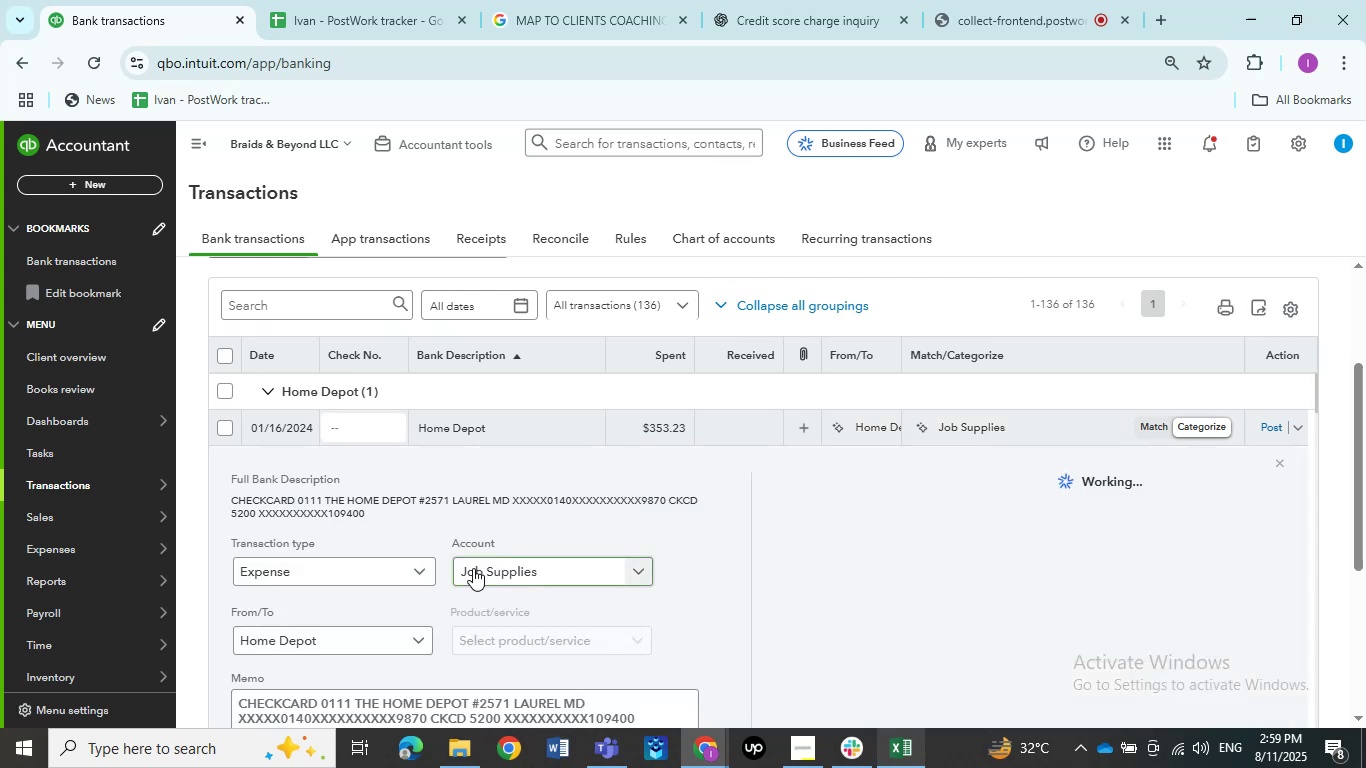 
left_click([507, 565])
 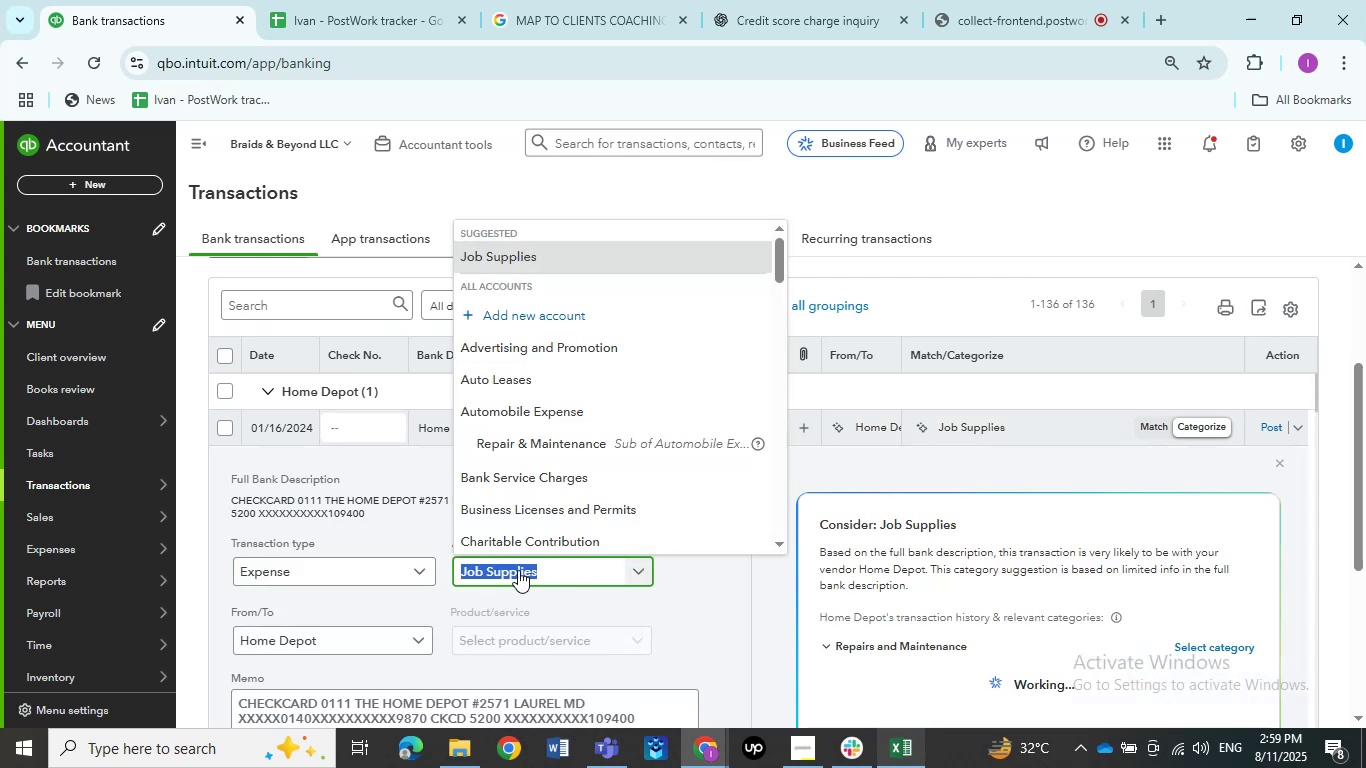 
type(reep)
 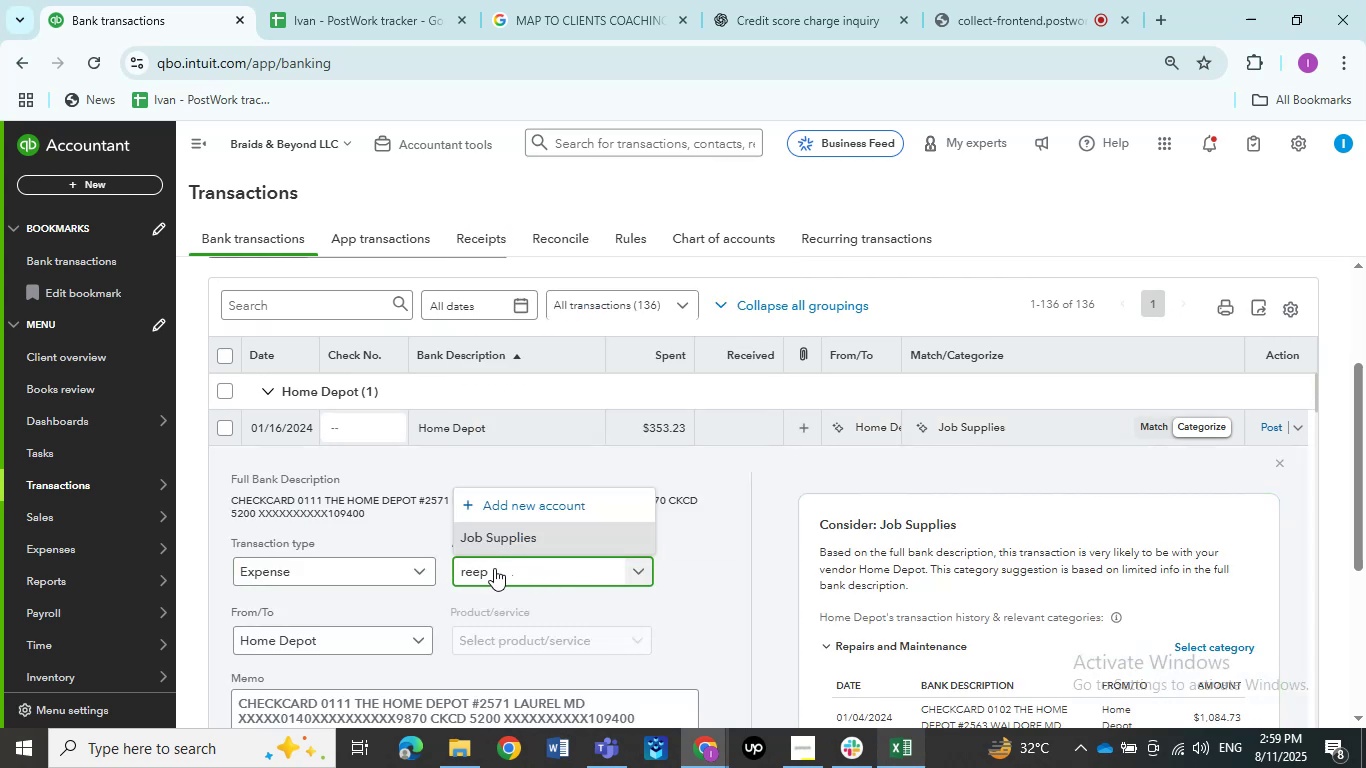 
key(ArrowLeft)
 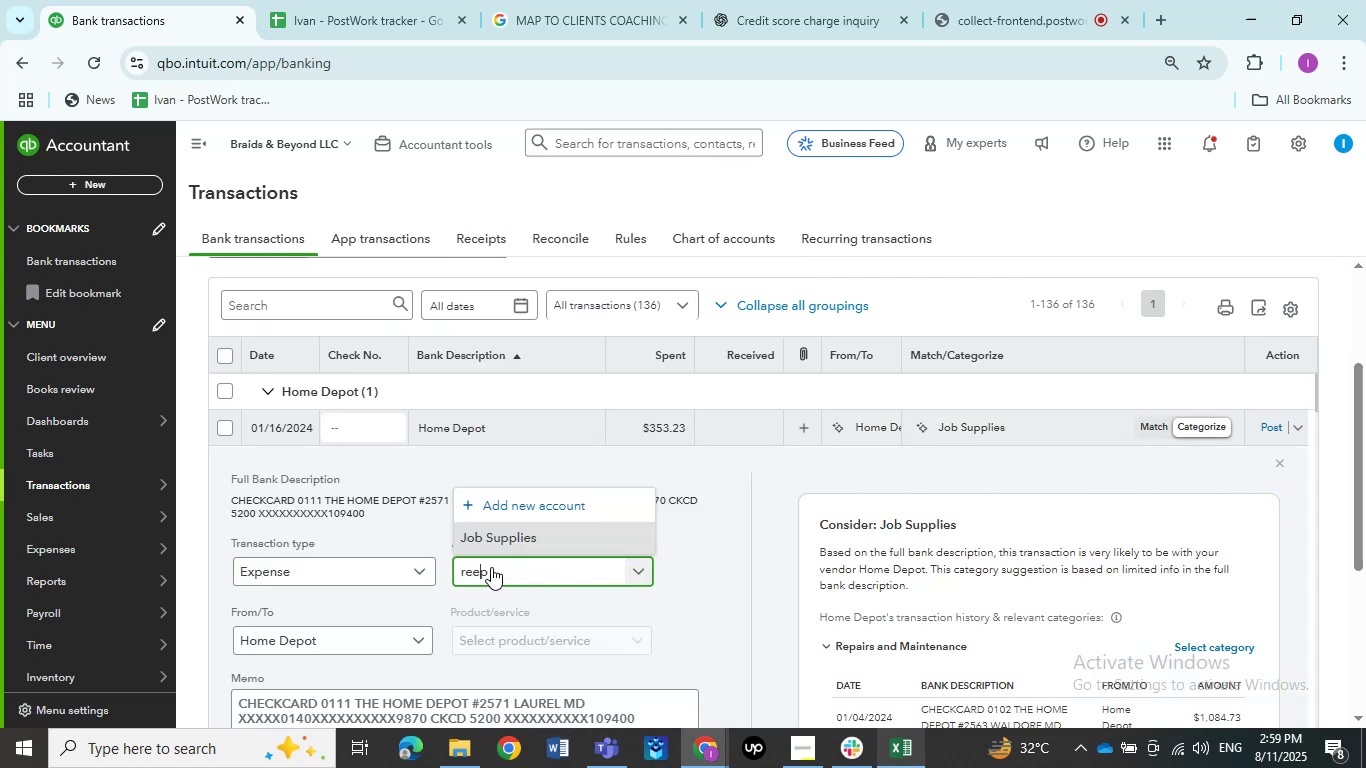 
key(Backspace)
 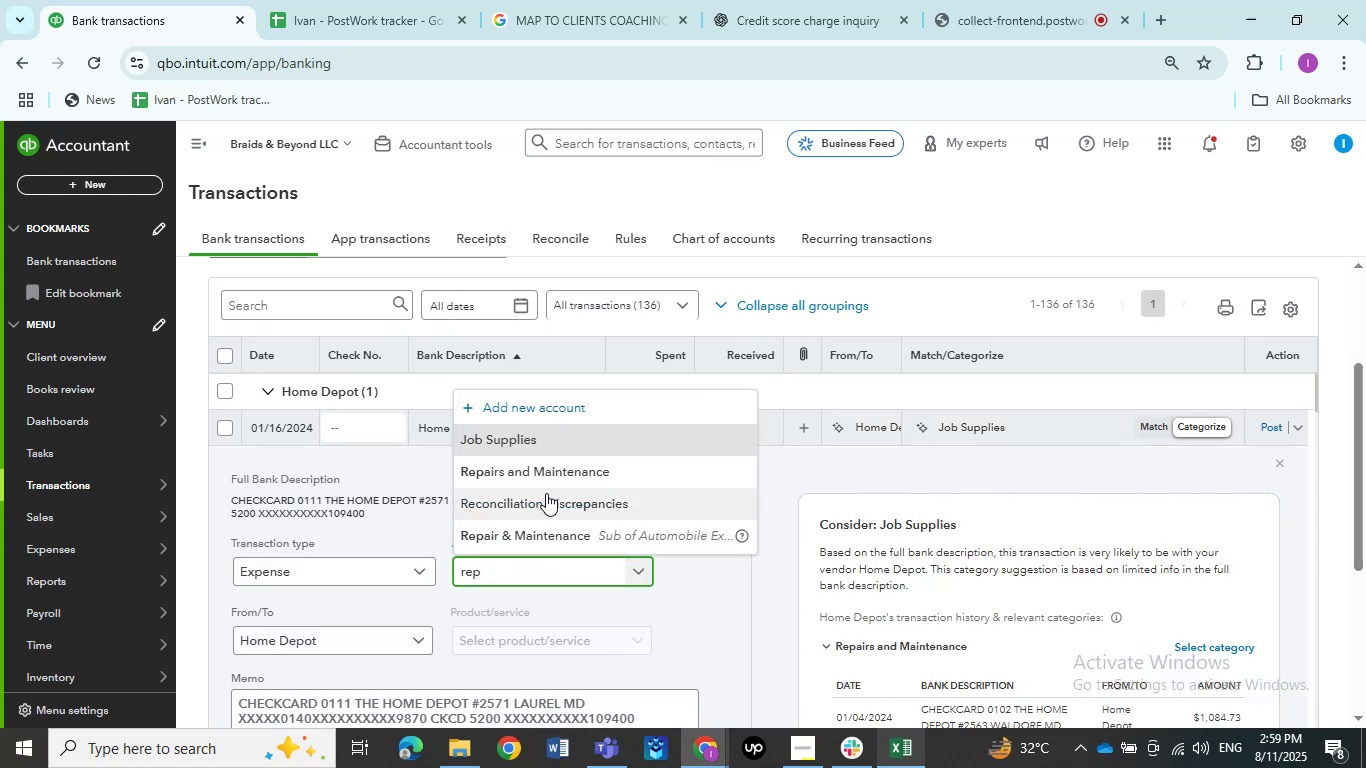 
left_click([555, 477])
 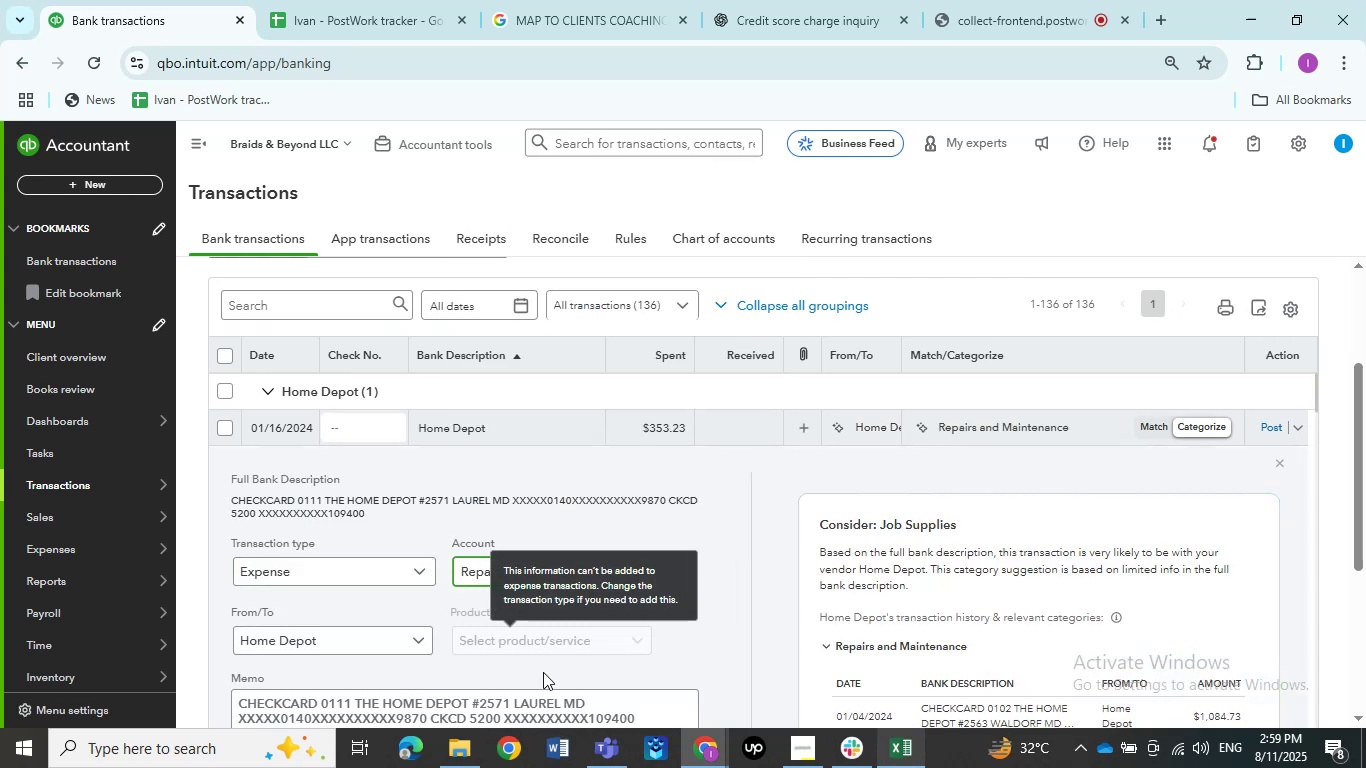 
scroll: coordinate [427, 636], scroll_direction: down, amount: 4.0
 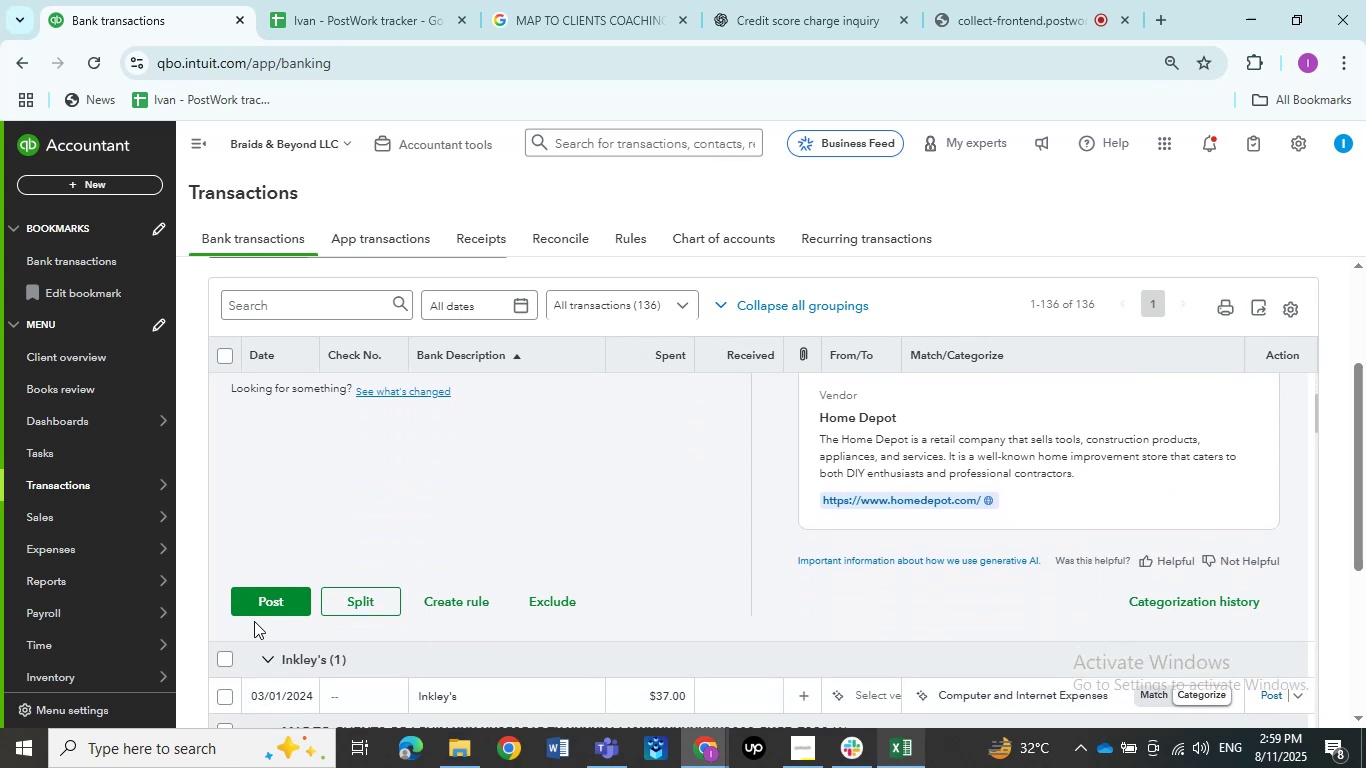 
left_click([271, 616])
 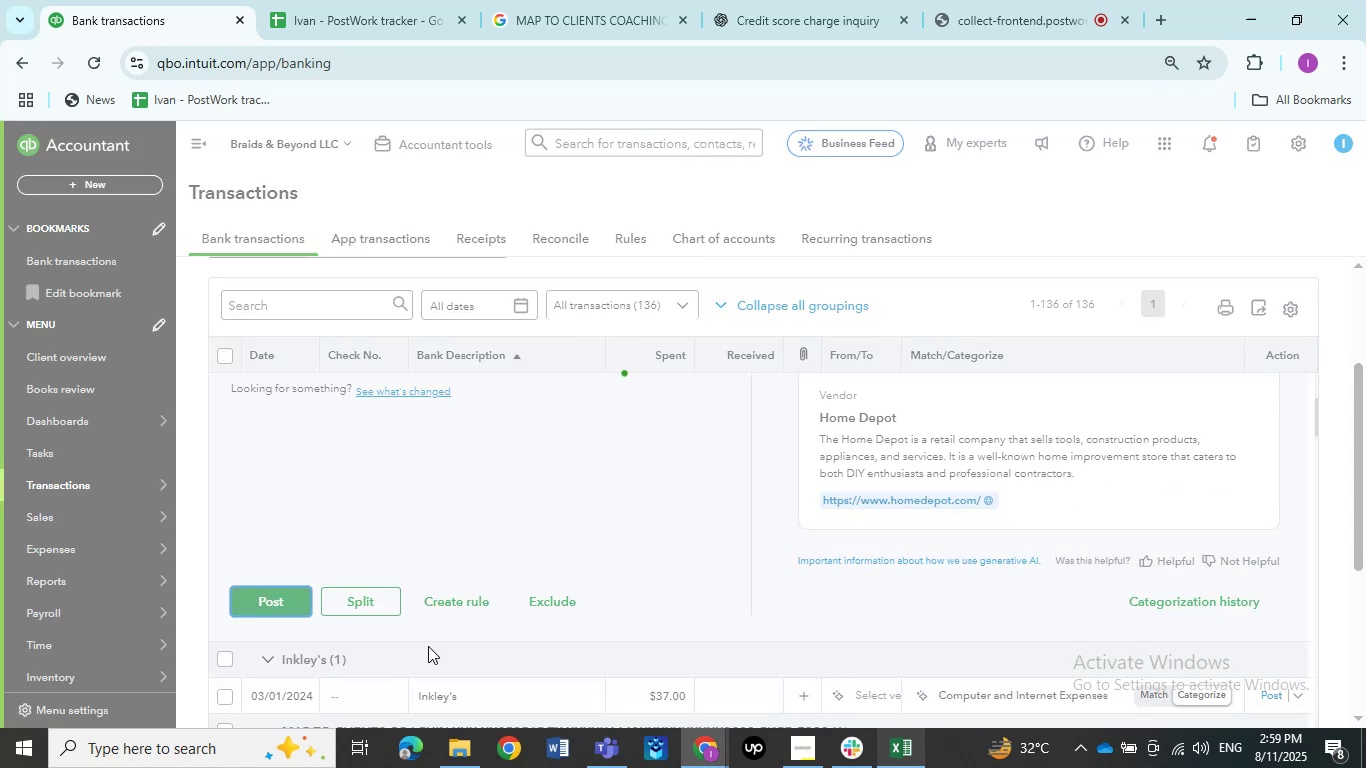 
scroll: coordinate [617, 631], scroll_direction: up, amount: 8.0
 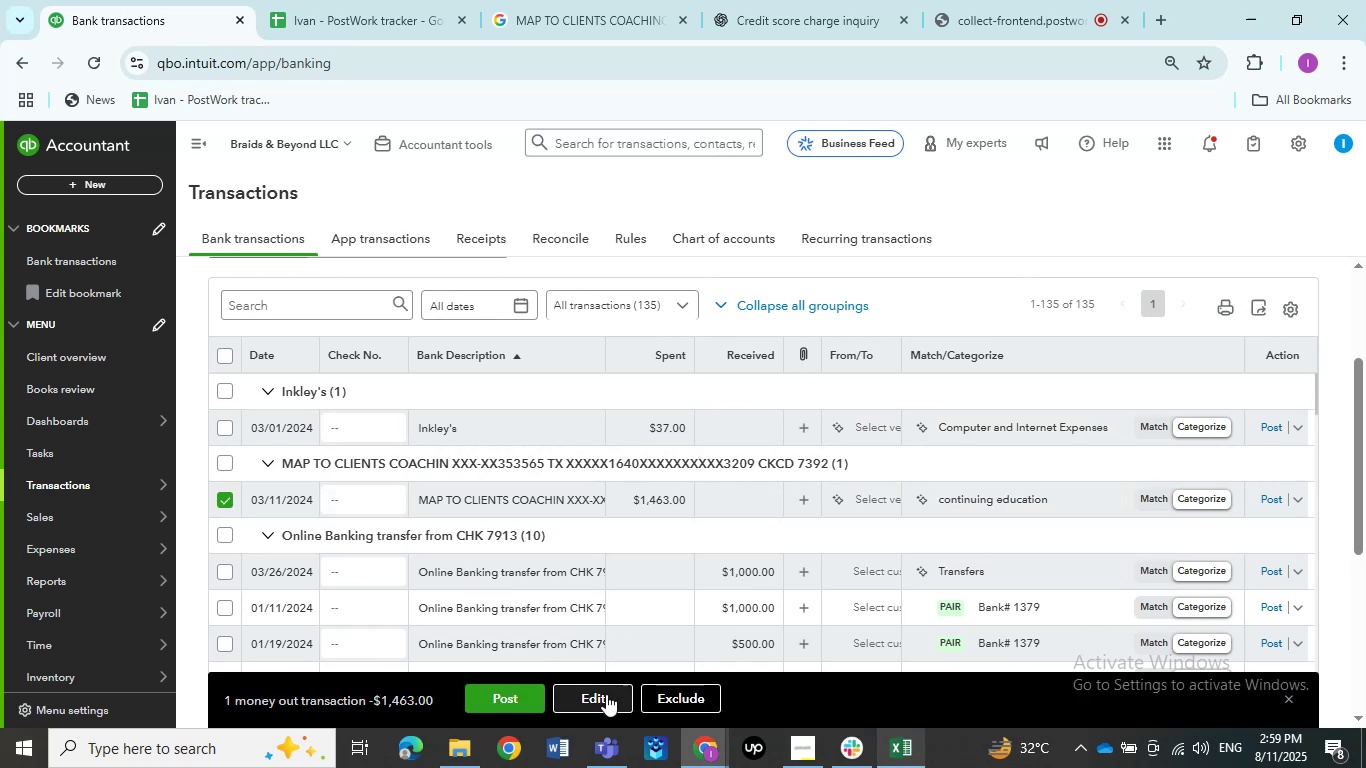 
wait(5.67)
 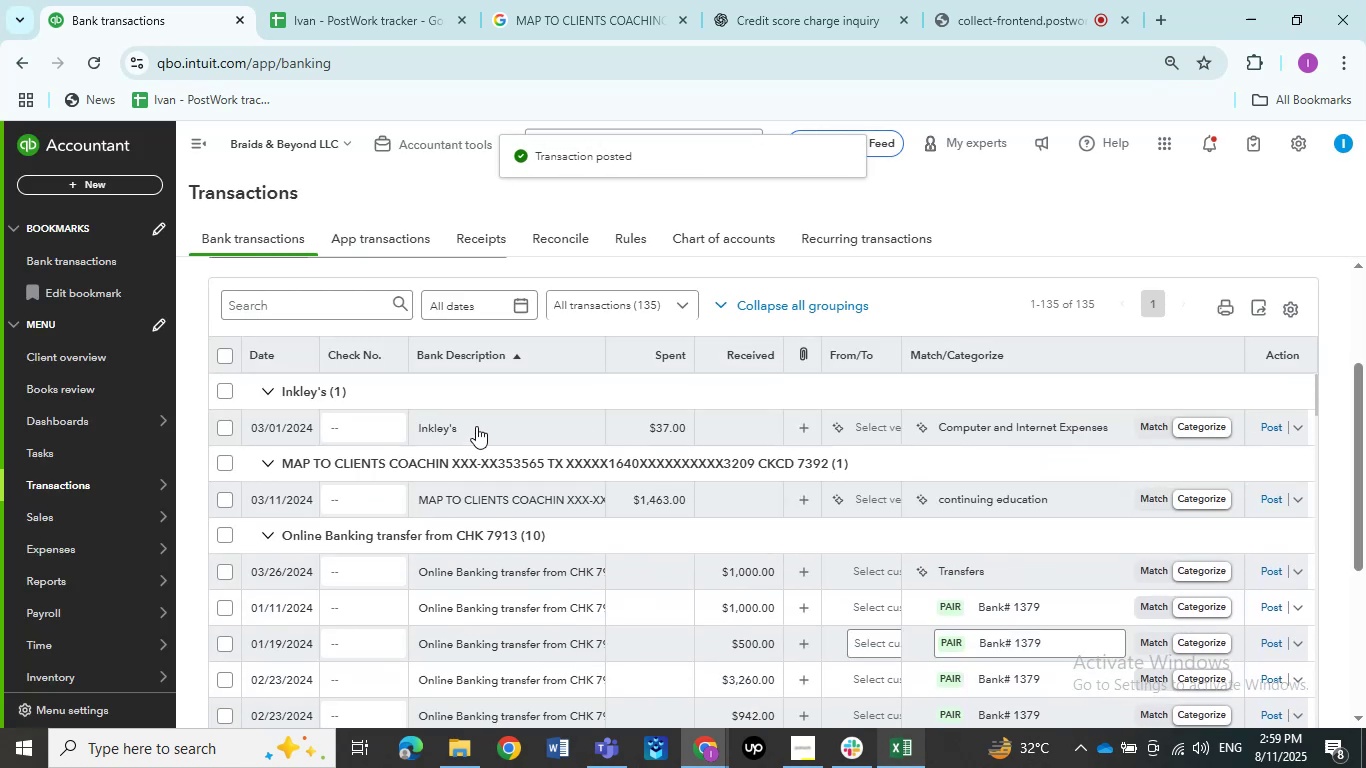 
left_click([500, 376])
 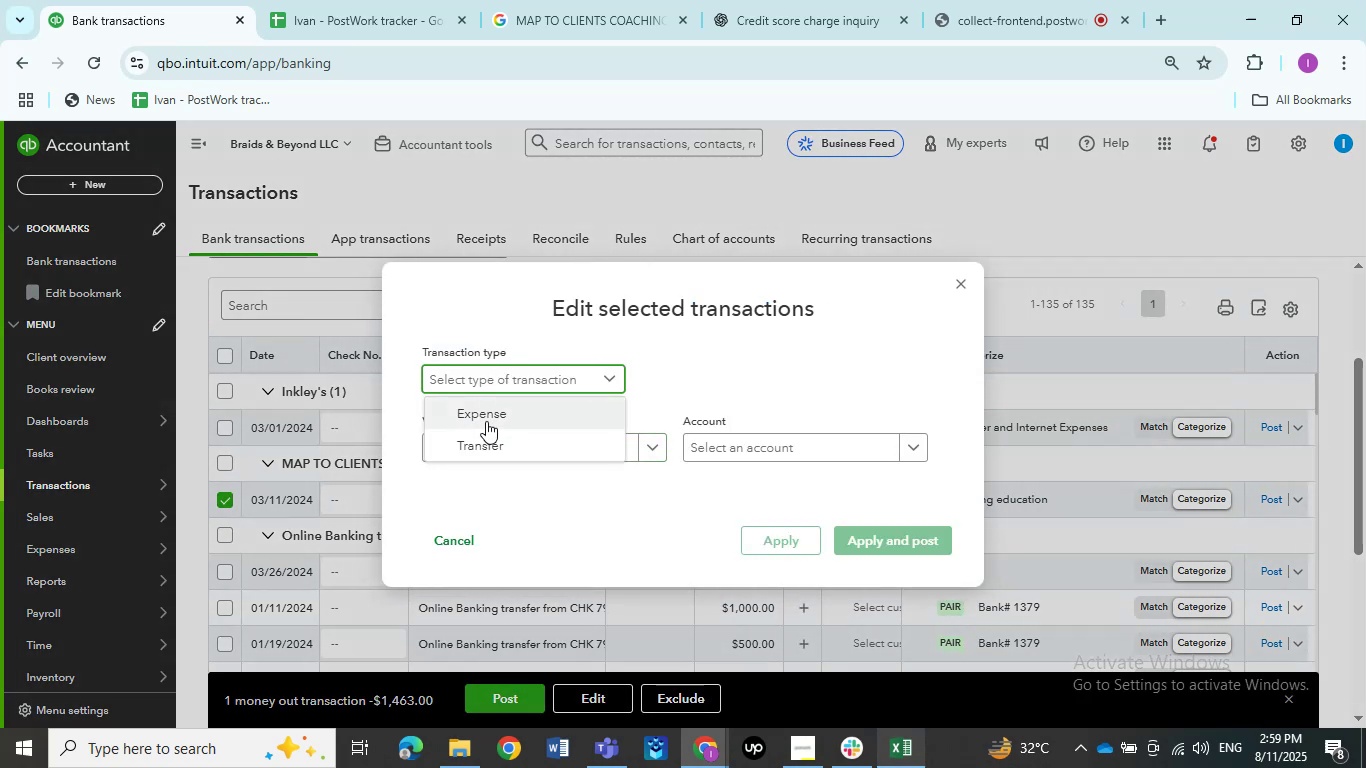 
left_click([486, 420])
 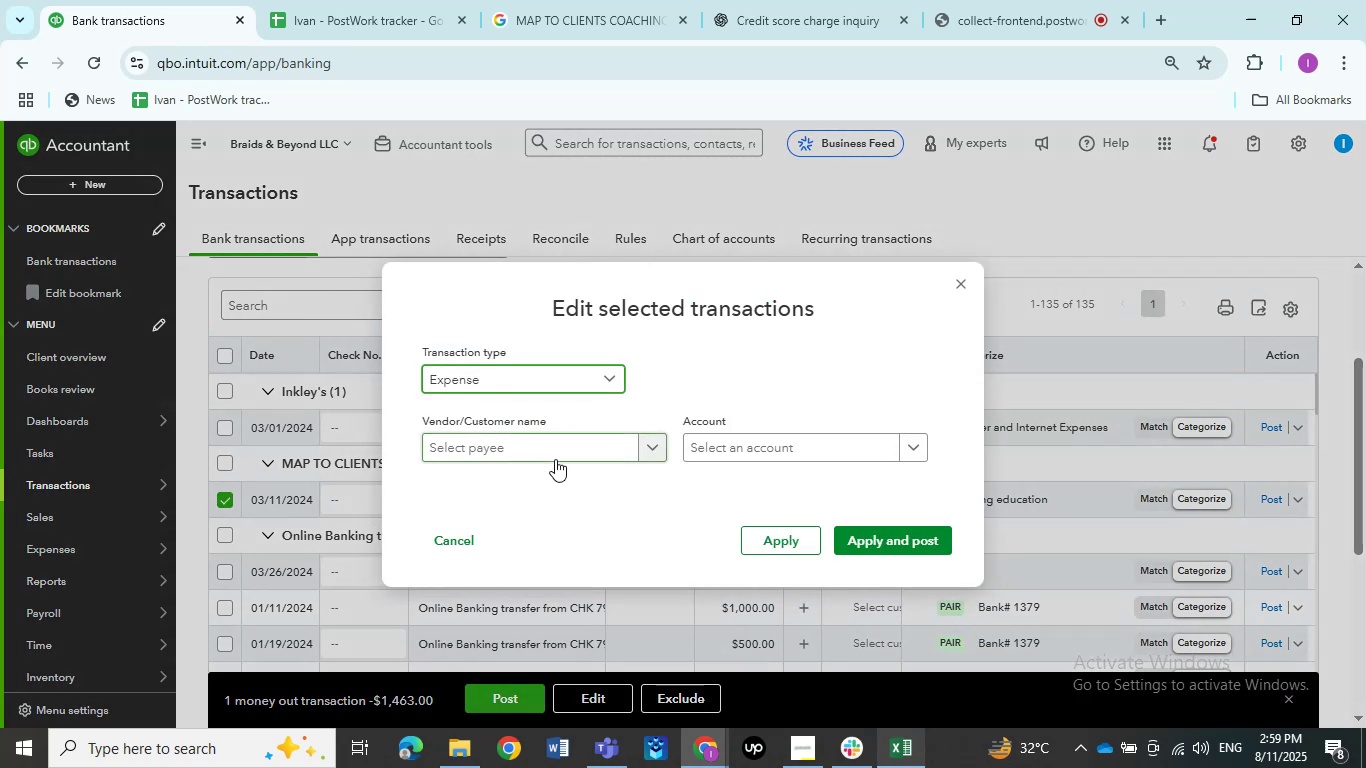 
left_click([556, 459])
 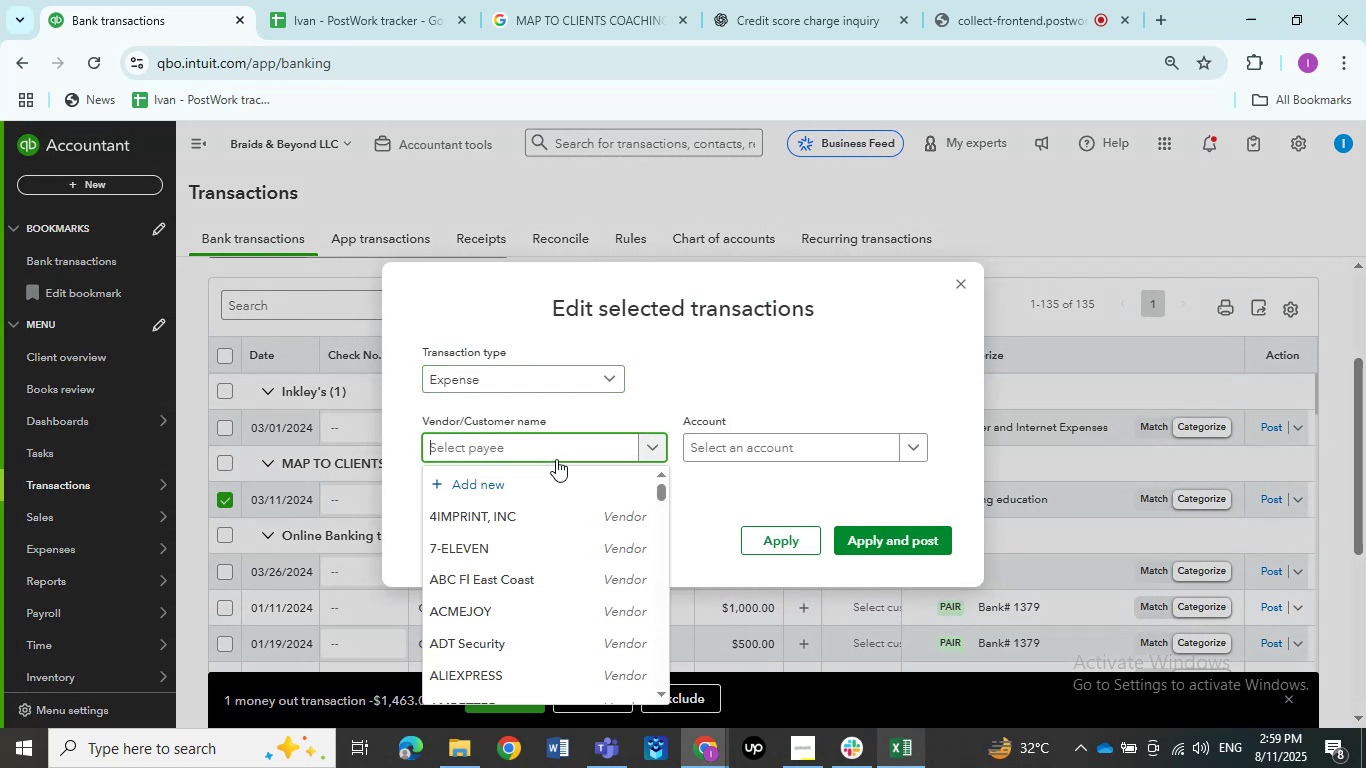 
key(Control+V)
 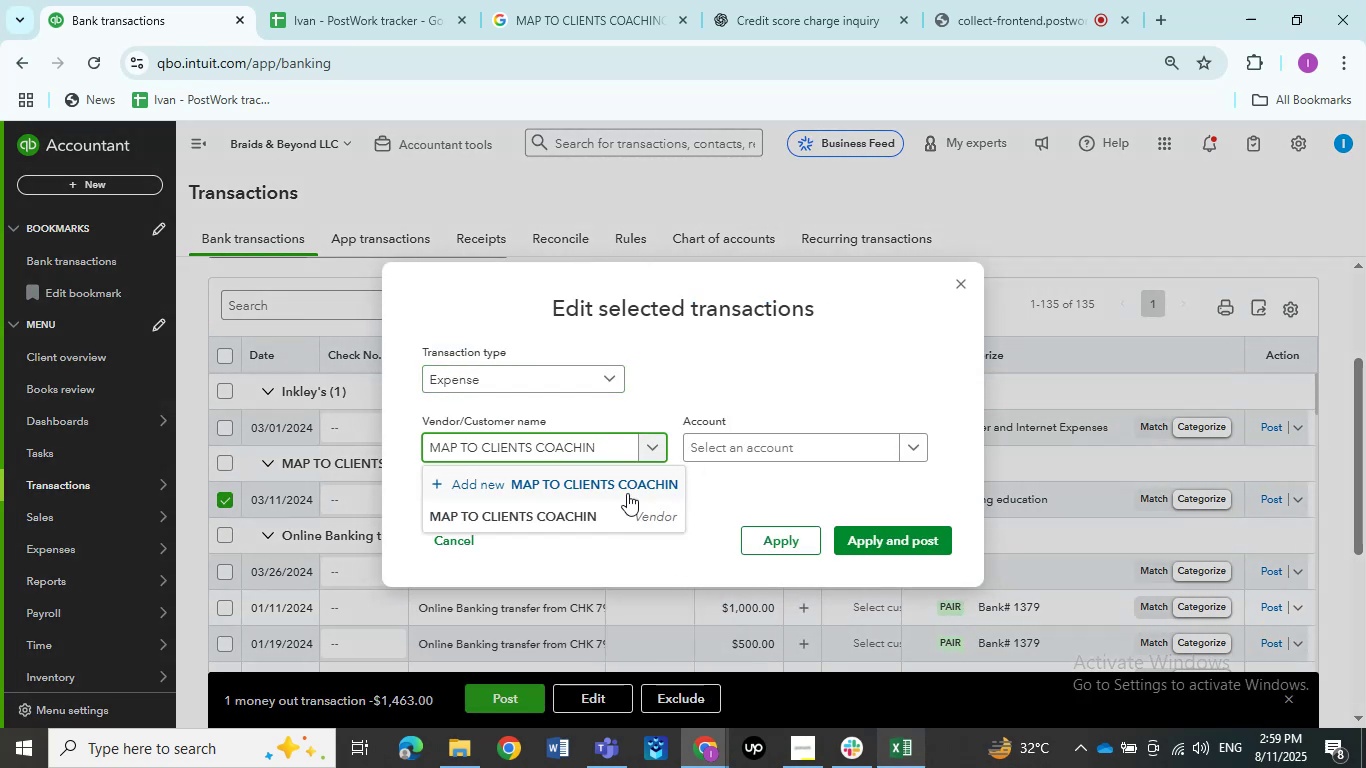 
left_click([606, 513])
 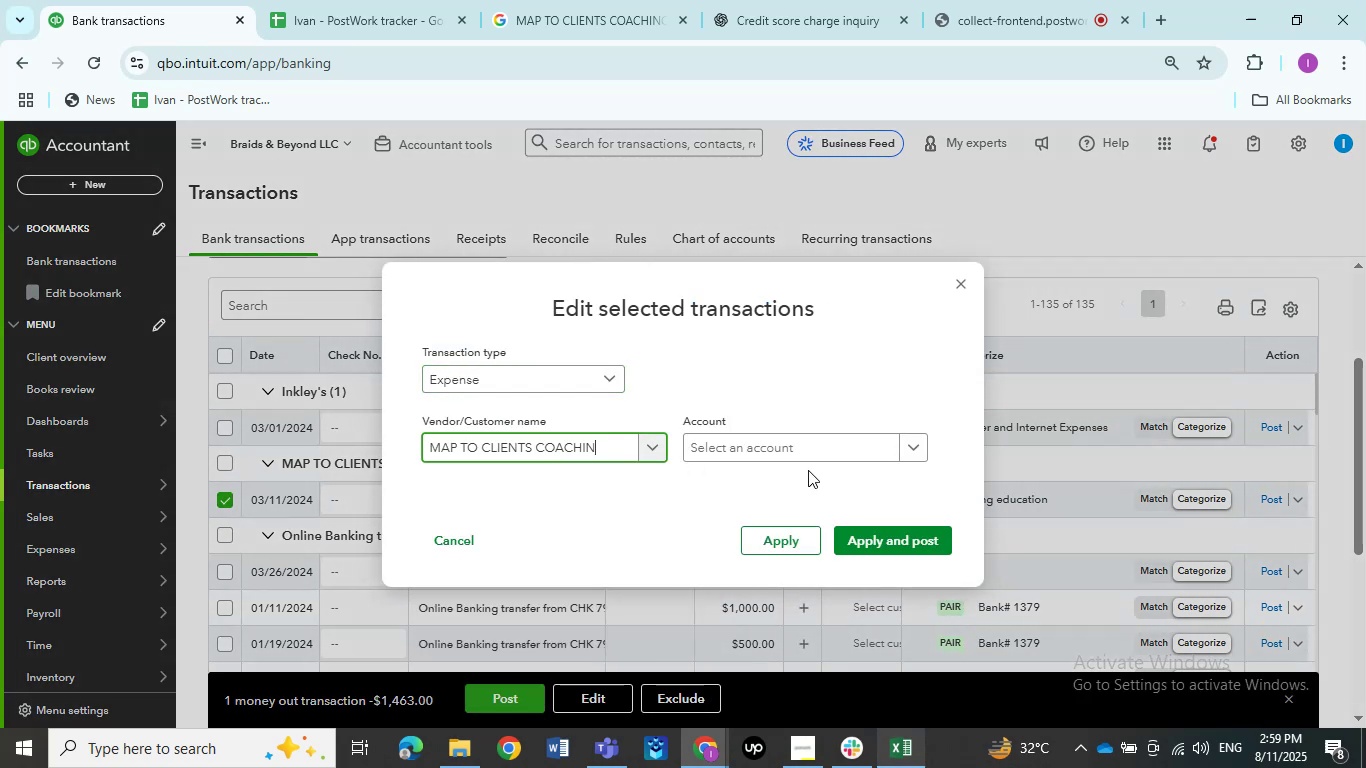 
left_click_drag(start_coordinate=[807, 450], to_coordinate=[809, 445])
 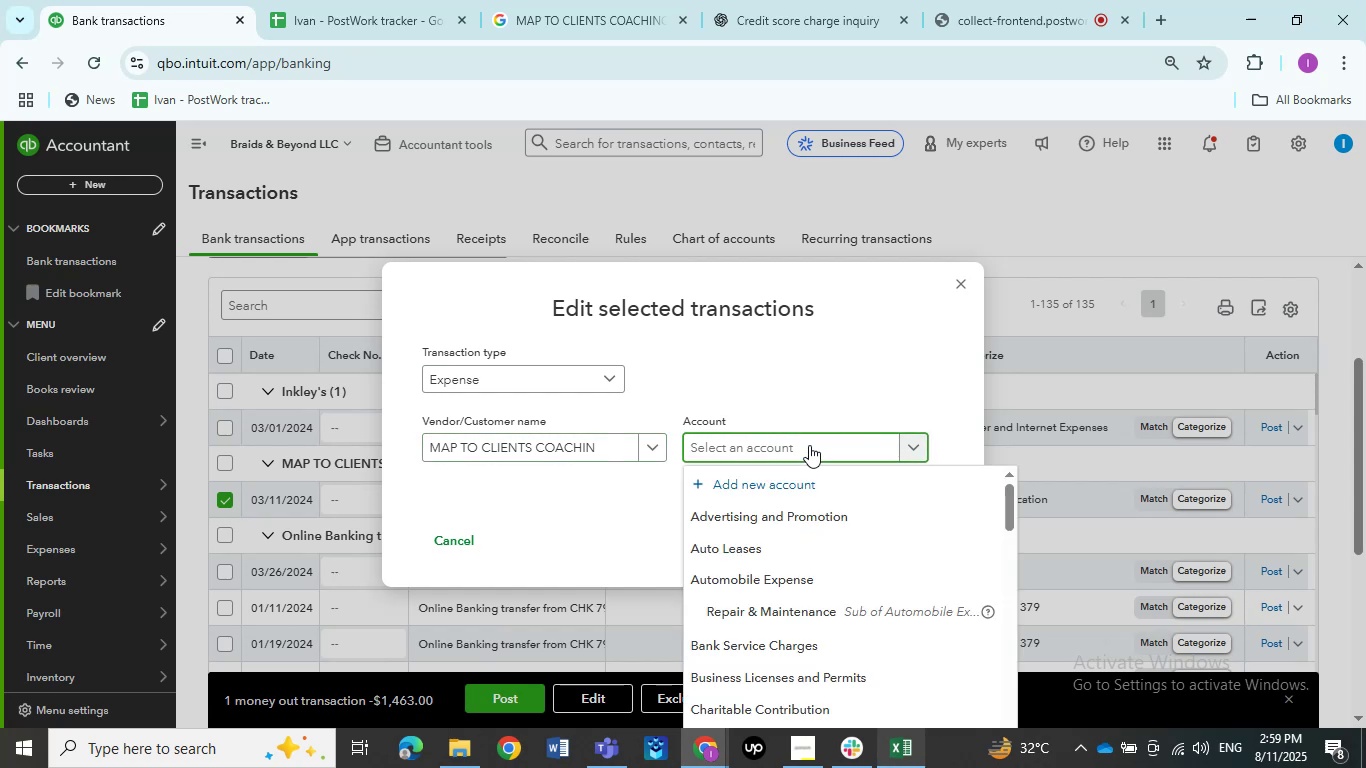 
type(ask)
key(Backspace)
key(Backspace)
key(Backspace)
type(cony)
key(Backspace)
type(tui)
key(Backspace)
key(Backspace)
 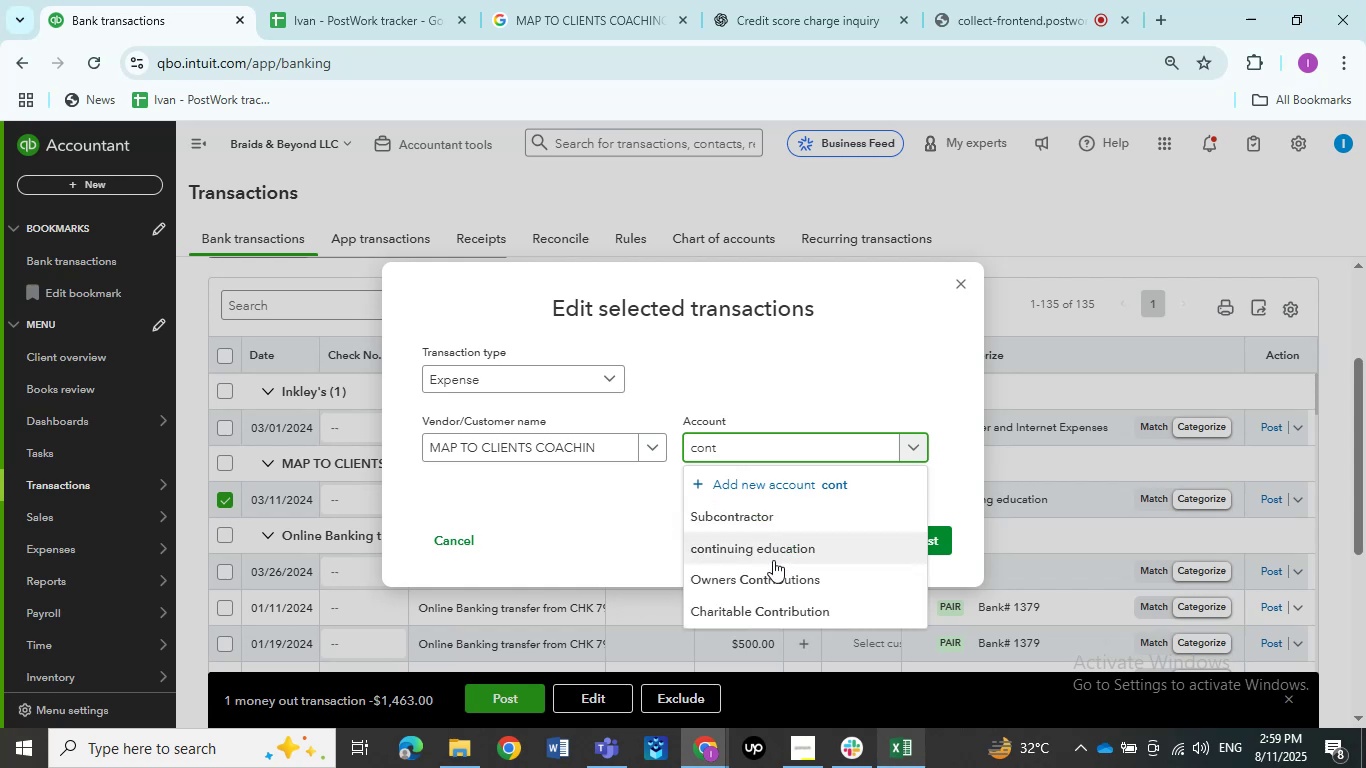 
left_click([773, 560])
 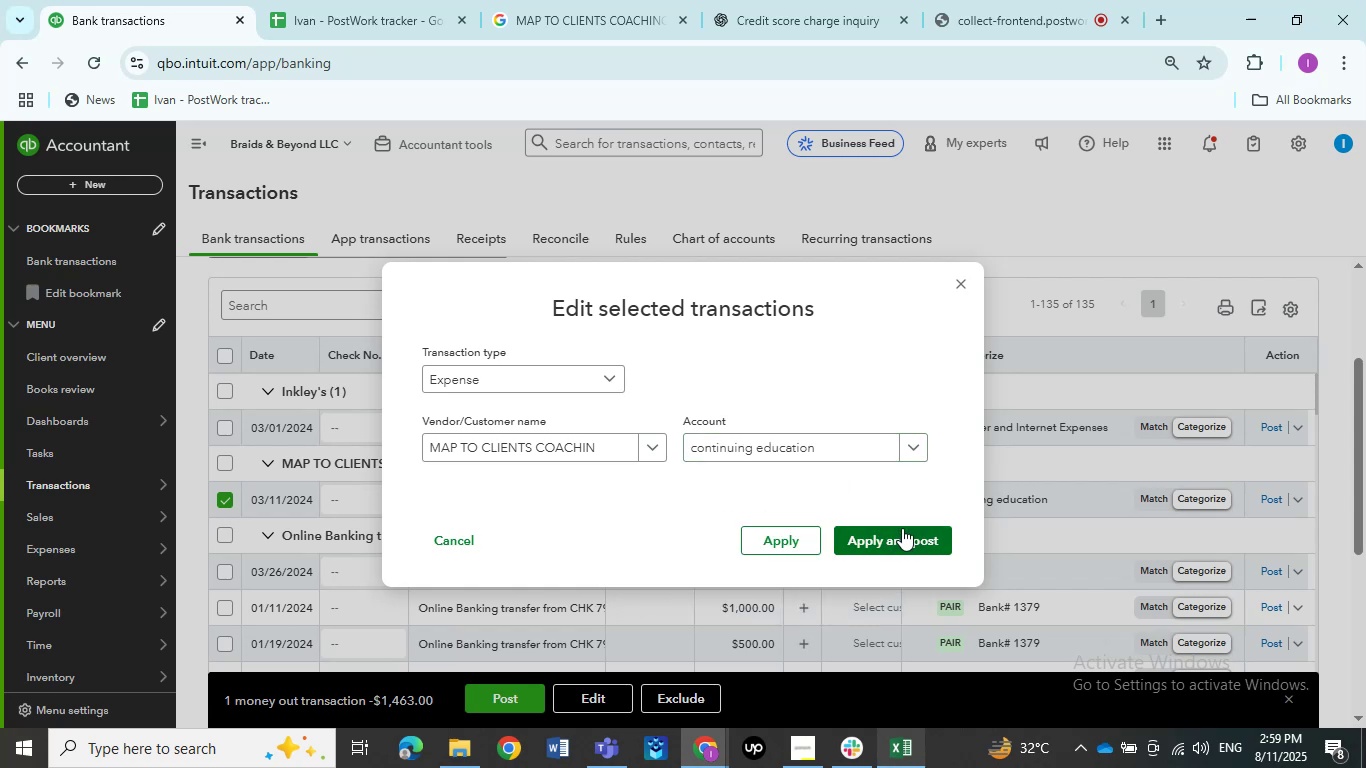 
left_click([900, 532])
 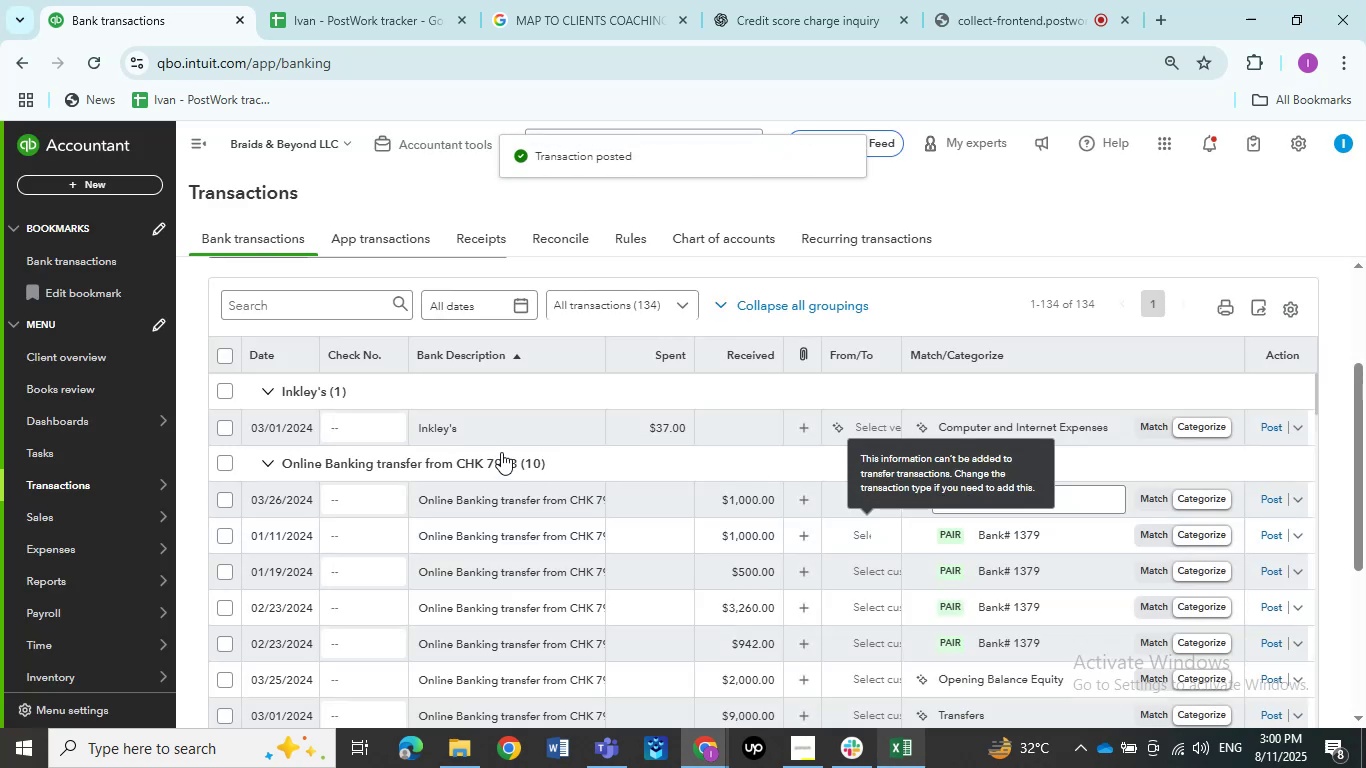 
wait(8.22)
 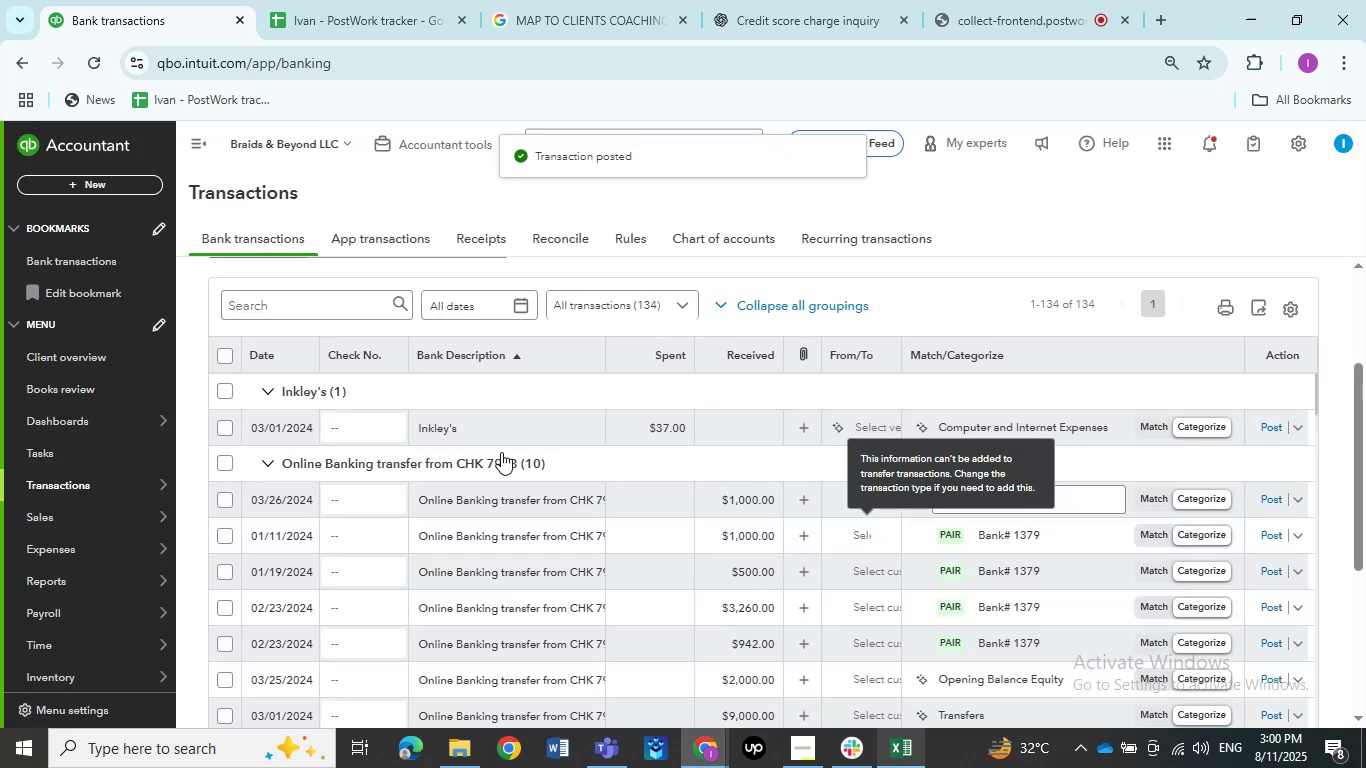 
scroll: coordinate [344, 652], scroll_direction: down, amount: 1.0
 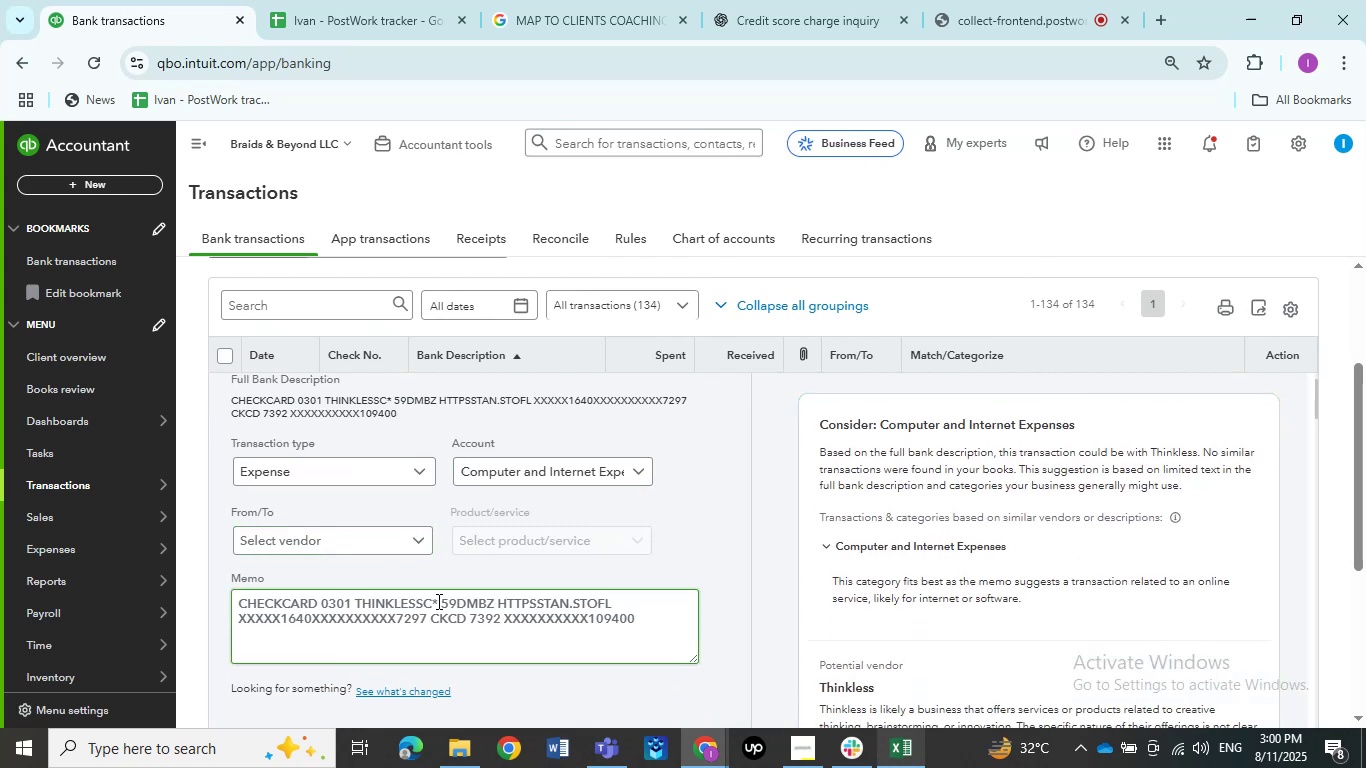 
left_click_drag(start_coordinate=[432, 602], to_coordinate=[355, 602])
 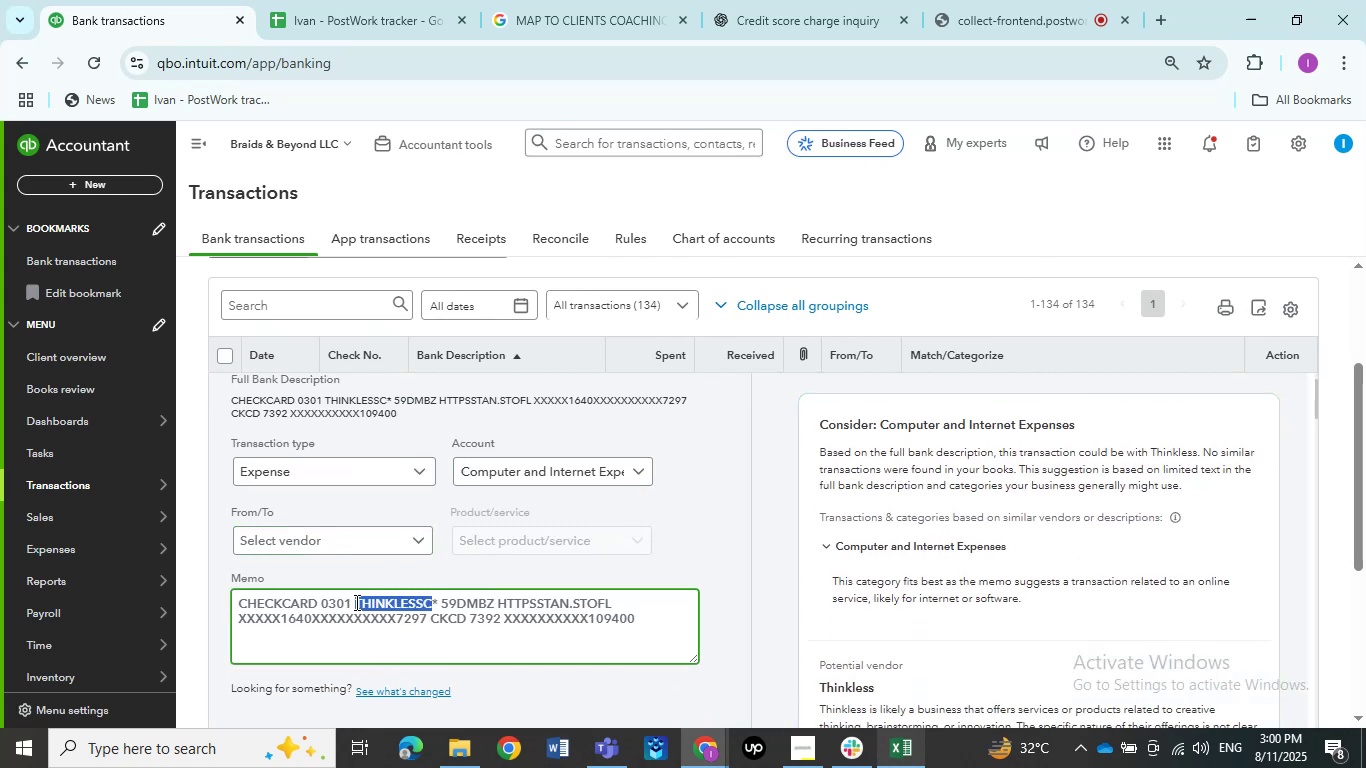 
key(Control+C)
 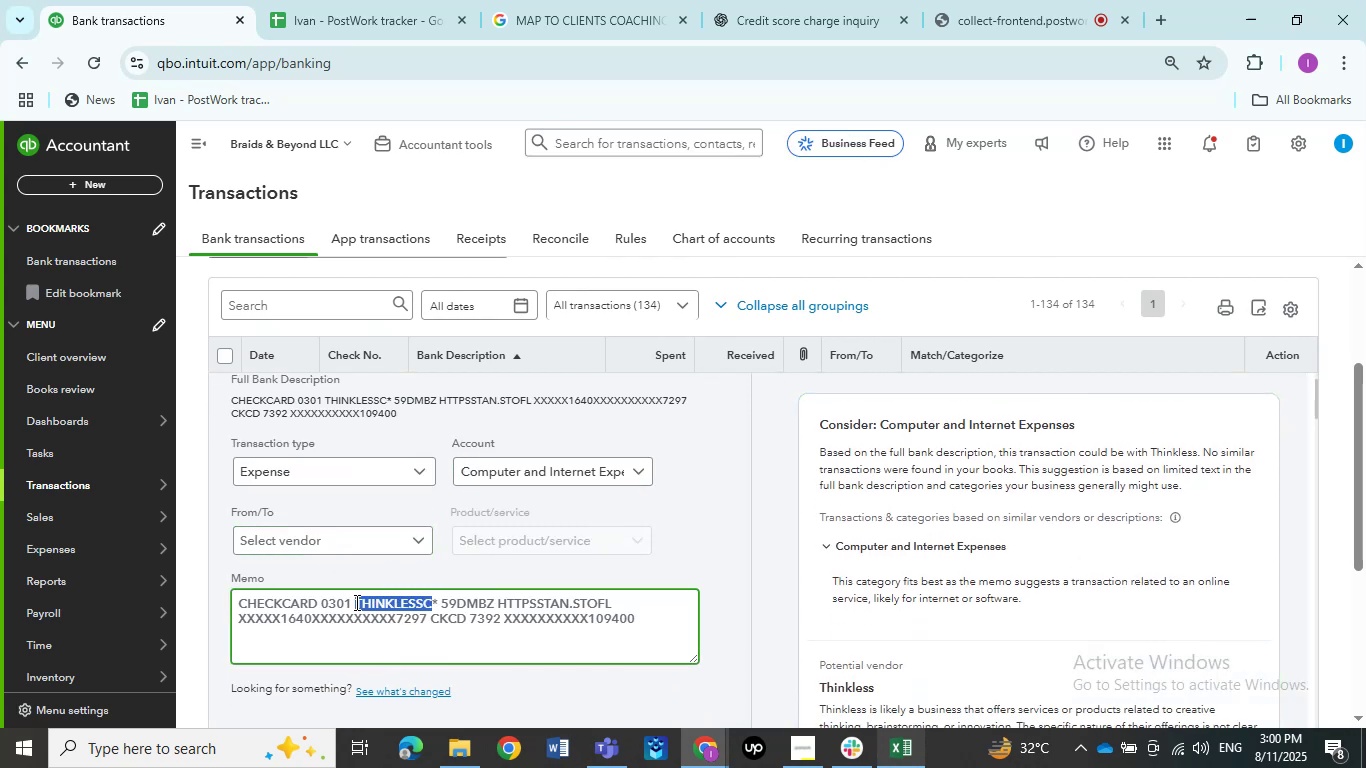 
key(Control+C)
 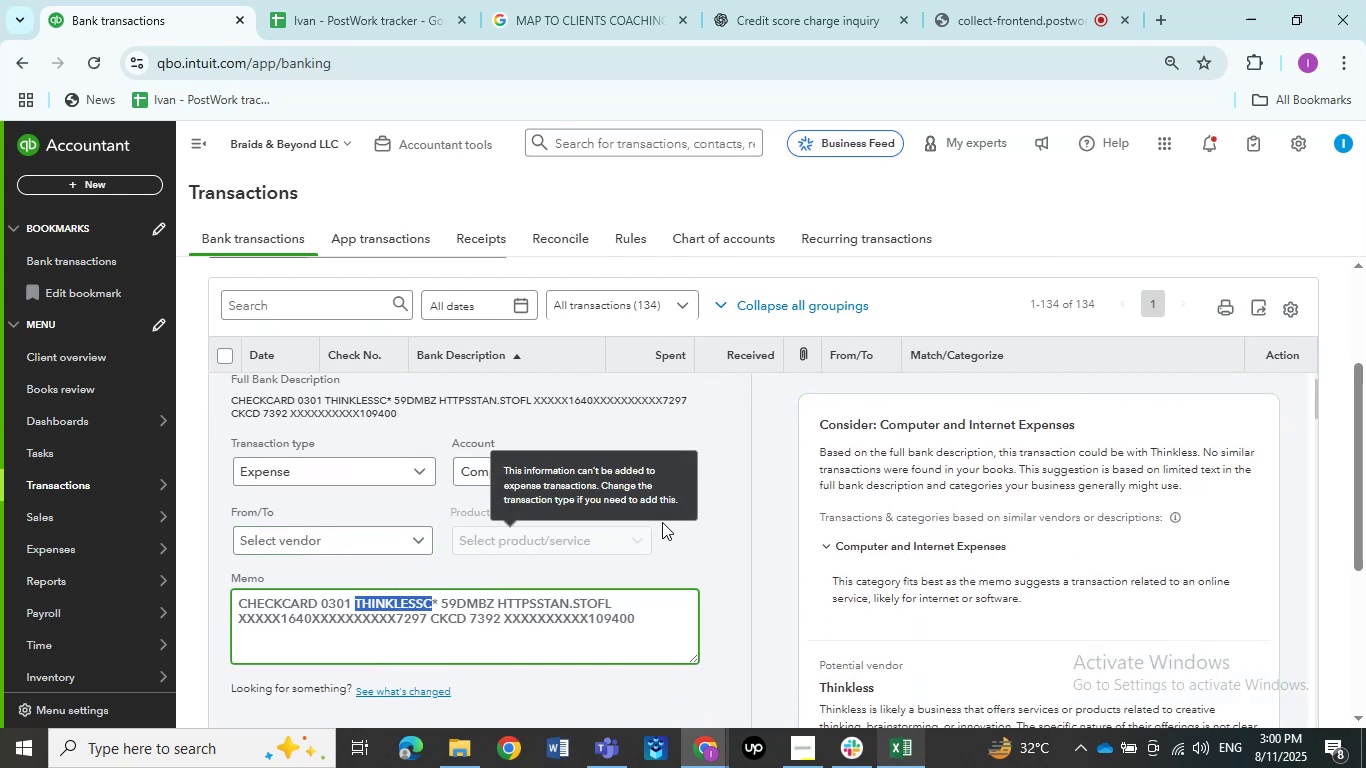 
left_click([695, 519])
 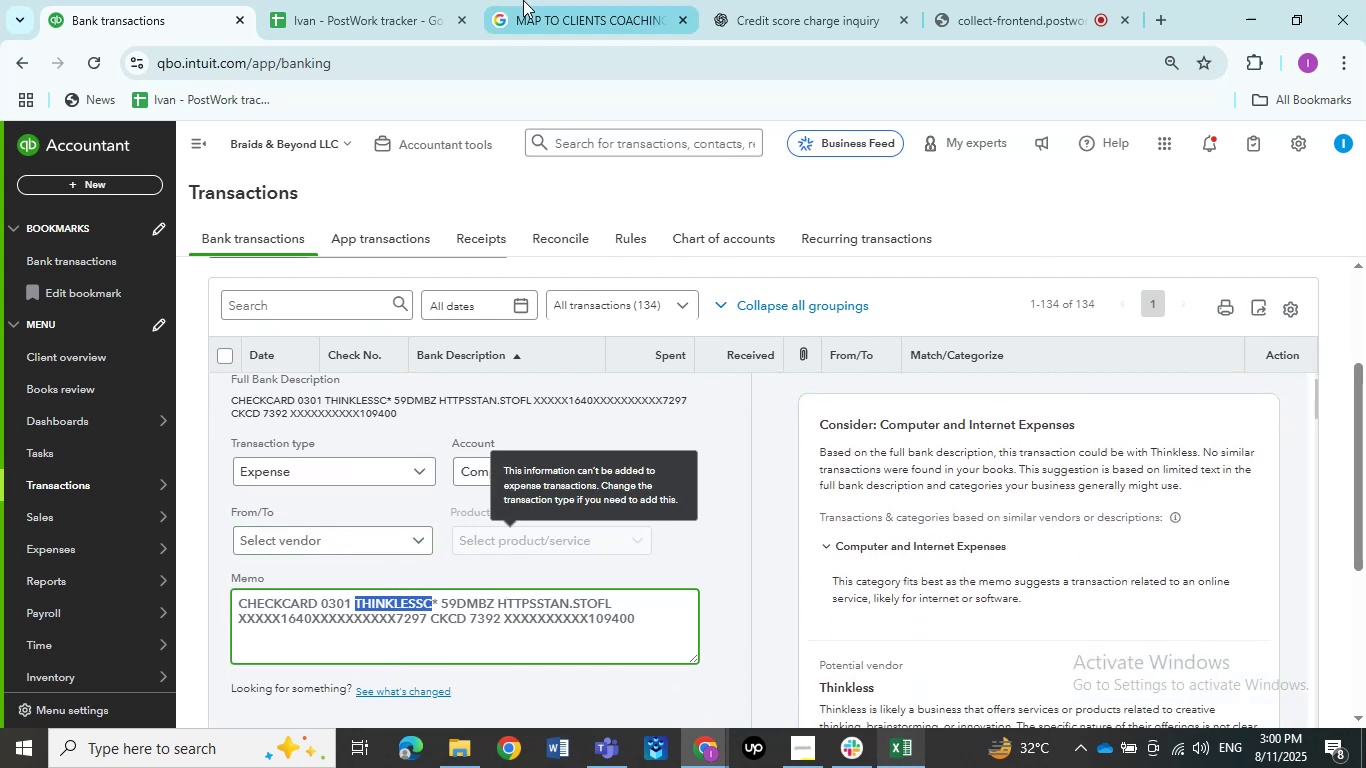 
left_click([528, 0])
 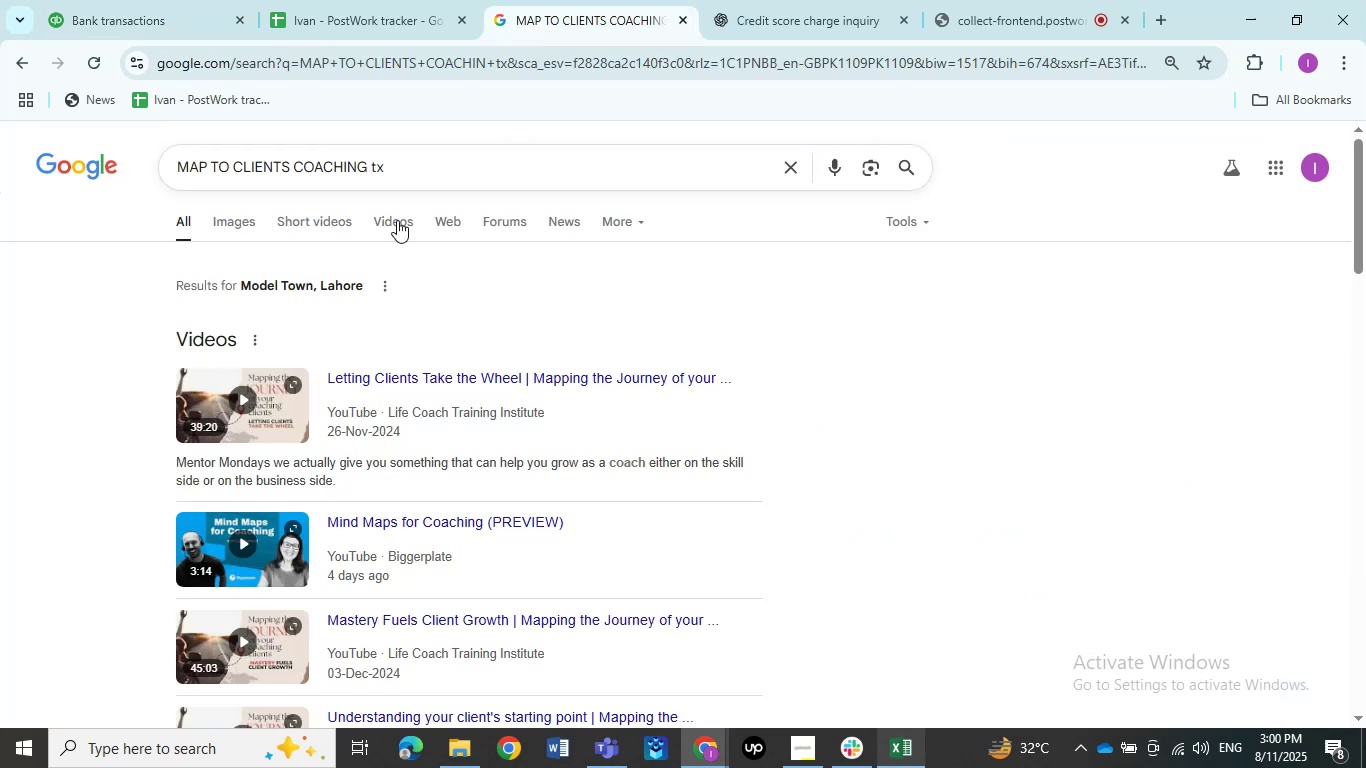 
left_click_drag(start_coordinate=[414, 171], to_coordinate=[0, 171])
 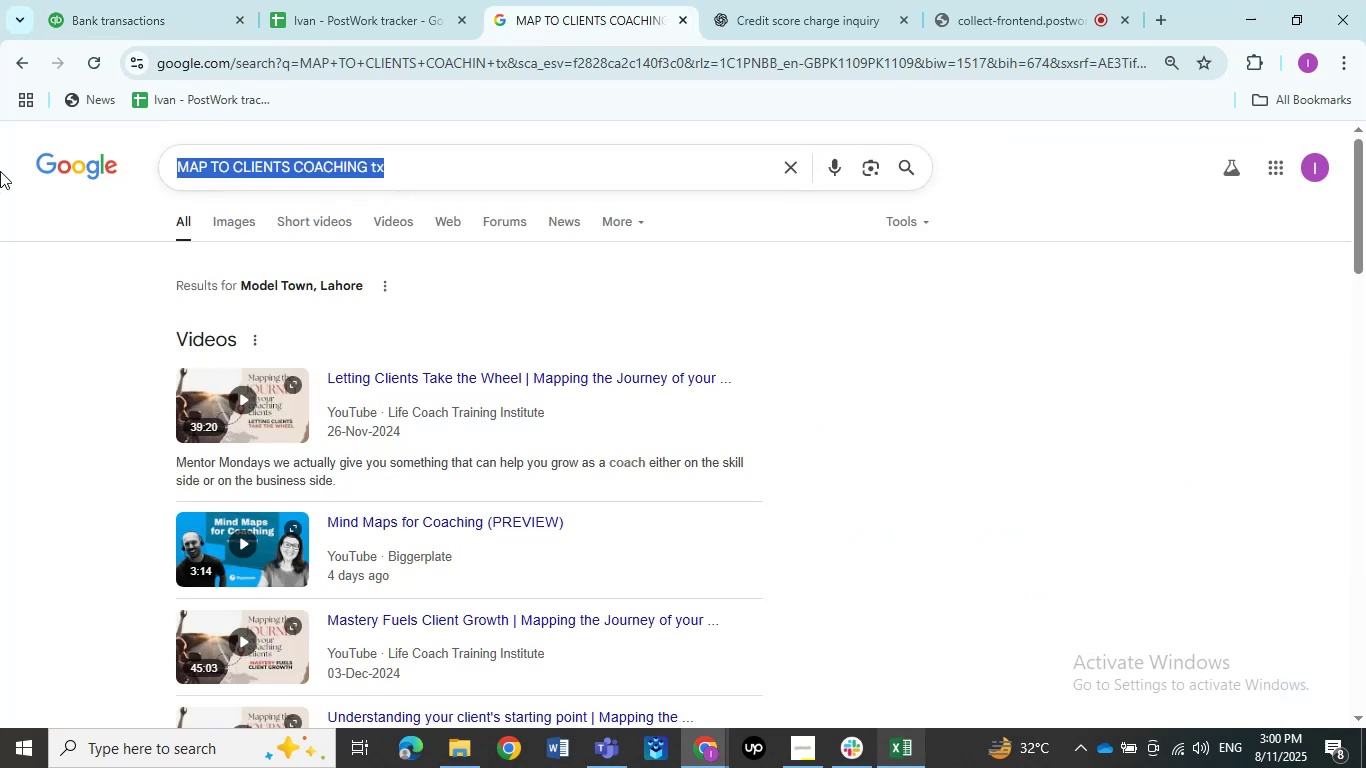 
key(Control+V)
 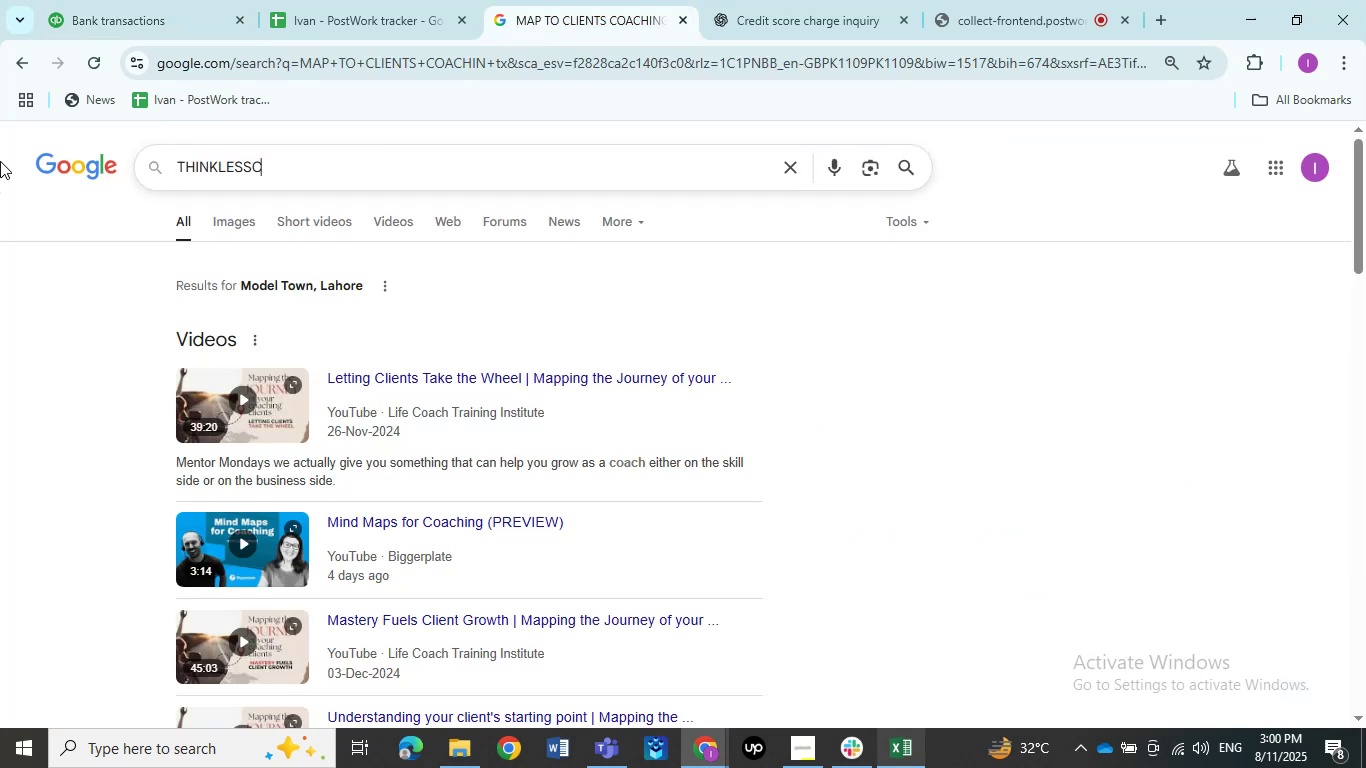 
key(NumpadEnter)
 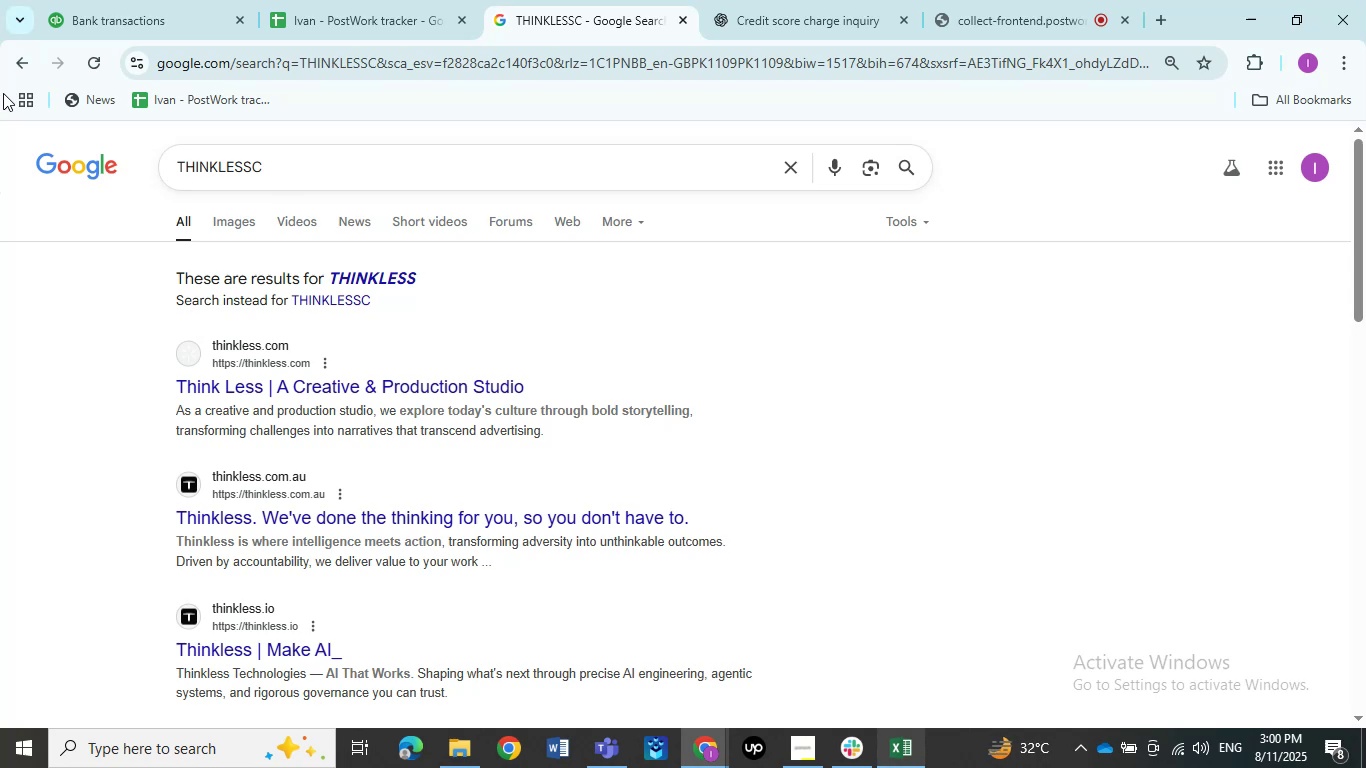 
wait(14.24)
 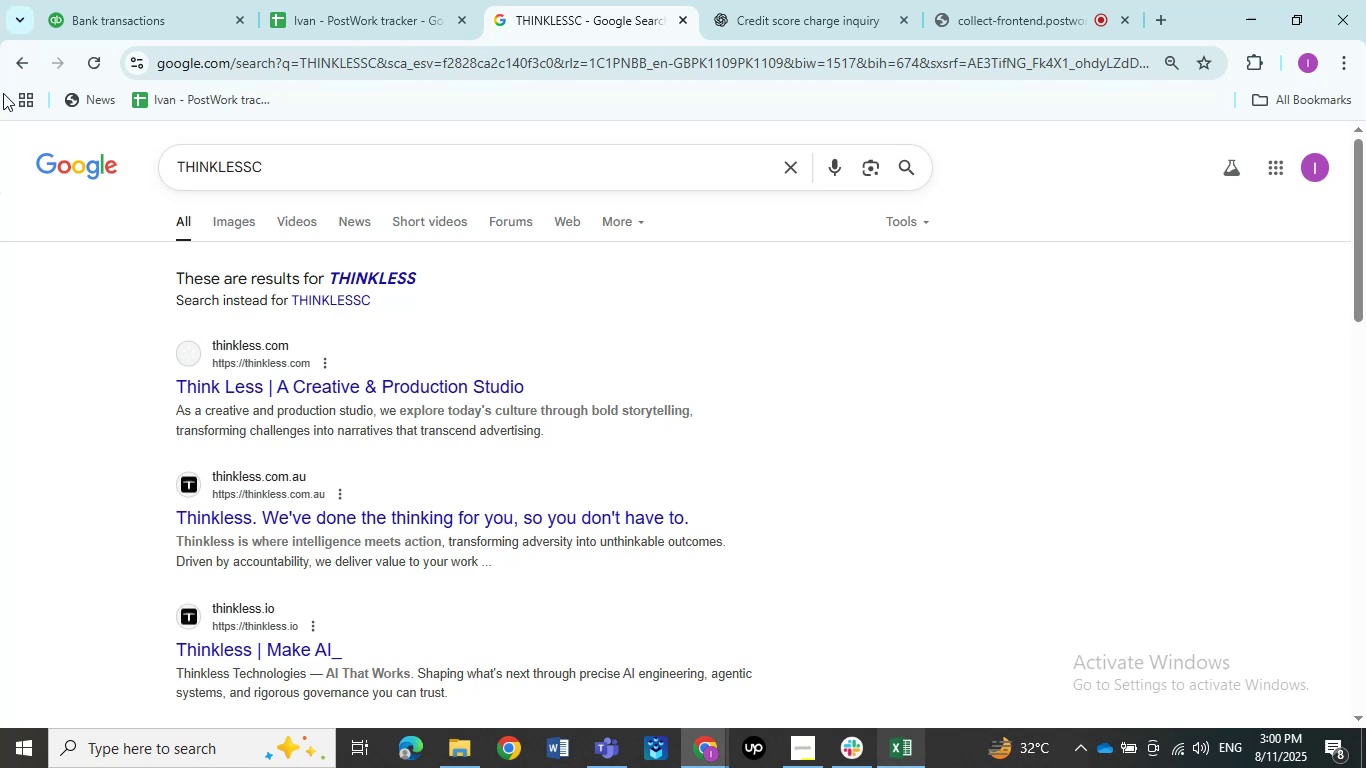 
left_click([379, 0])
 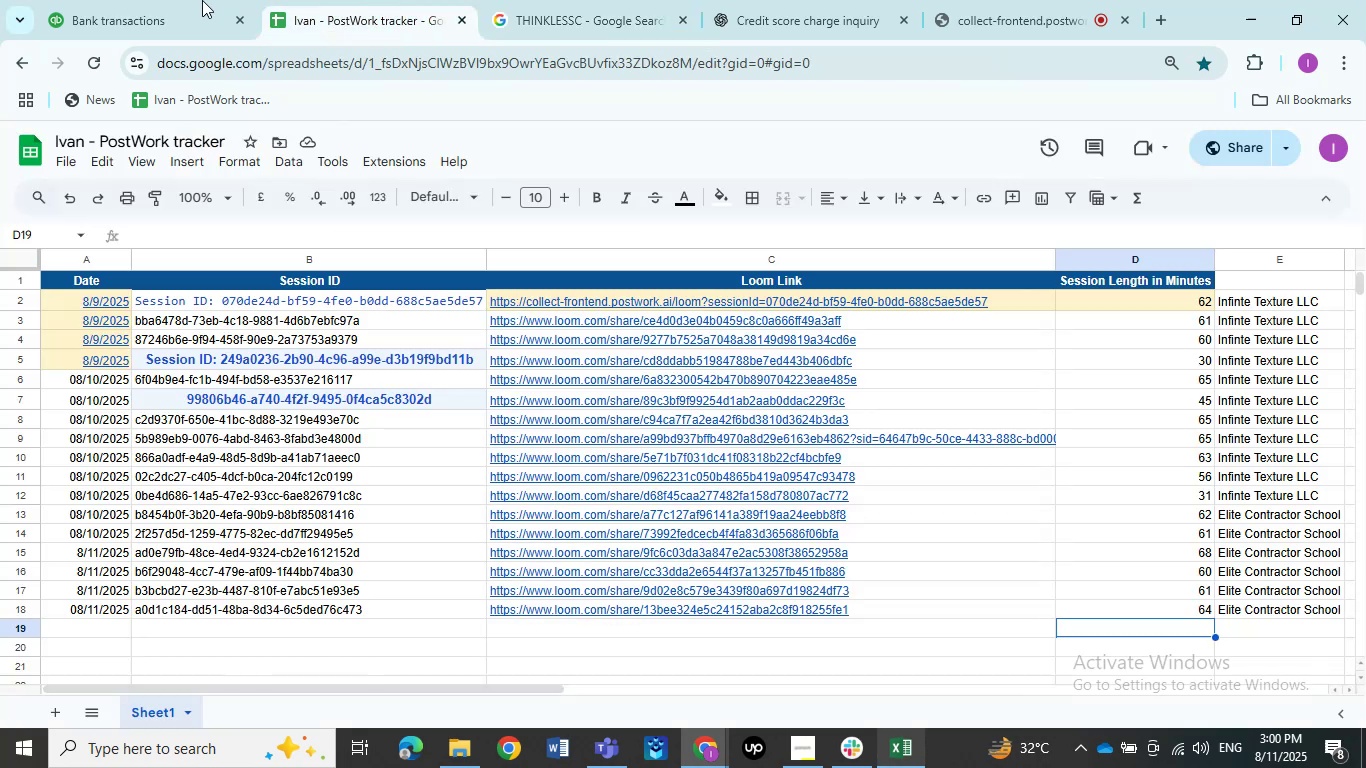 
left_click([156, 0])
 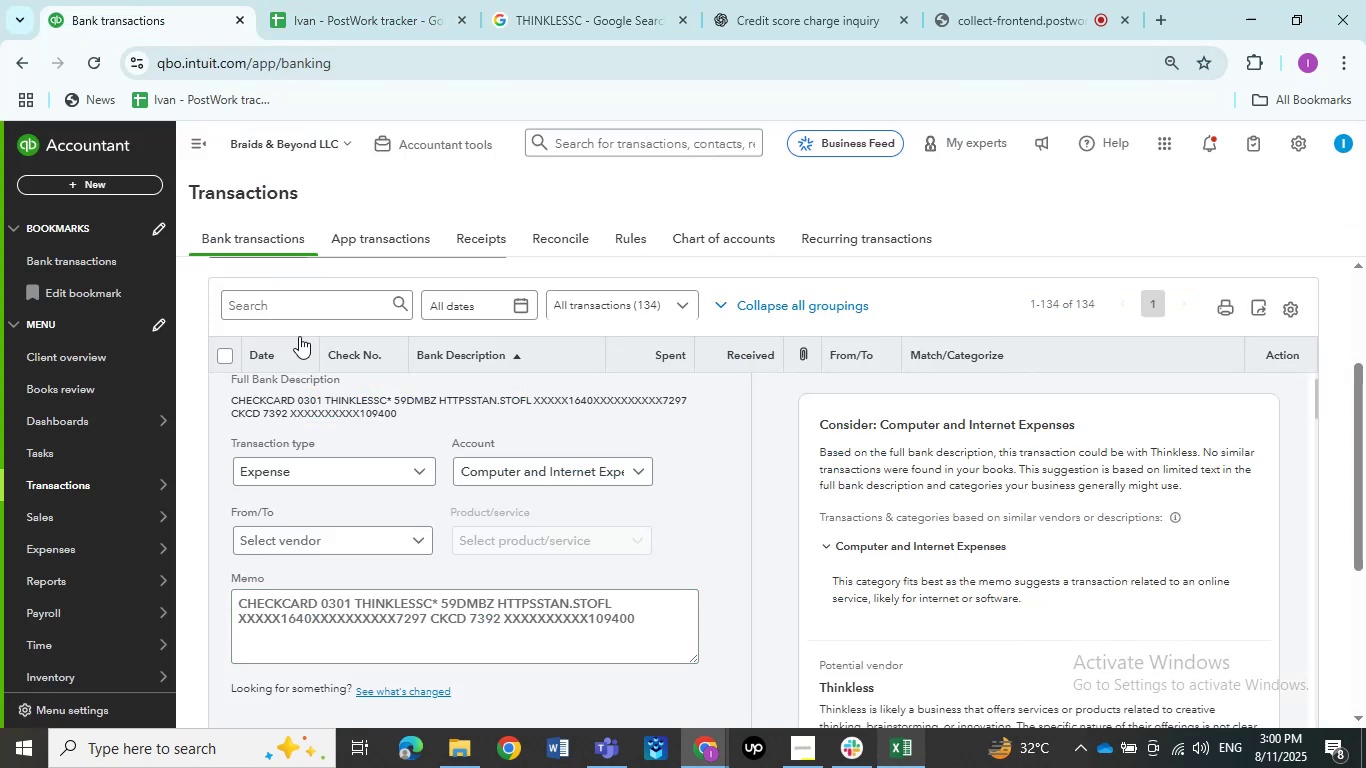 
scroll: coordinate [369, 422], scroll_direction: up, amount: 1.0
 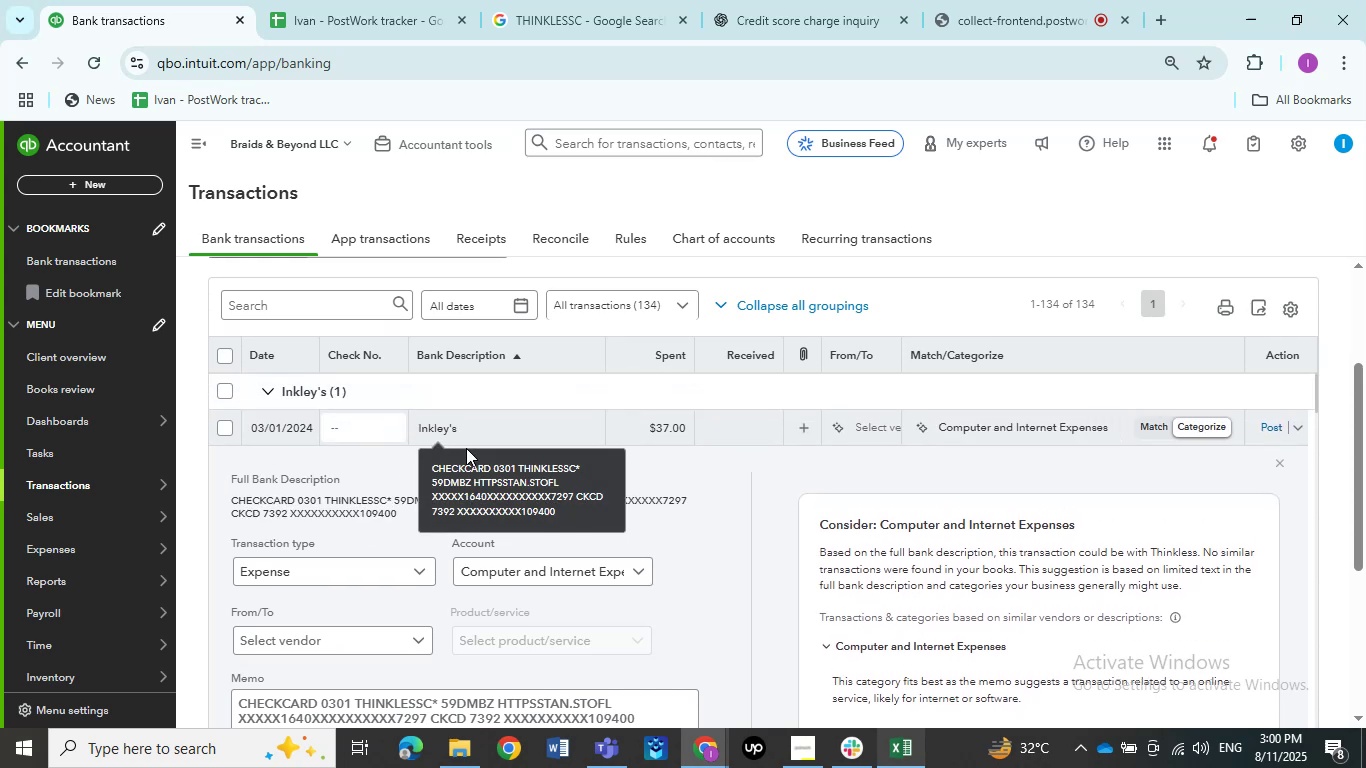 
scroll: coordinate [673, 500], scroll_direction: down, amount: 2.0
 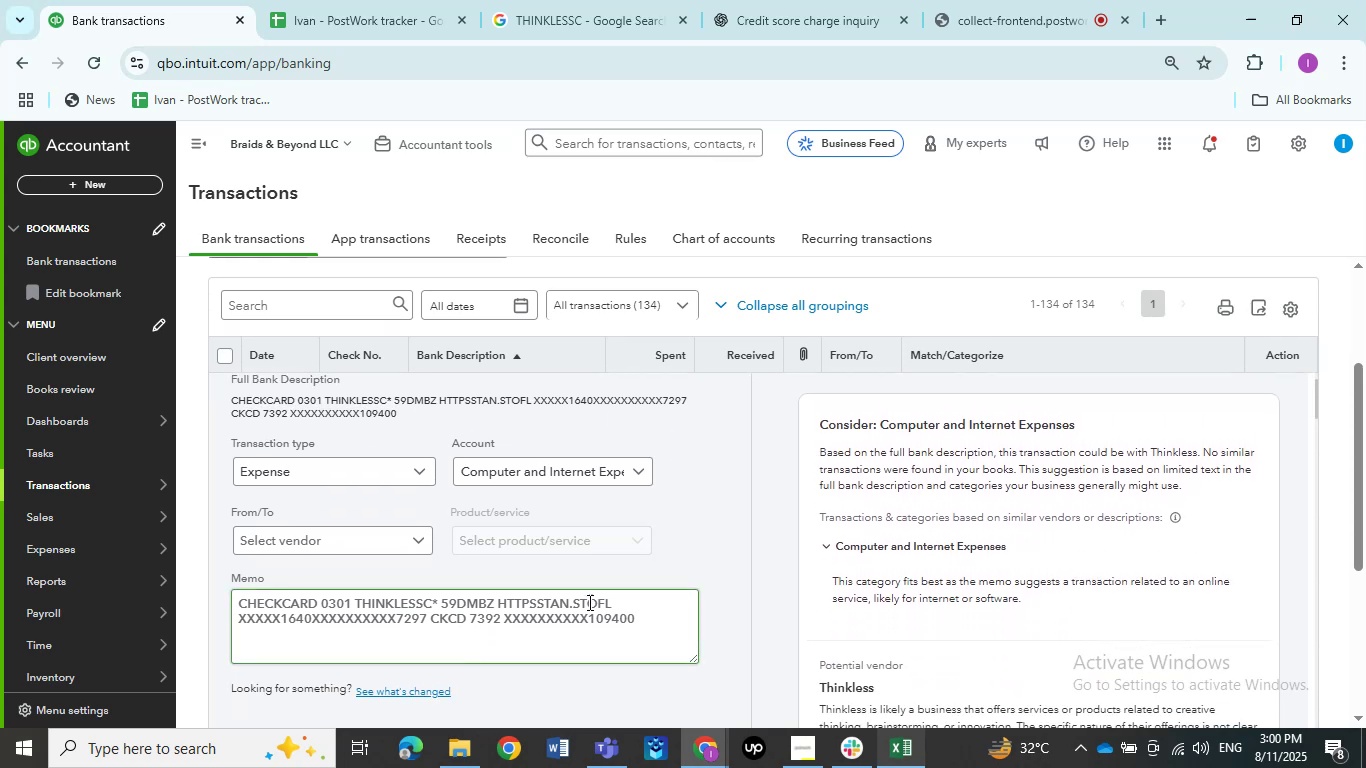 
wait(5.85)
 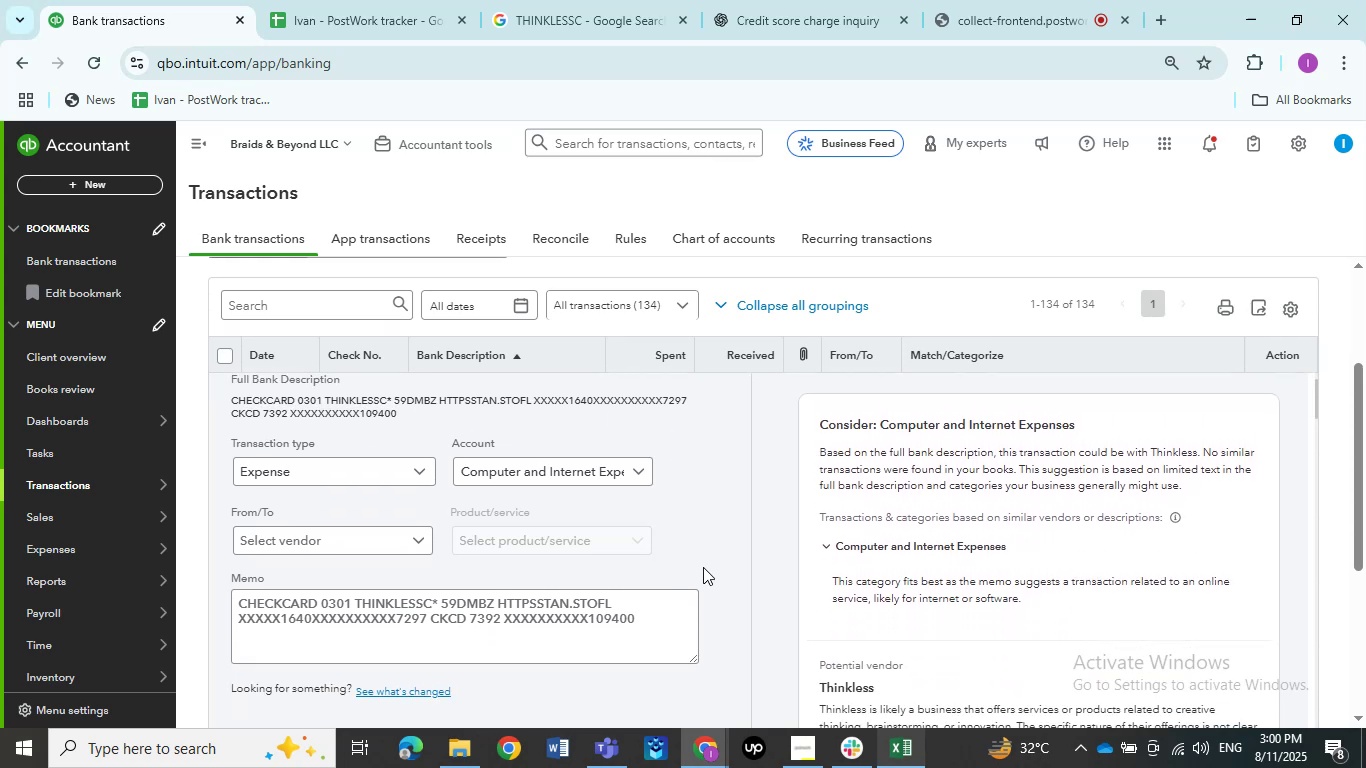 
left_click_drag(start_coordinate=[534, 607], to_coordinate=[611, 601])
 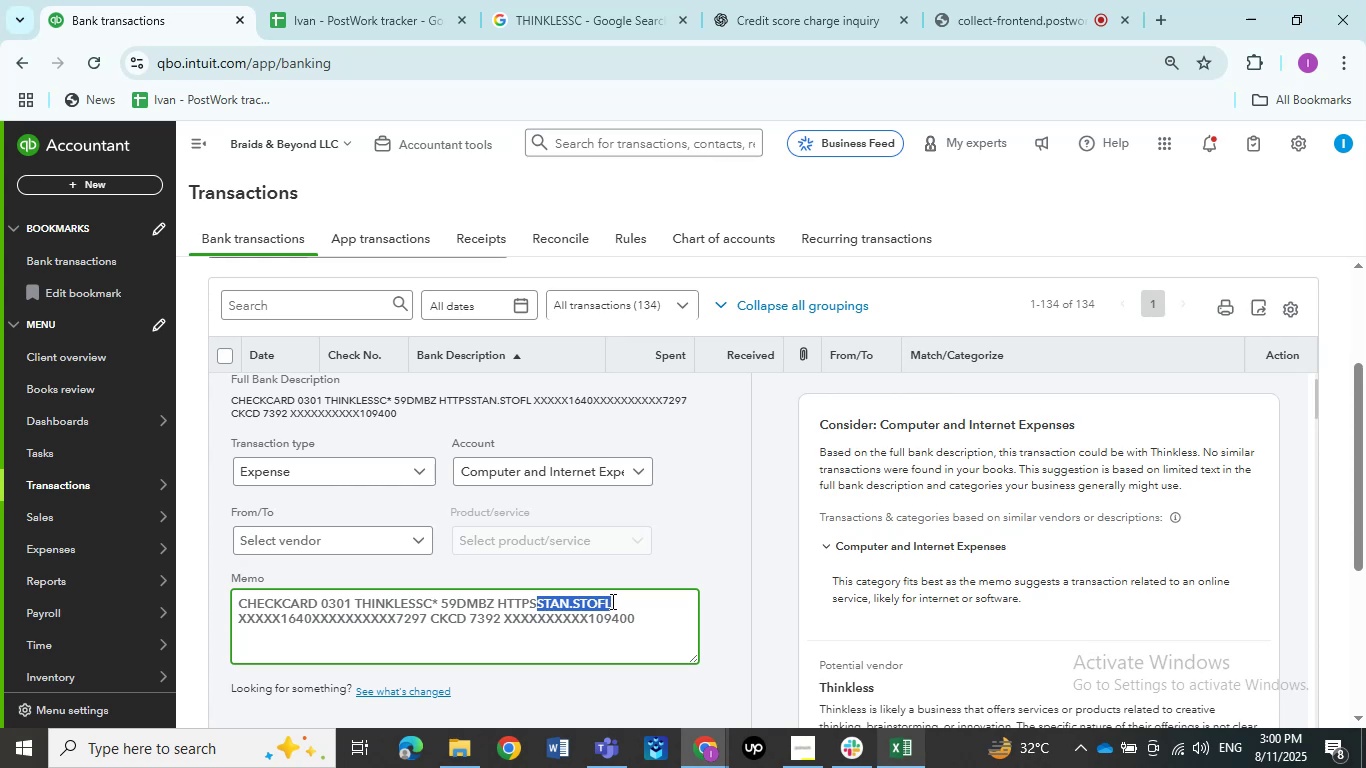 
key(Control+C)
 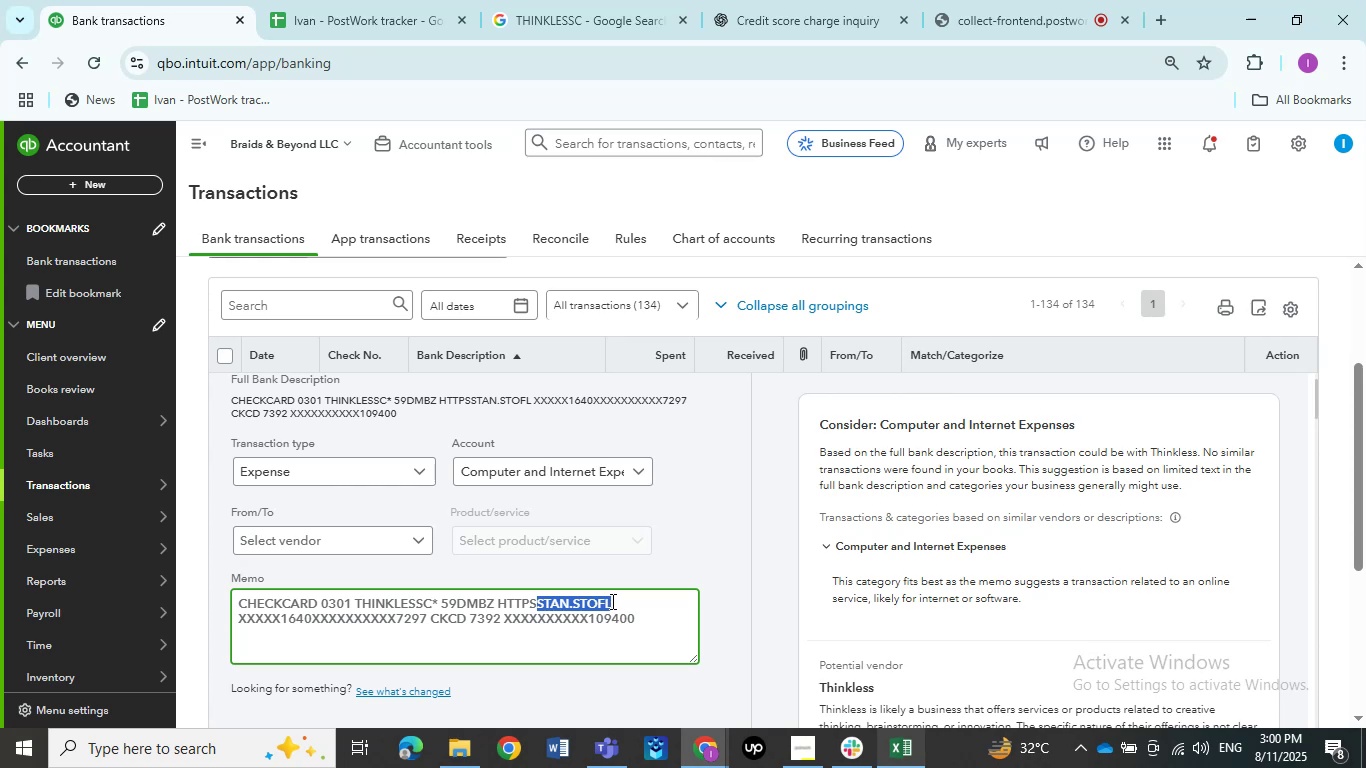 
key(Control+C)
 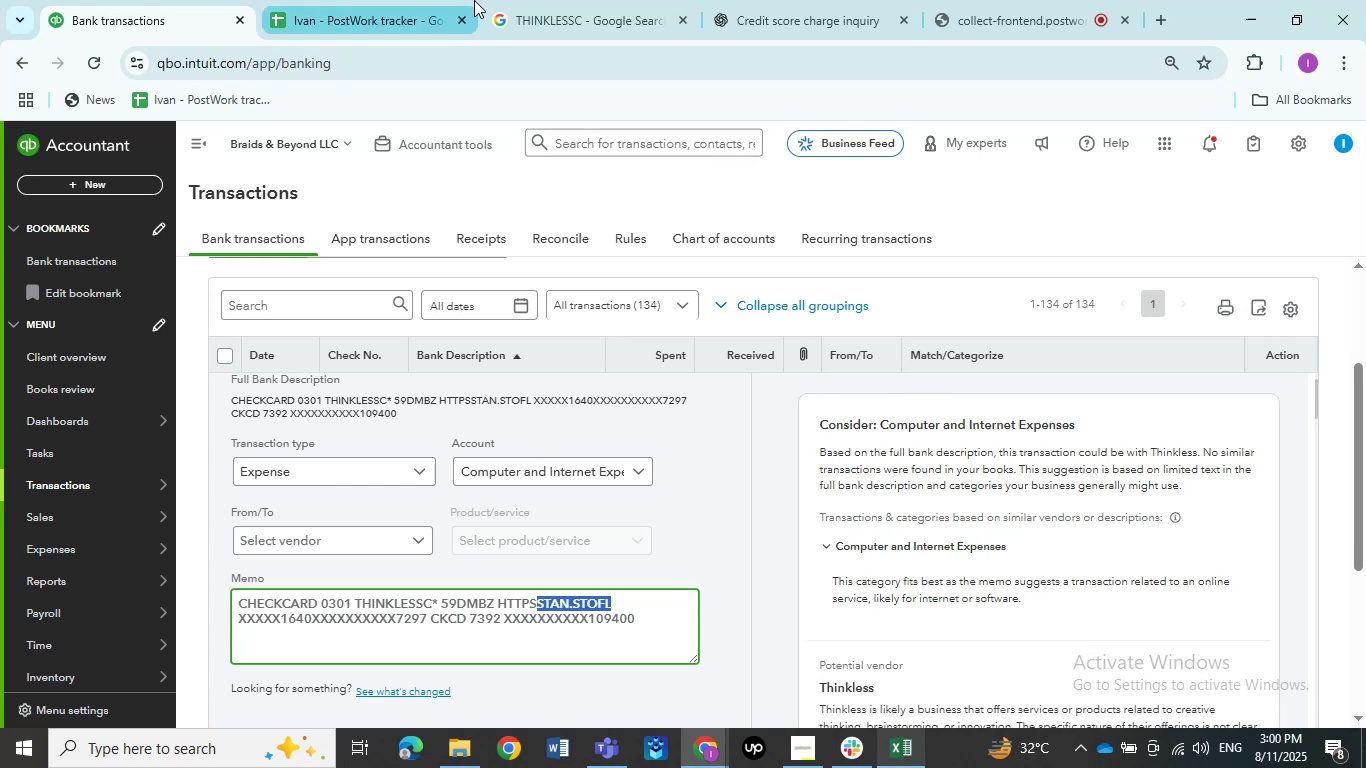 
left_click([560, 0])
 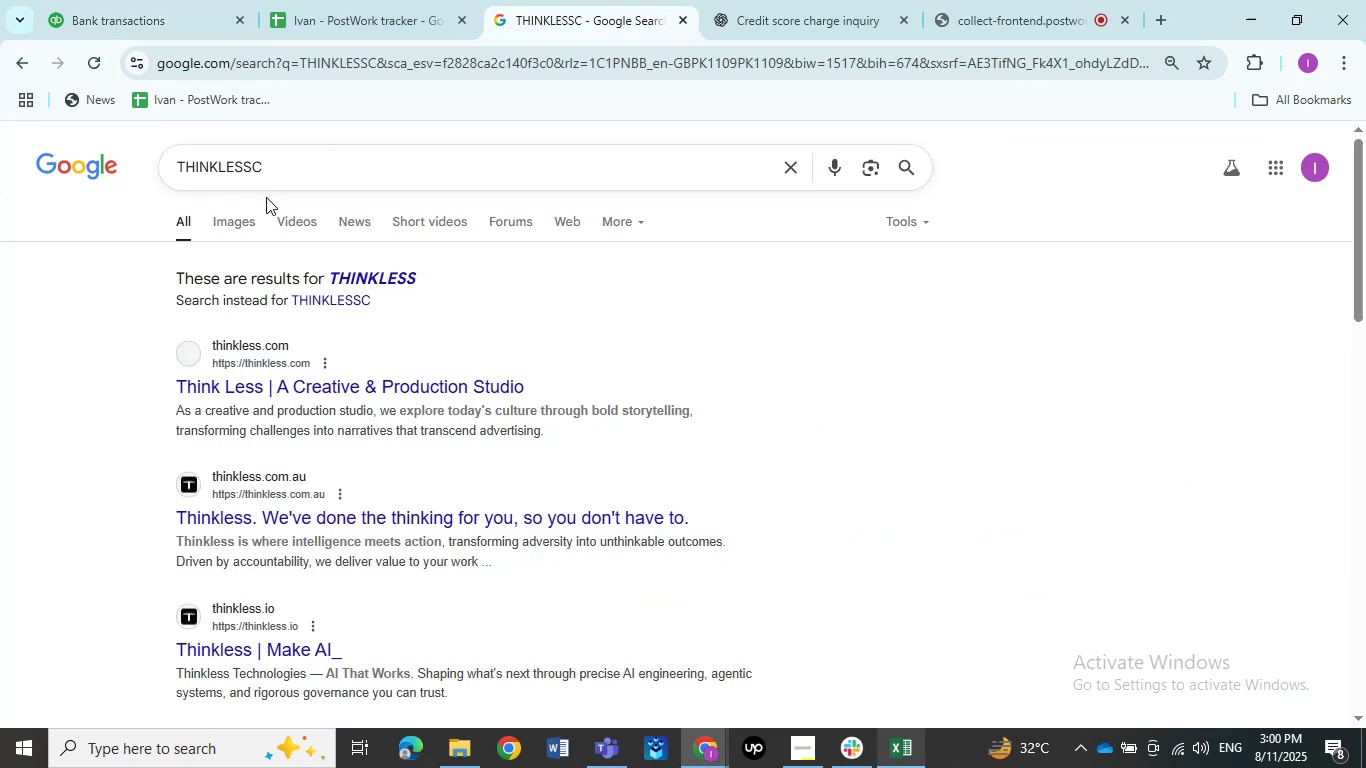 
left_click_drag(start_coordinate=[278, 178], to_coordinate=[79, 172])
 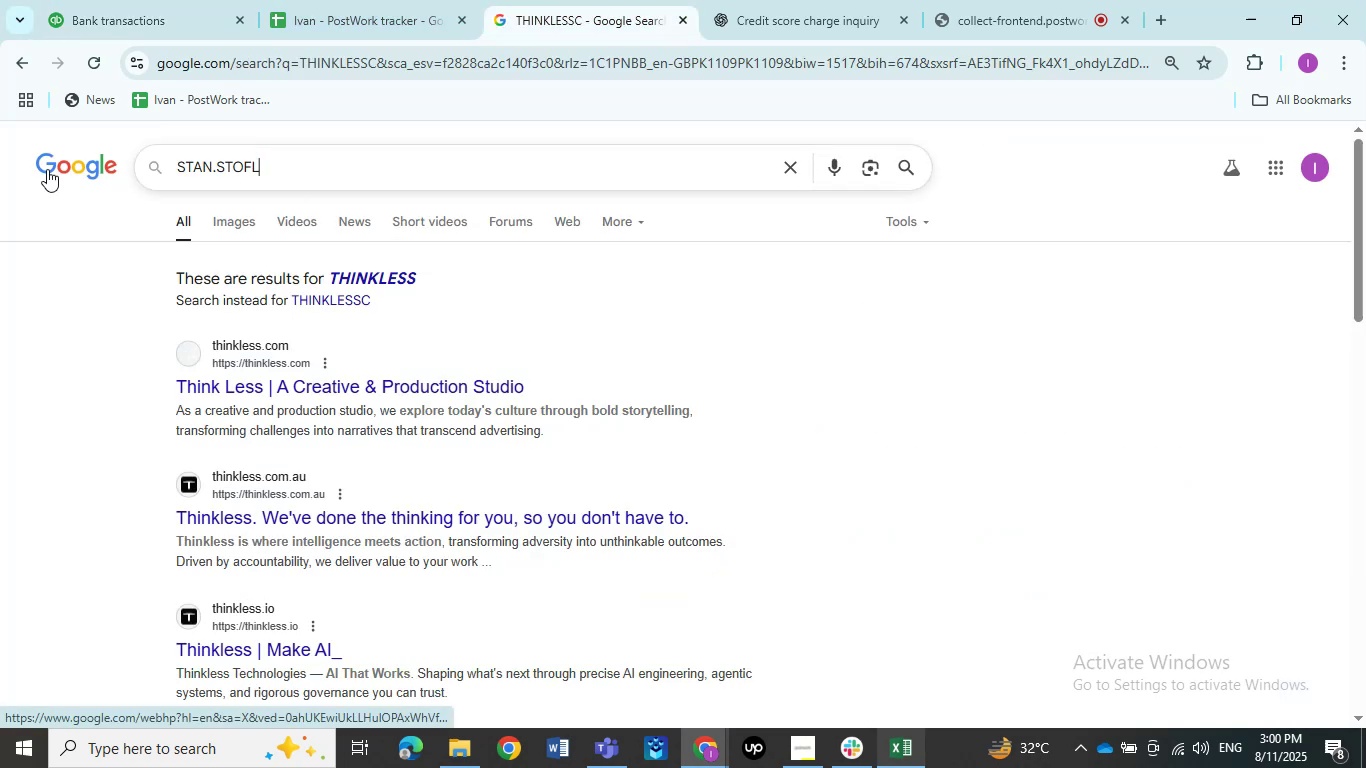 
key(Control+ControlLeft)
 